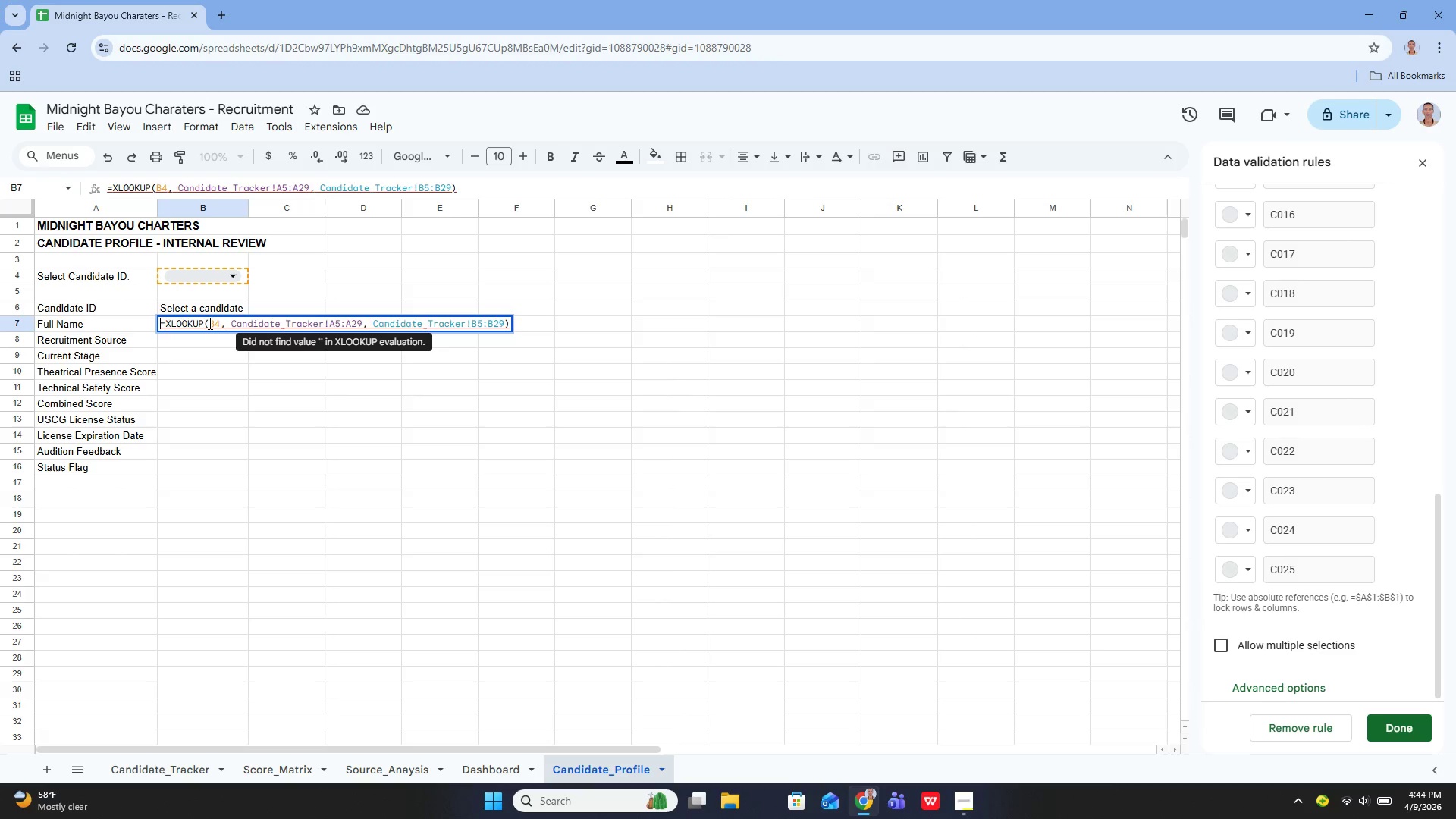 
key(ArrowRight)
 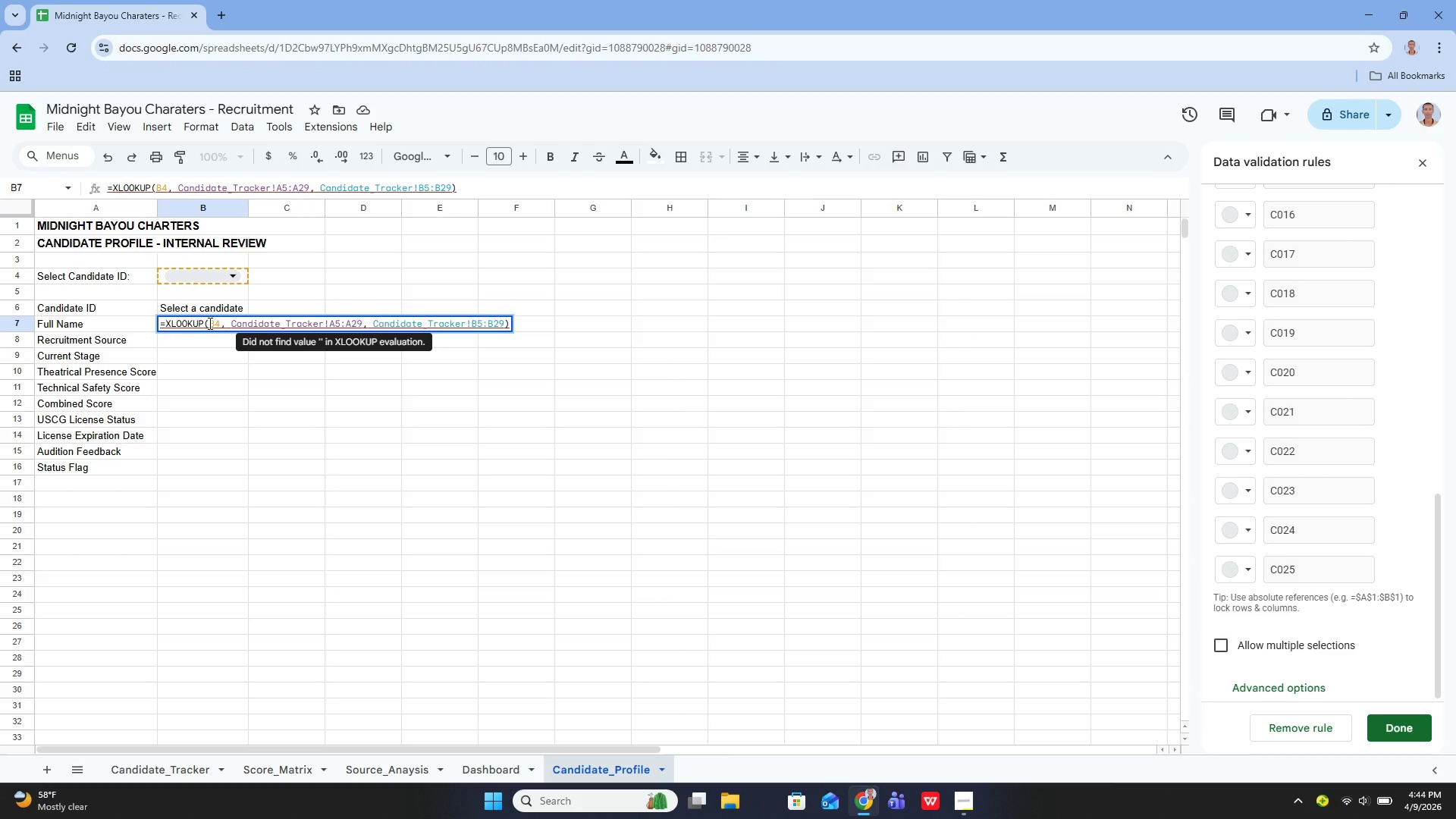 
type(IFERRIR)
key(Backspace)
key(Backspace)
type(OR)
 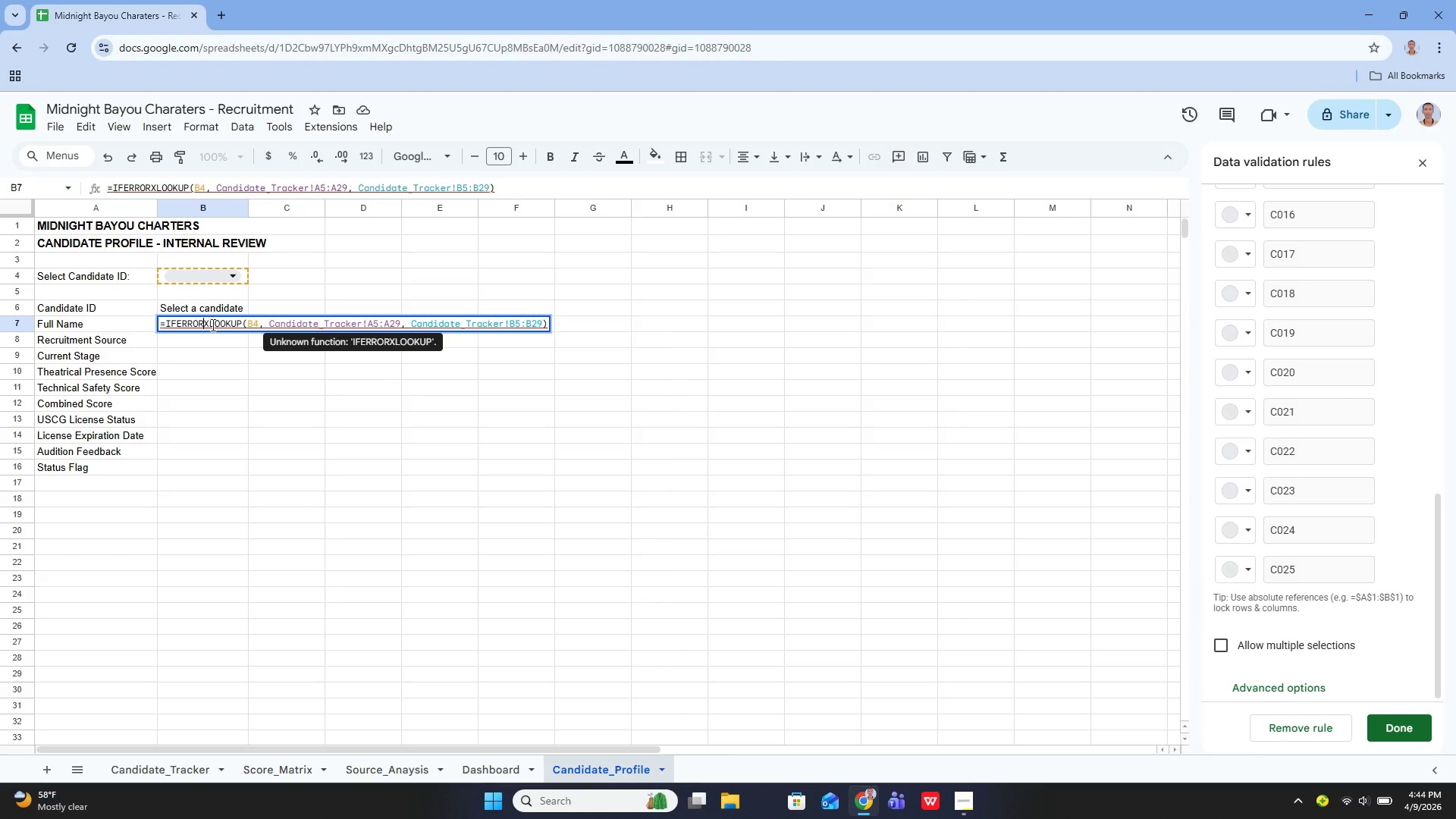 
left_click([234, 281])
 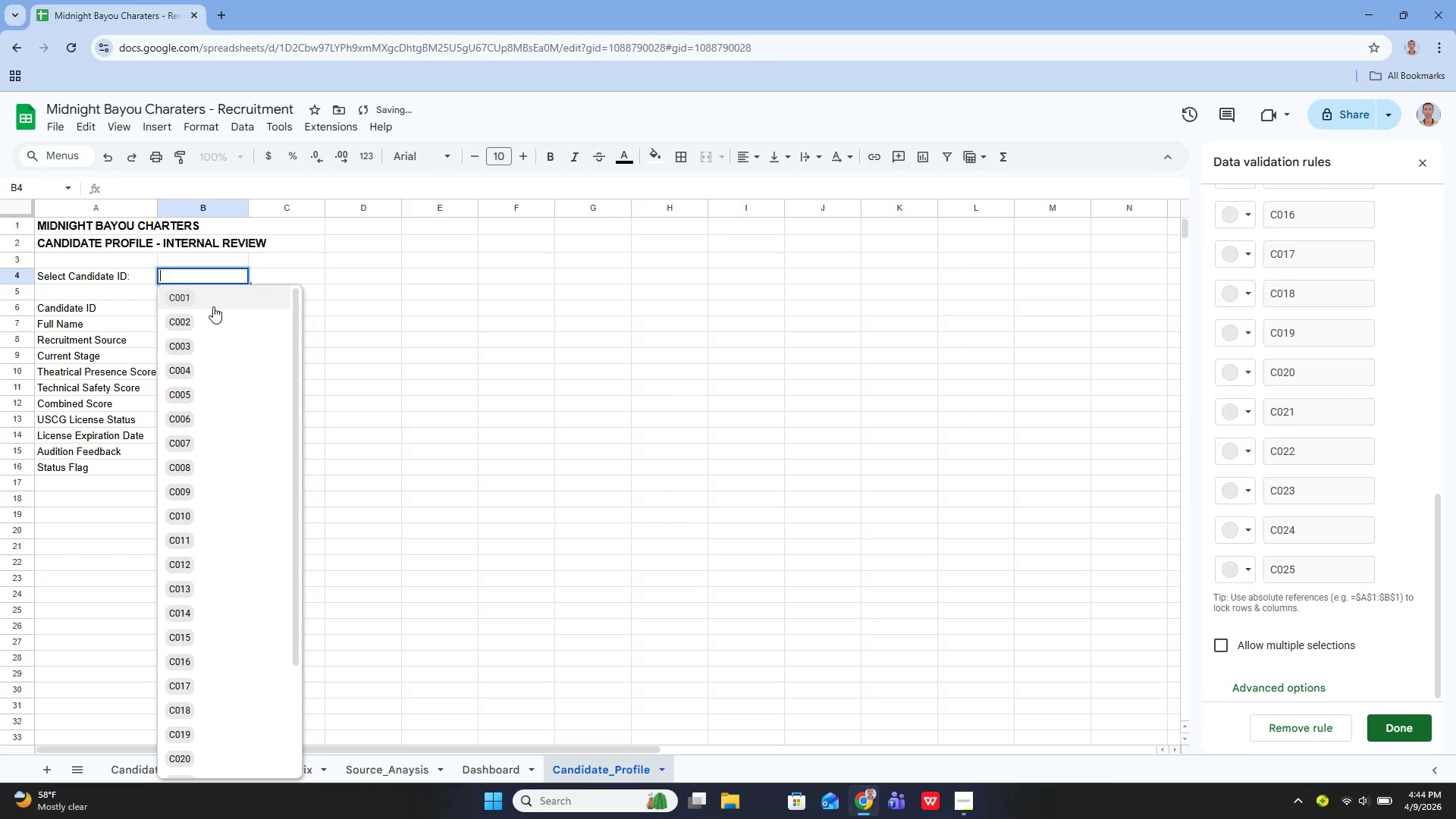 
left_click([212, 306])
 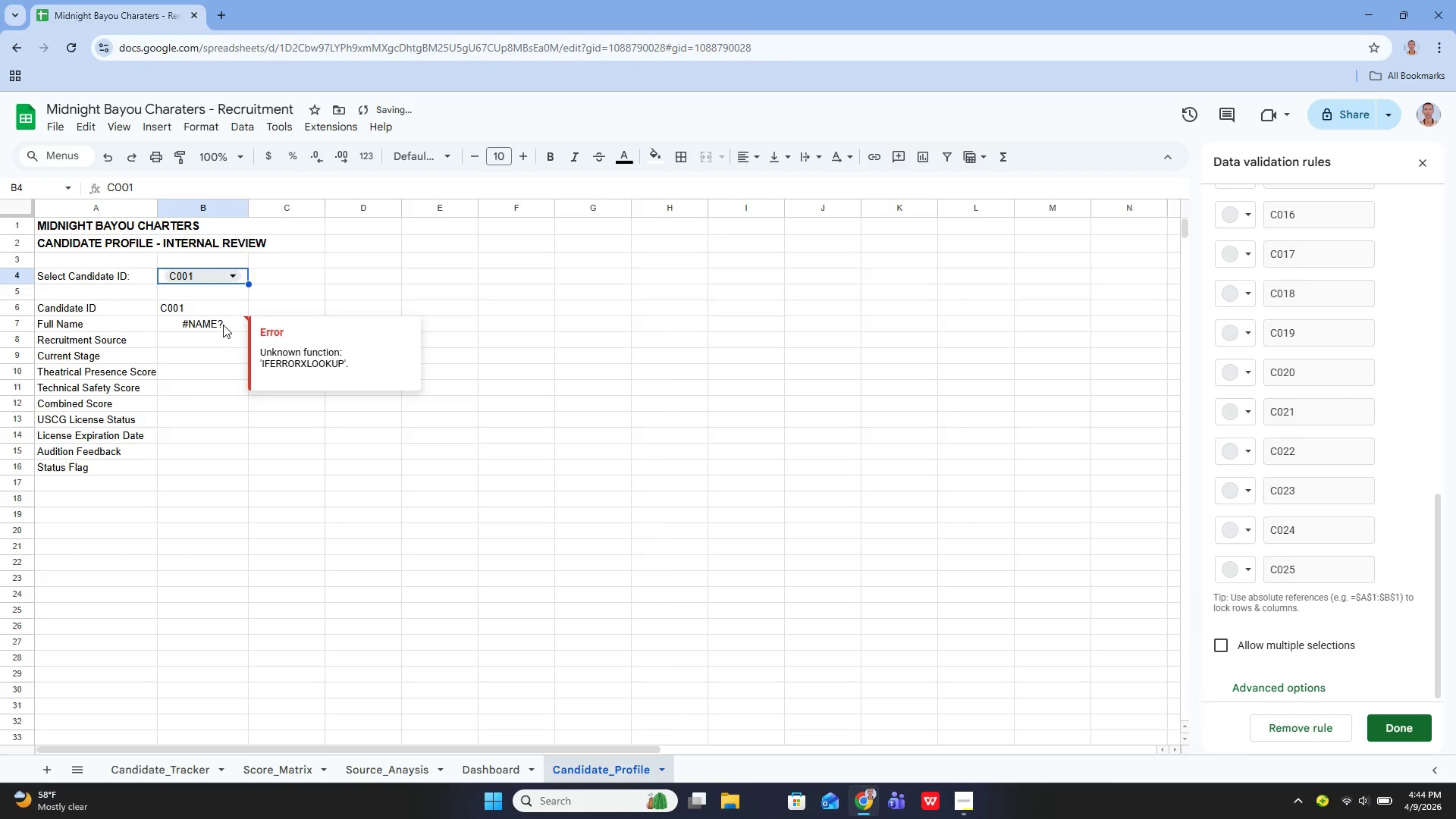 
double_click([223, 325])
 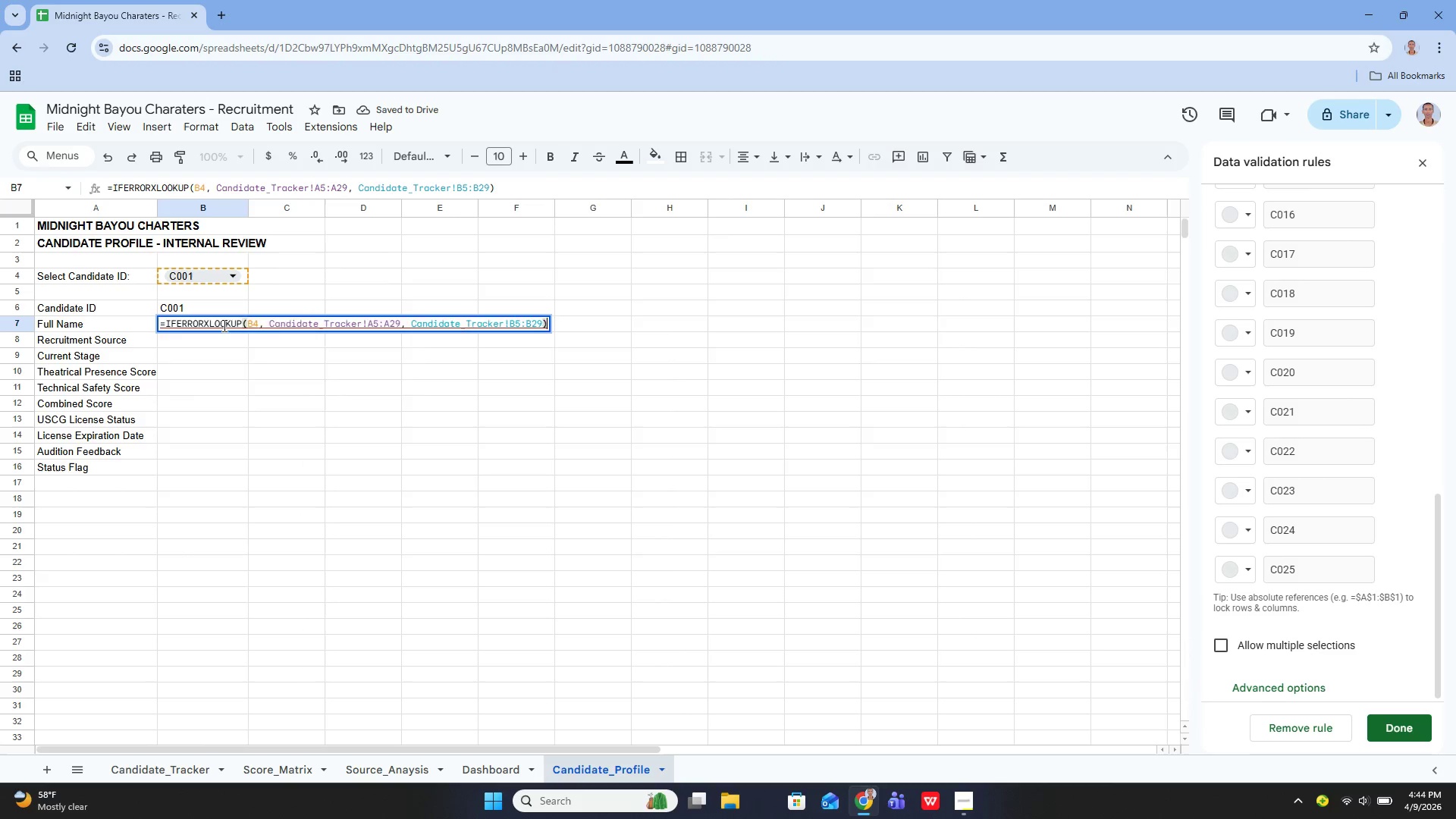 
triple_click([223, 325])
 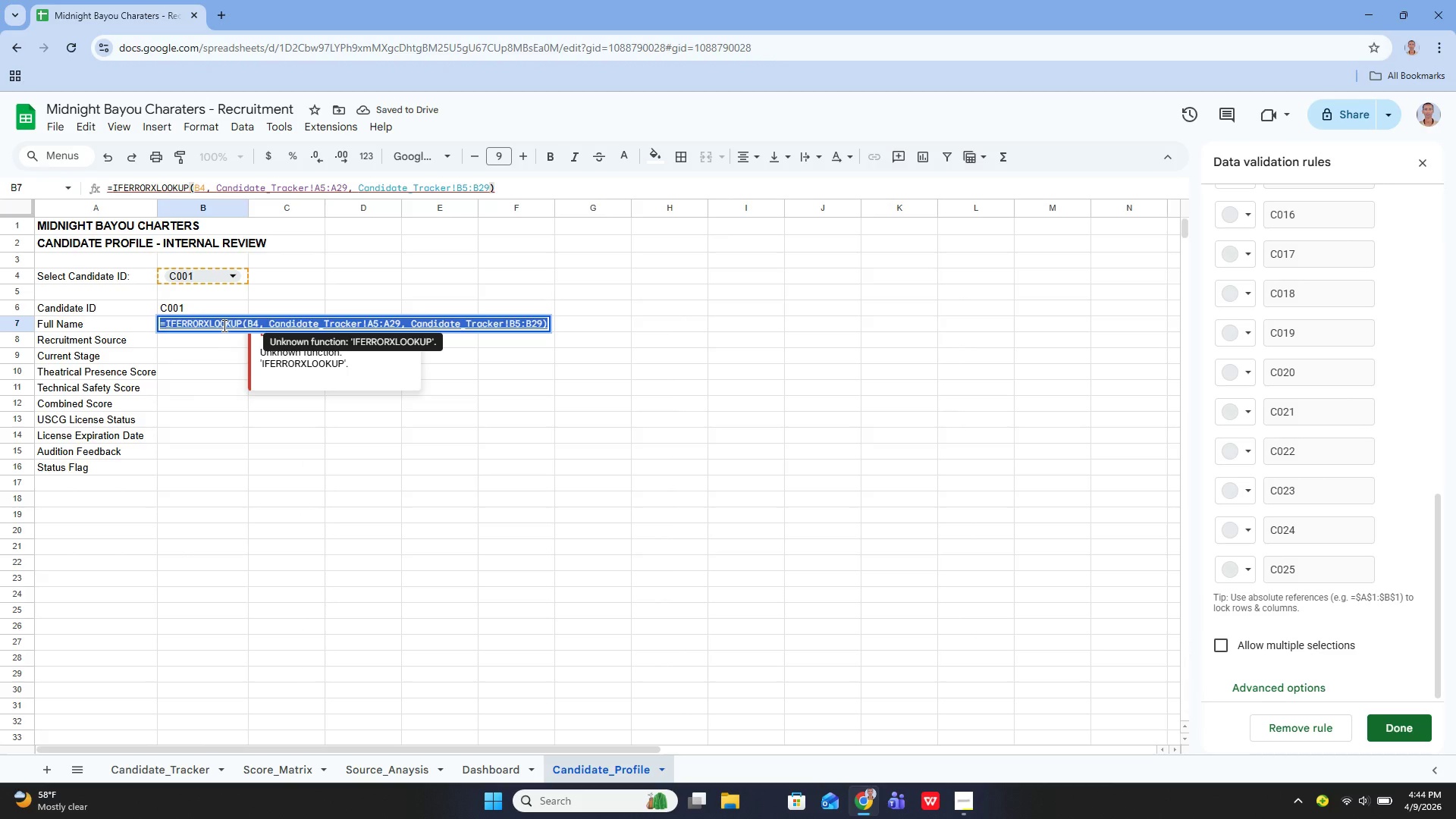 
key(ArrowUp)
 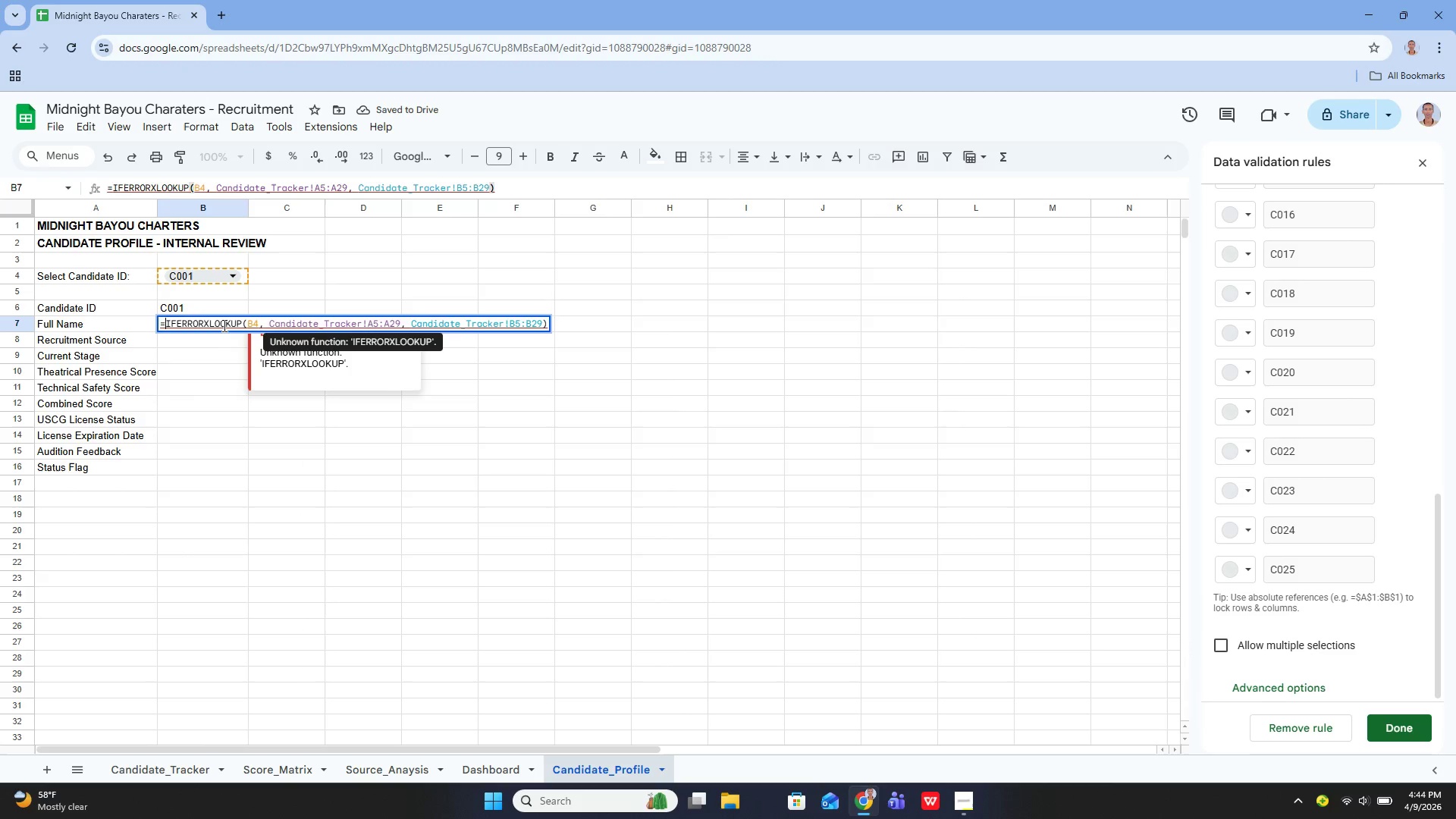 
key(ArrowRight)
 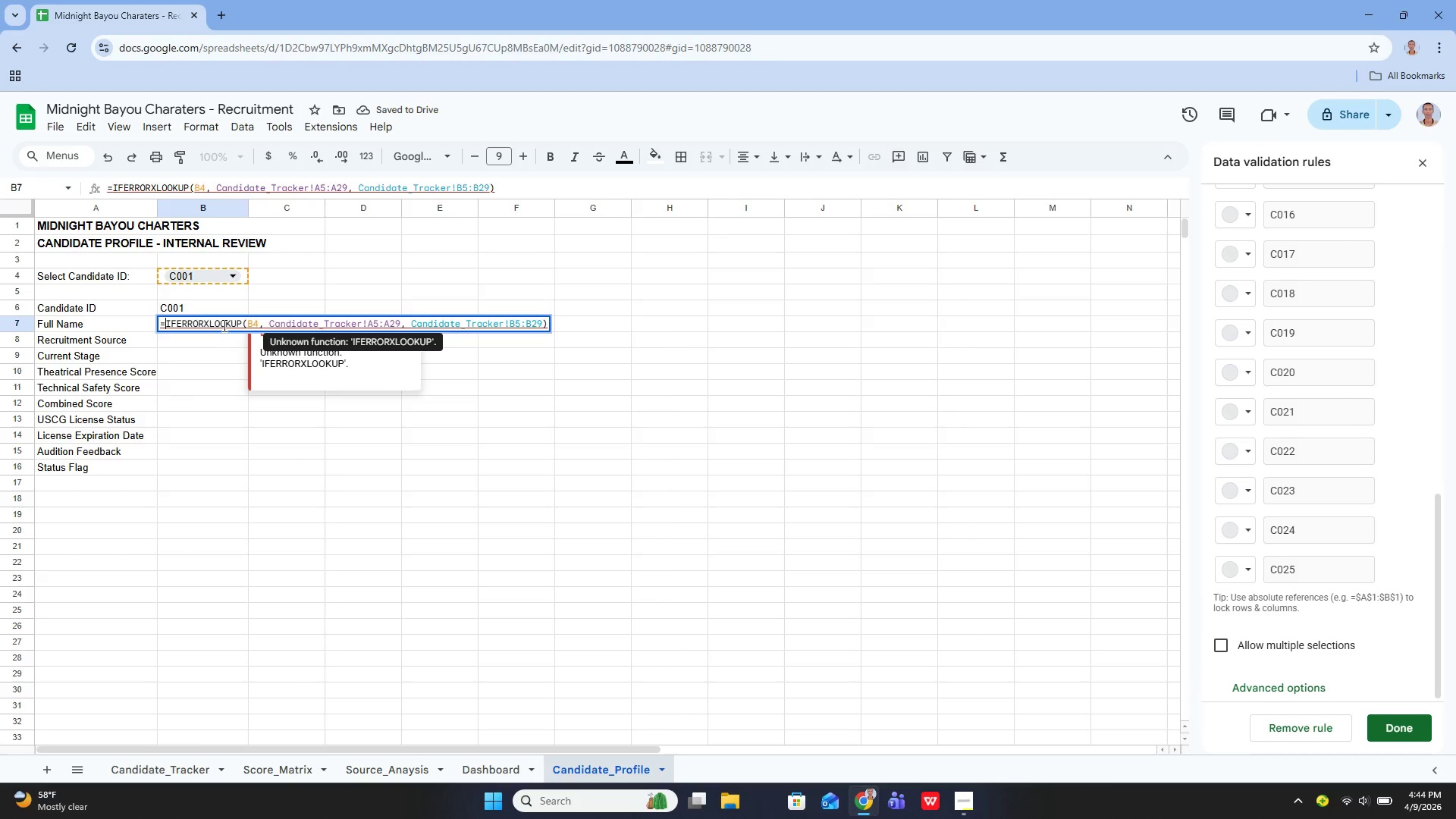 
key(ArrowRight)
 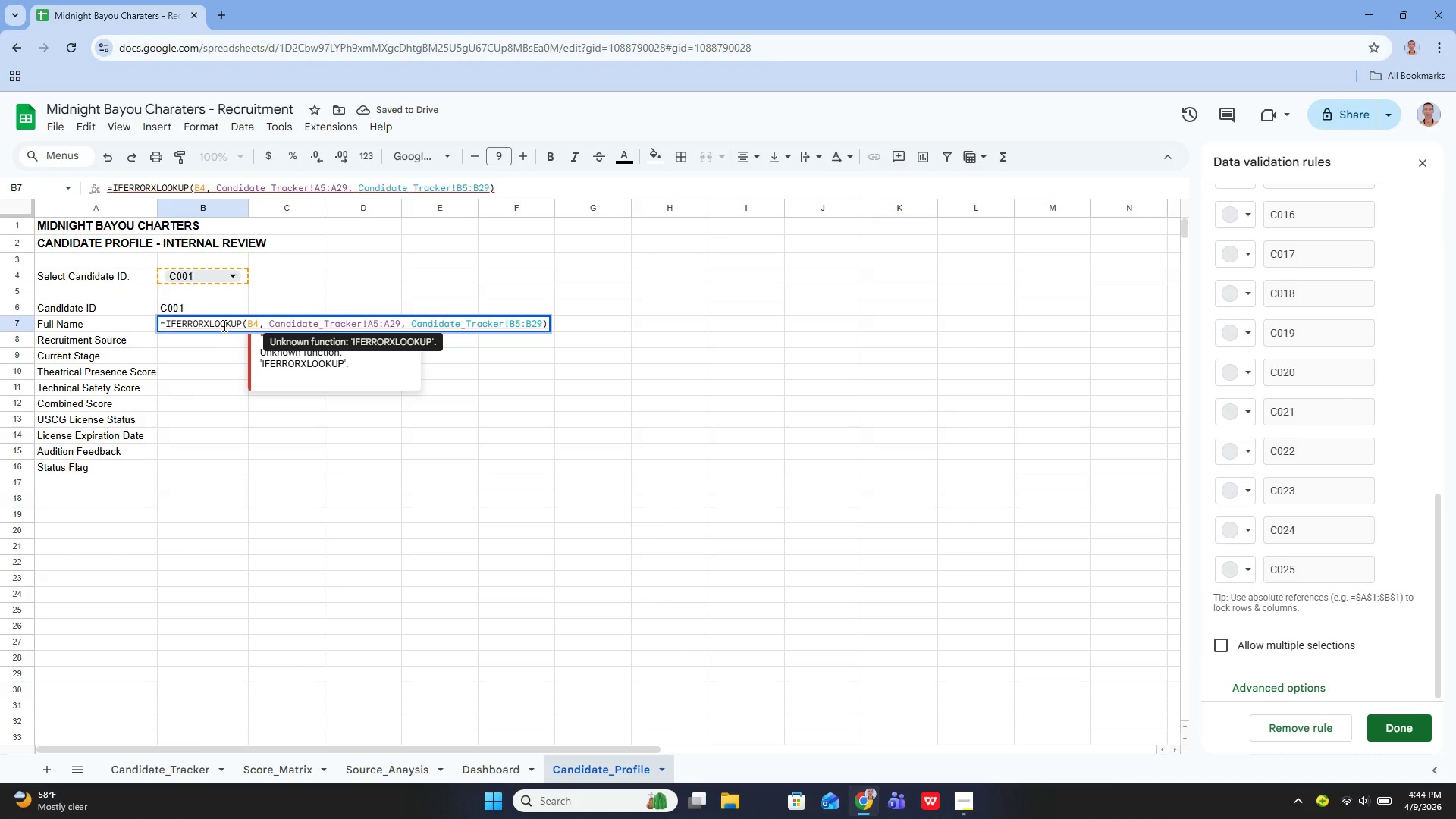 
key(ArrowRight)
 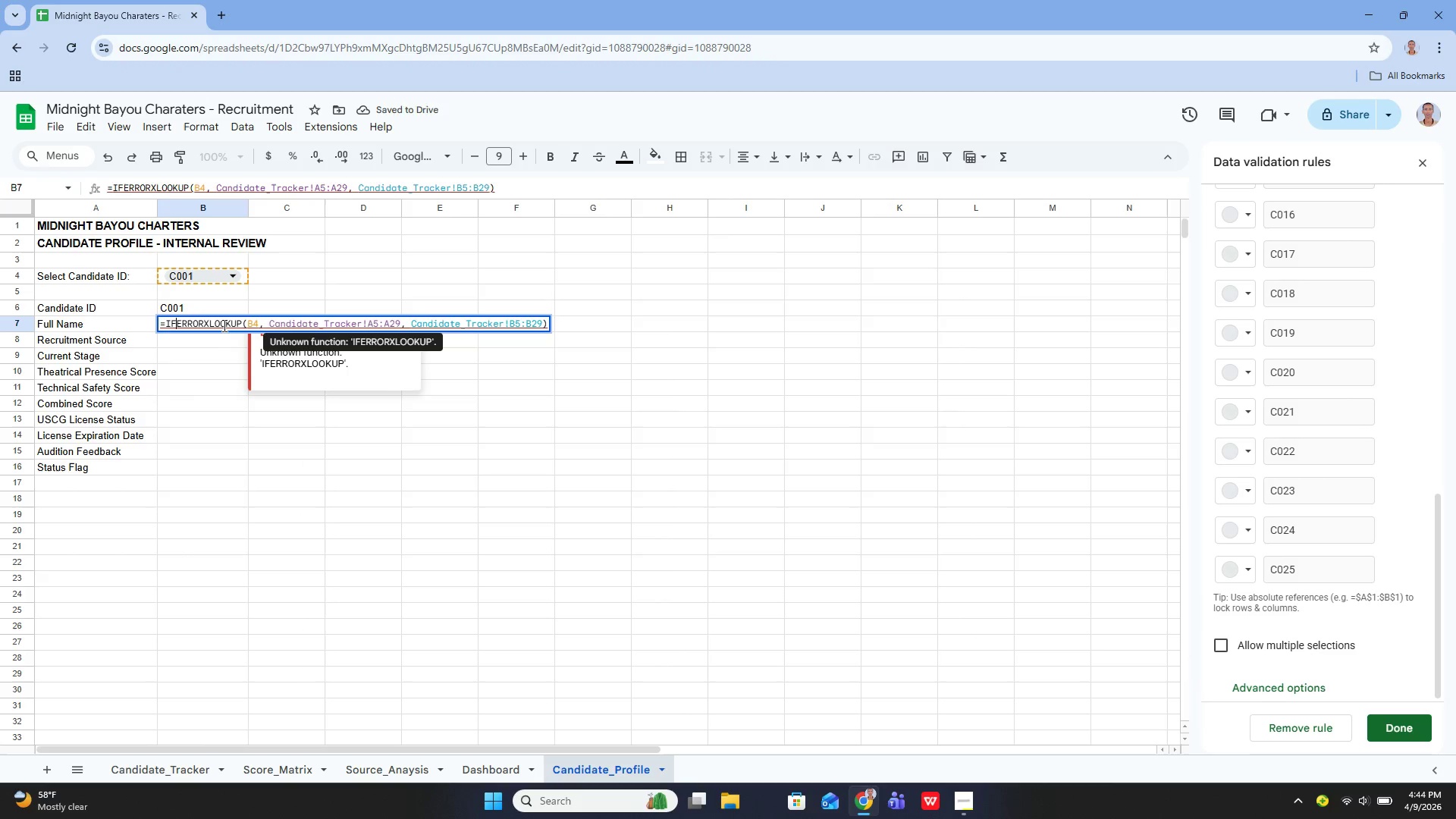 
key(ArrowRight)
 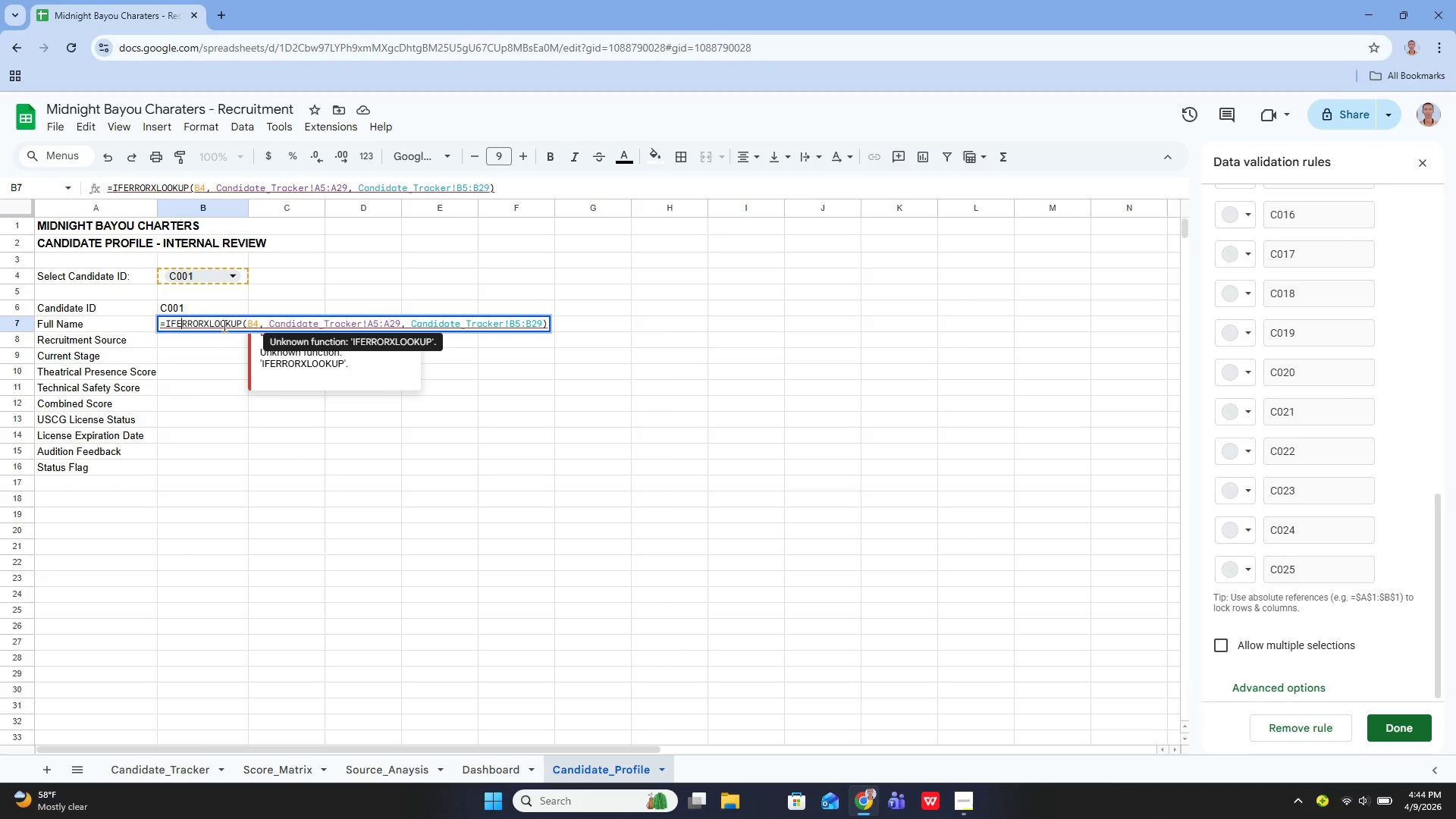 
key(ArrowRight)
 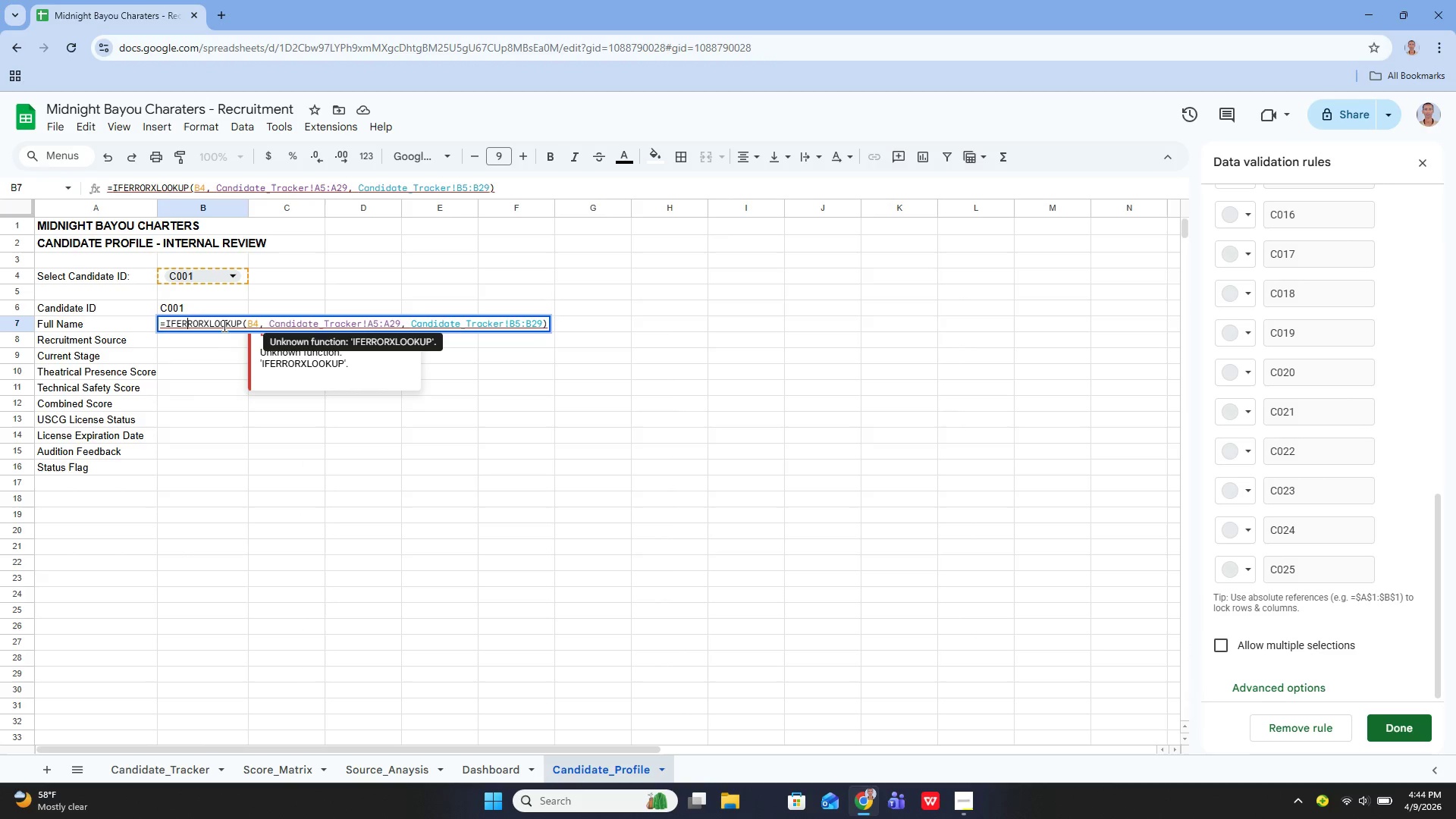 
key(ArrowRight)
 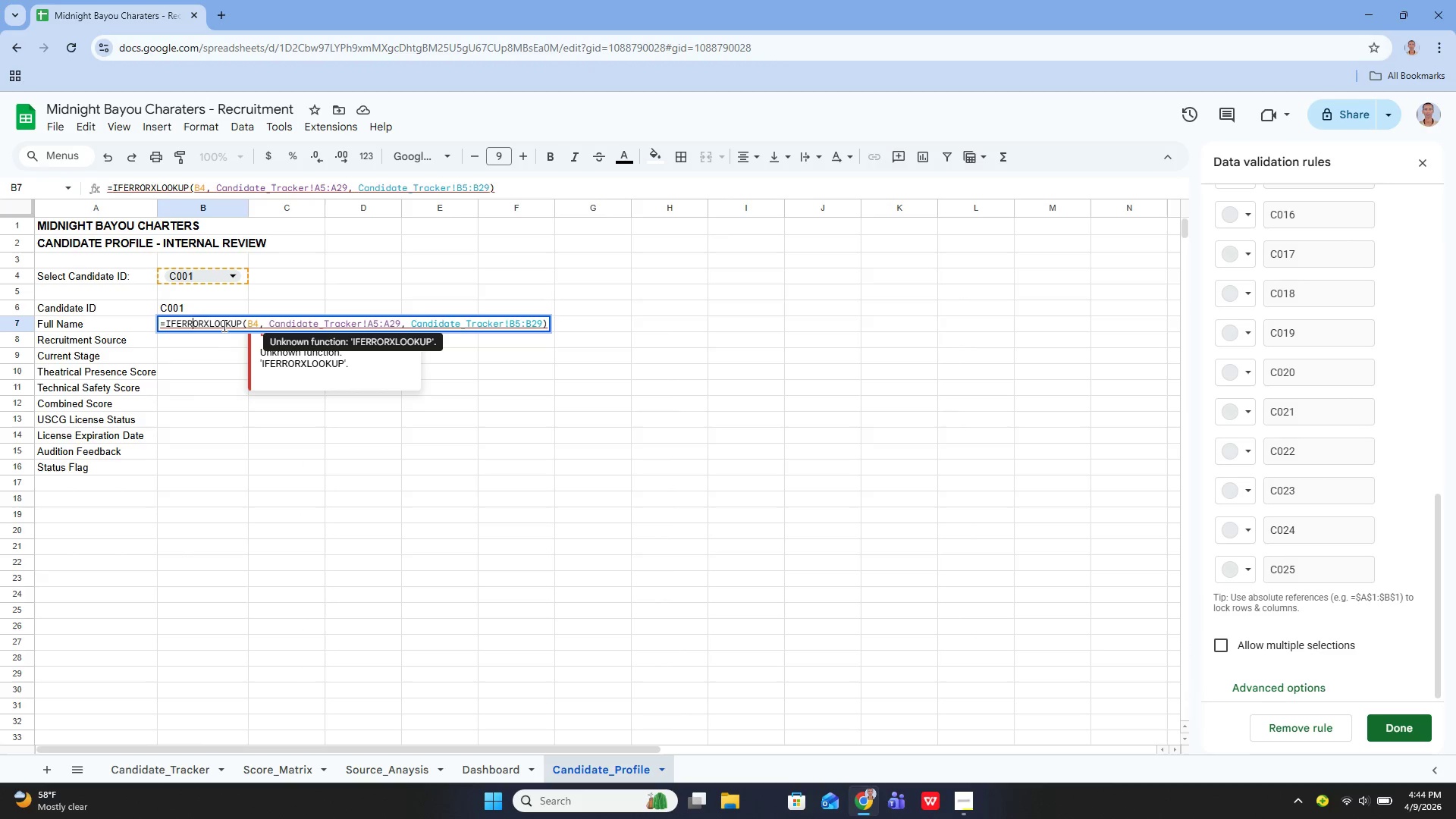 
key(ArrowRight)
 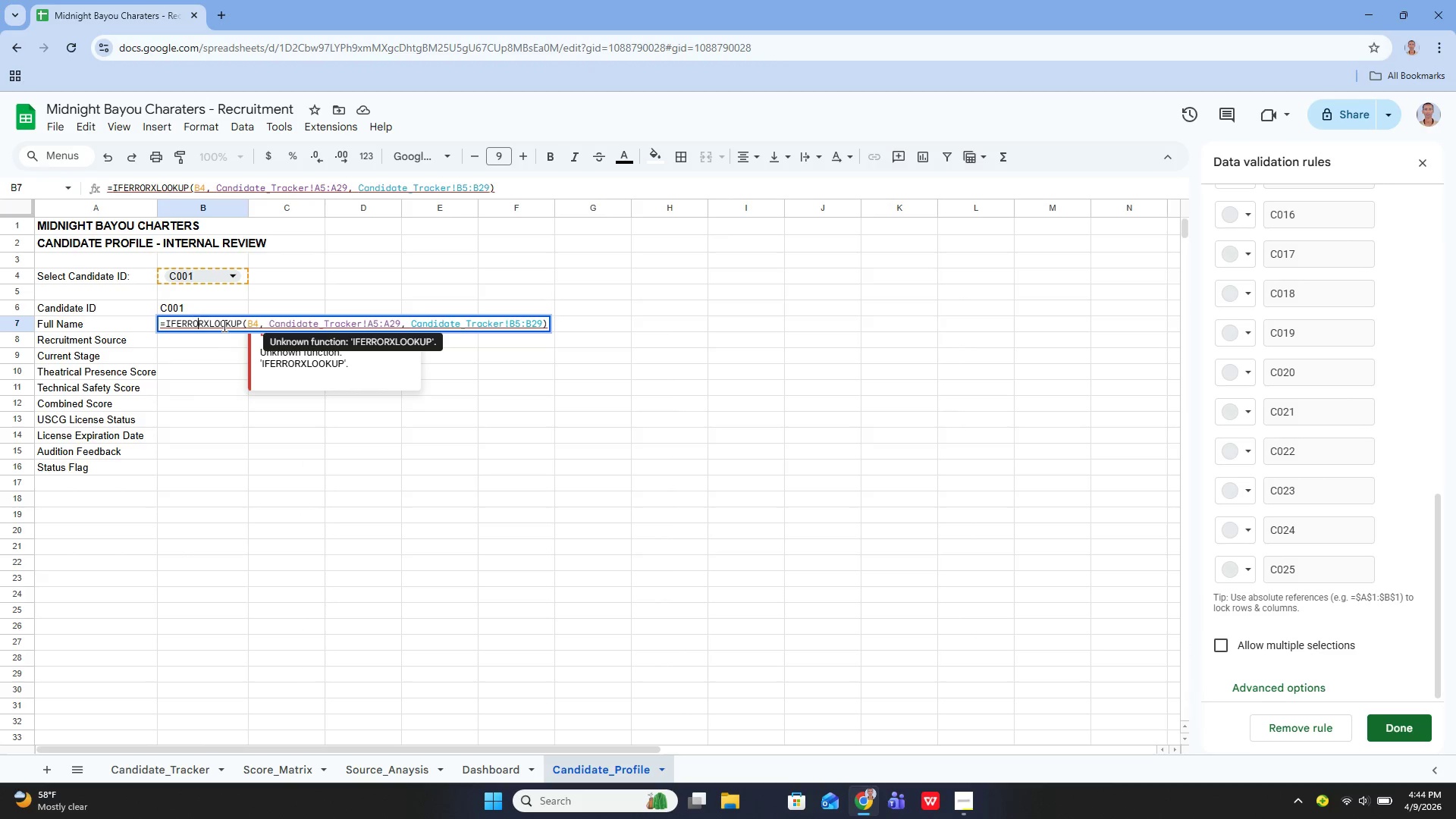 
key(ArrowRight)
 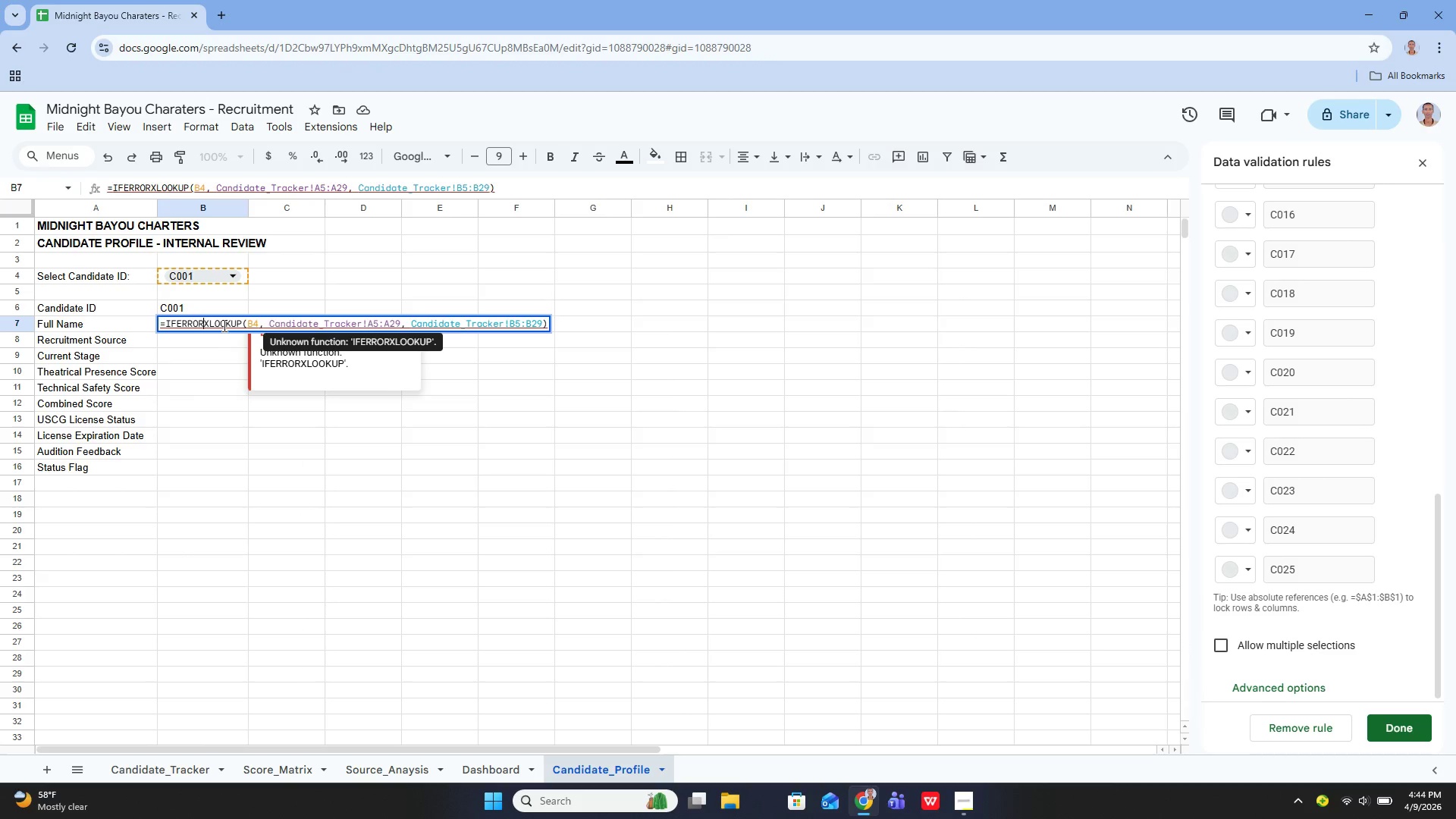 
key(Backspace)
 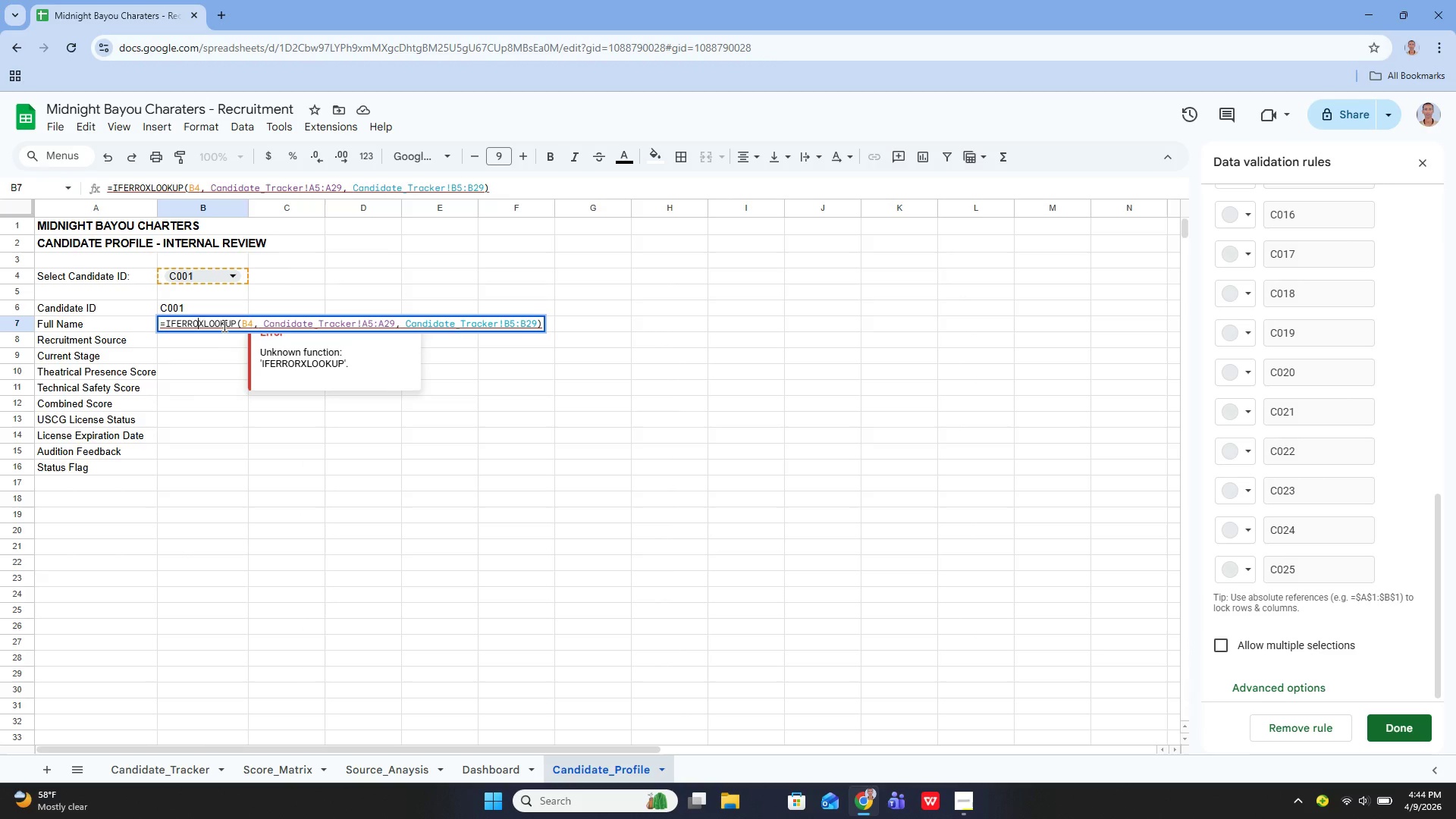 
key(Backspace)
 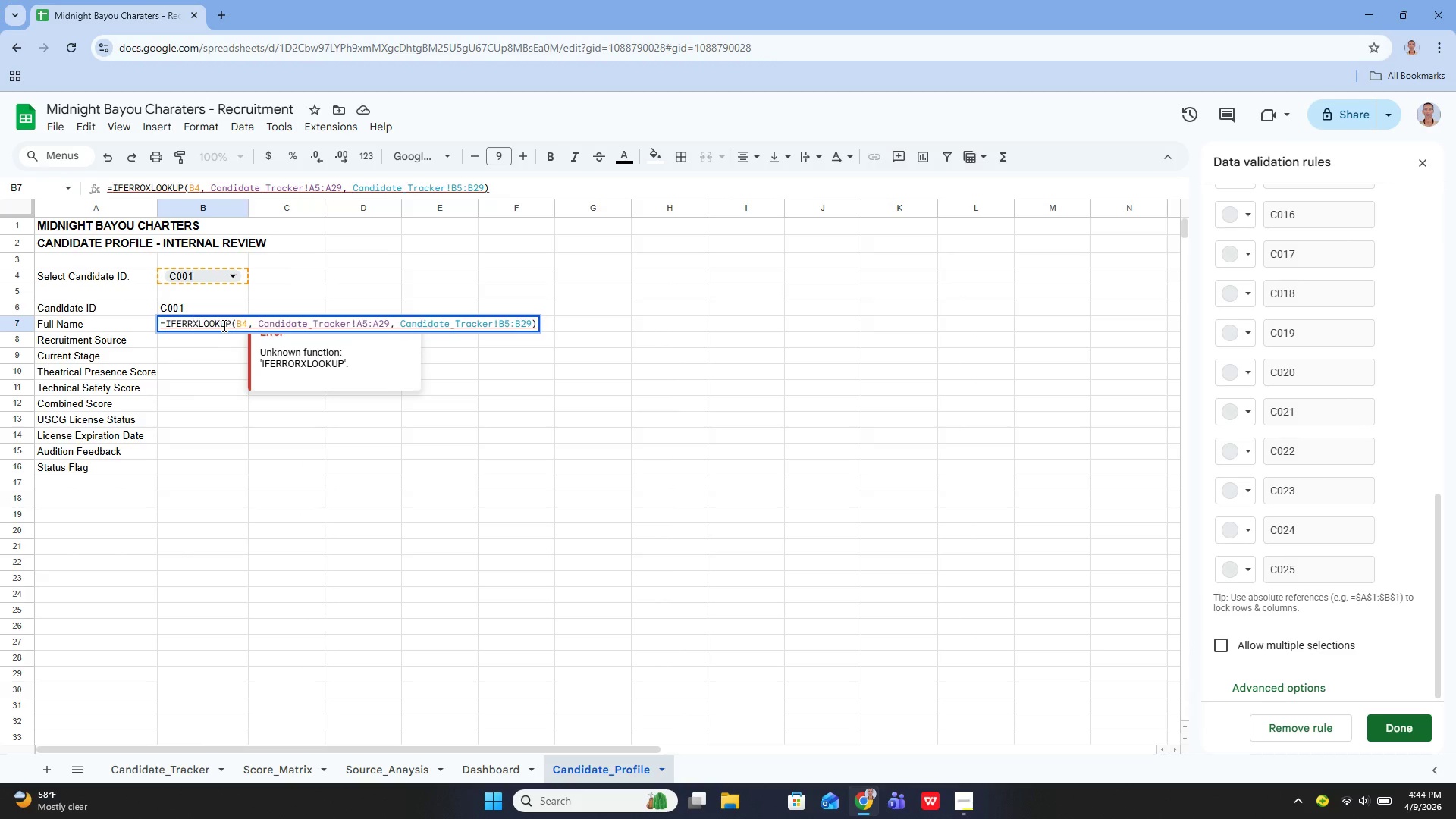 
key(Backspace)
 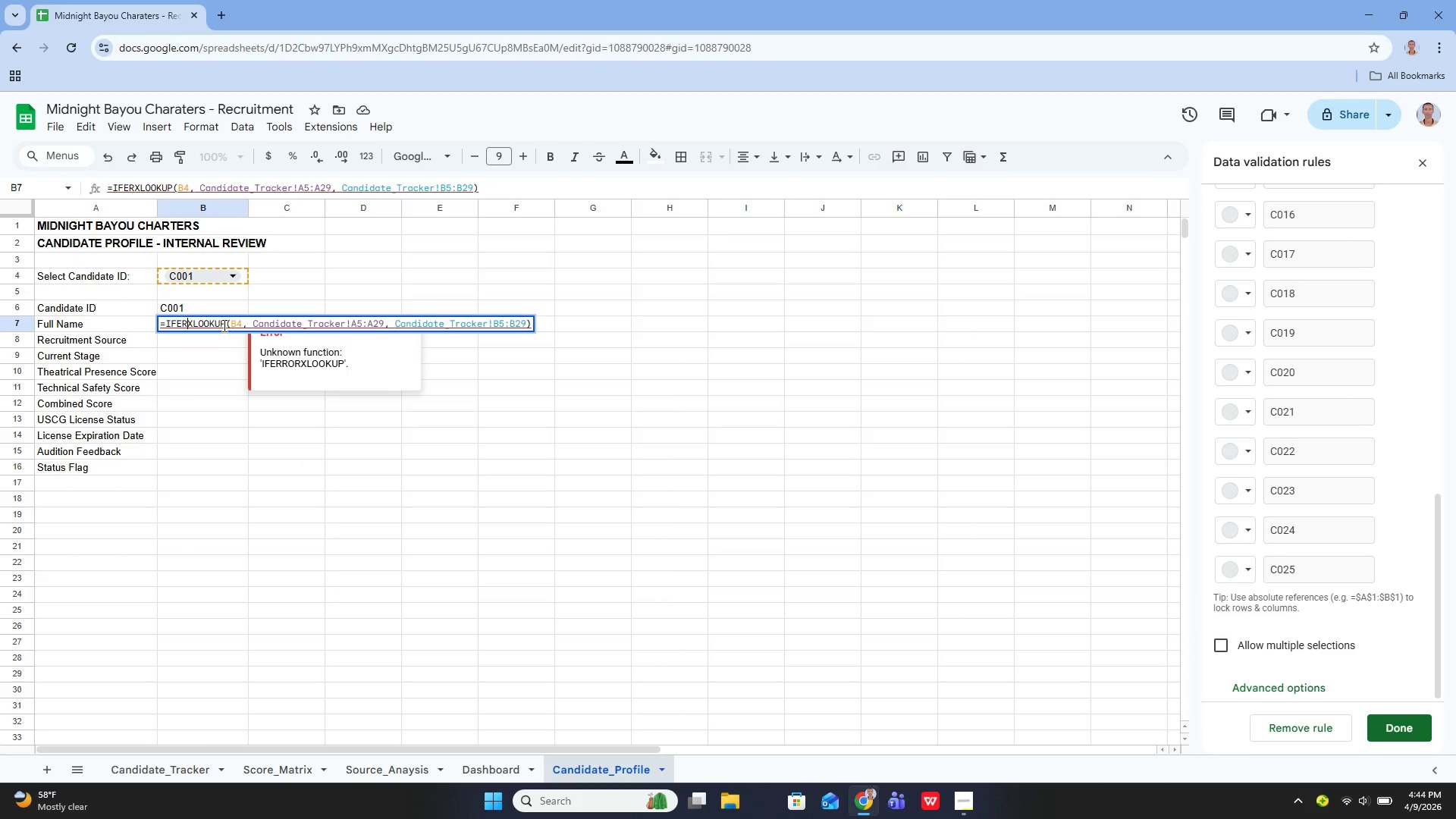 
key(Backspace)
 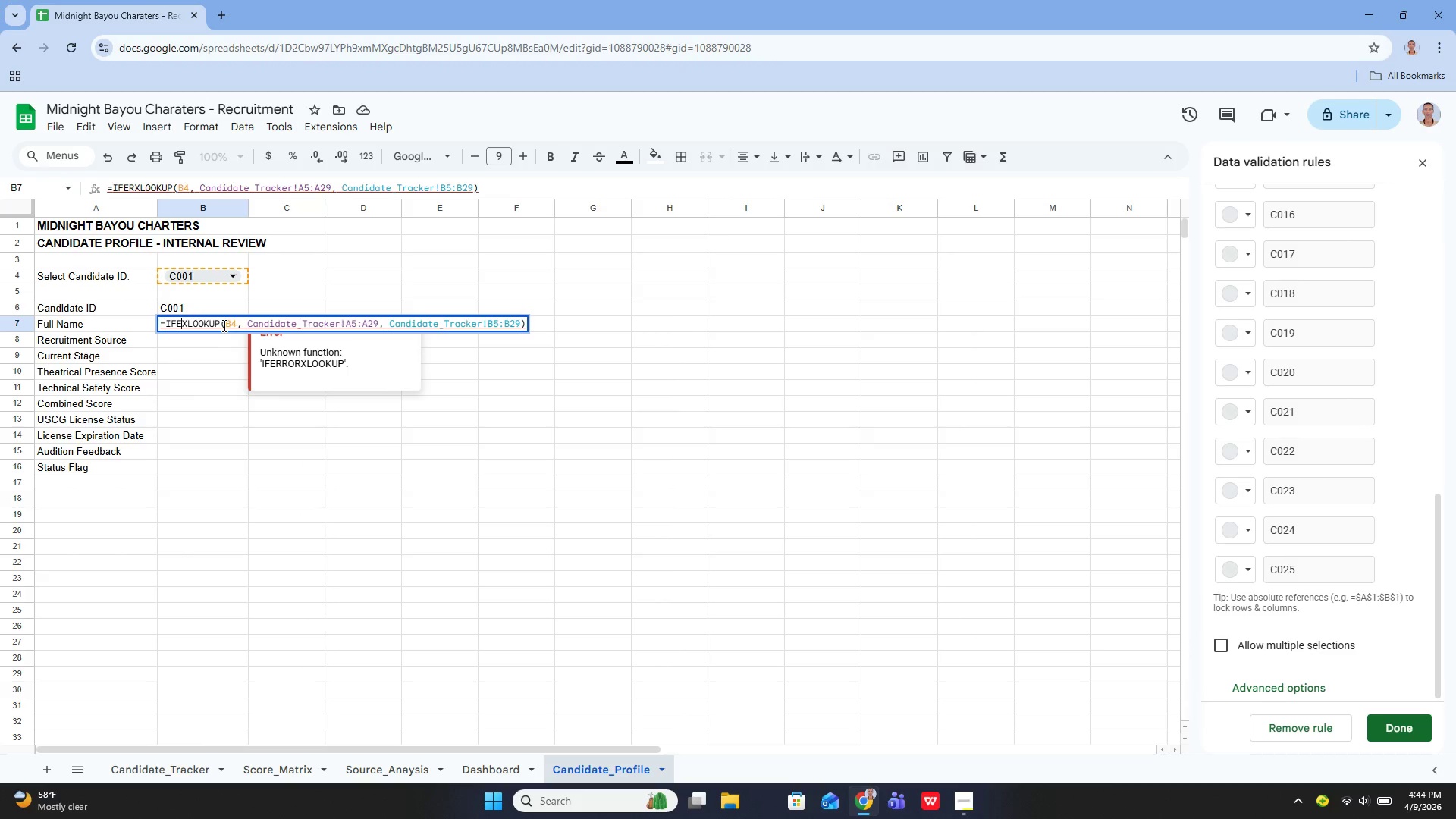 
key(Backspace)
 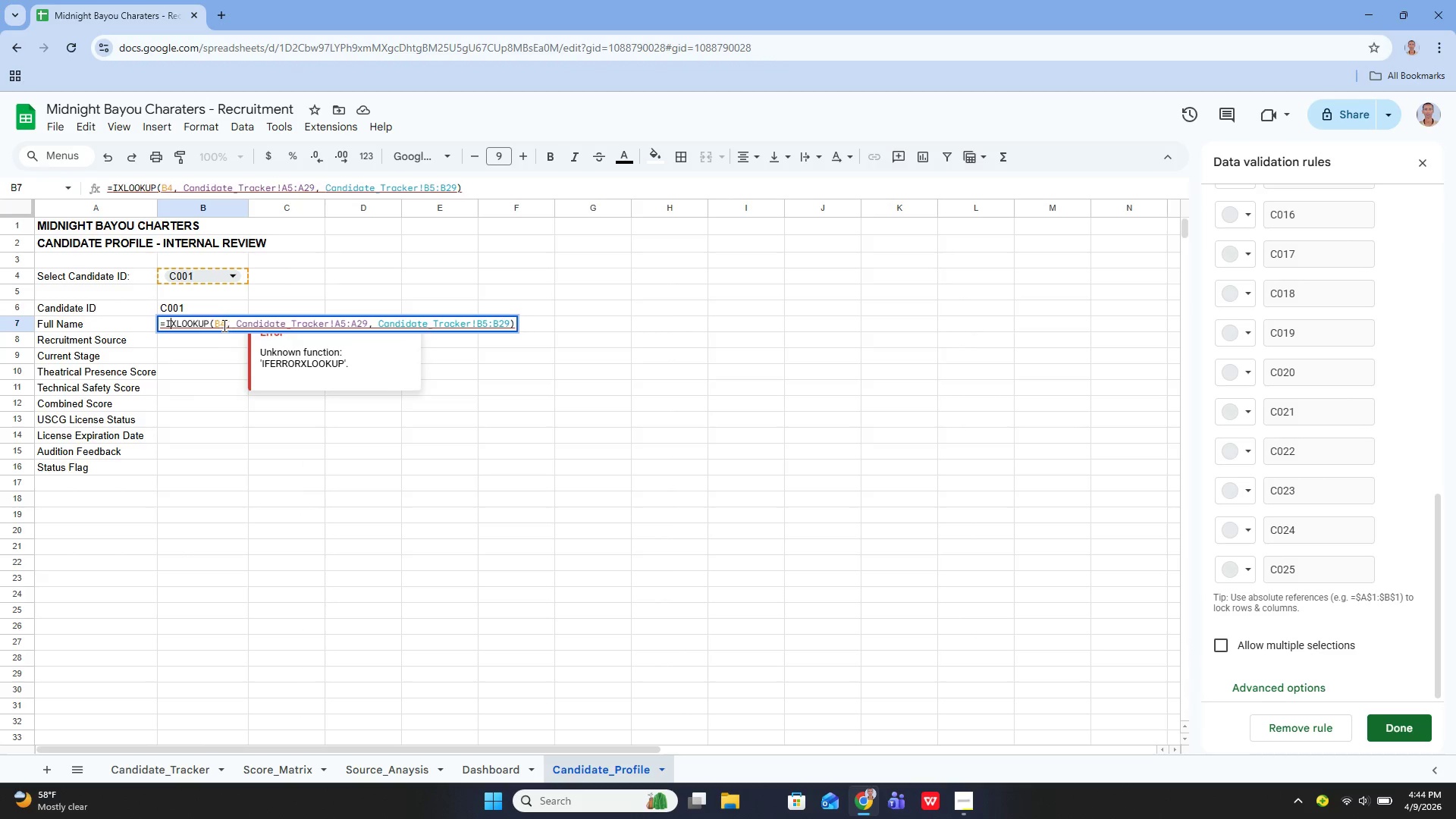 
key(Backspace)
 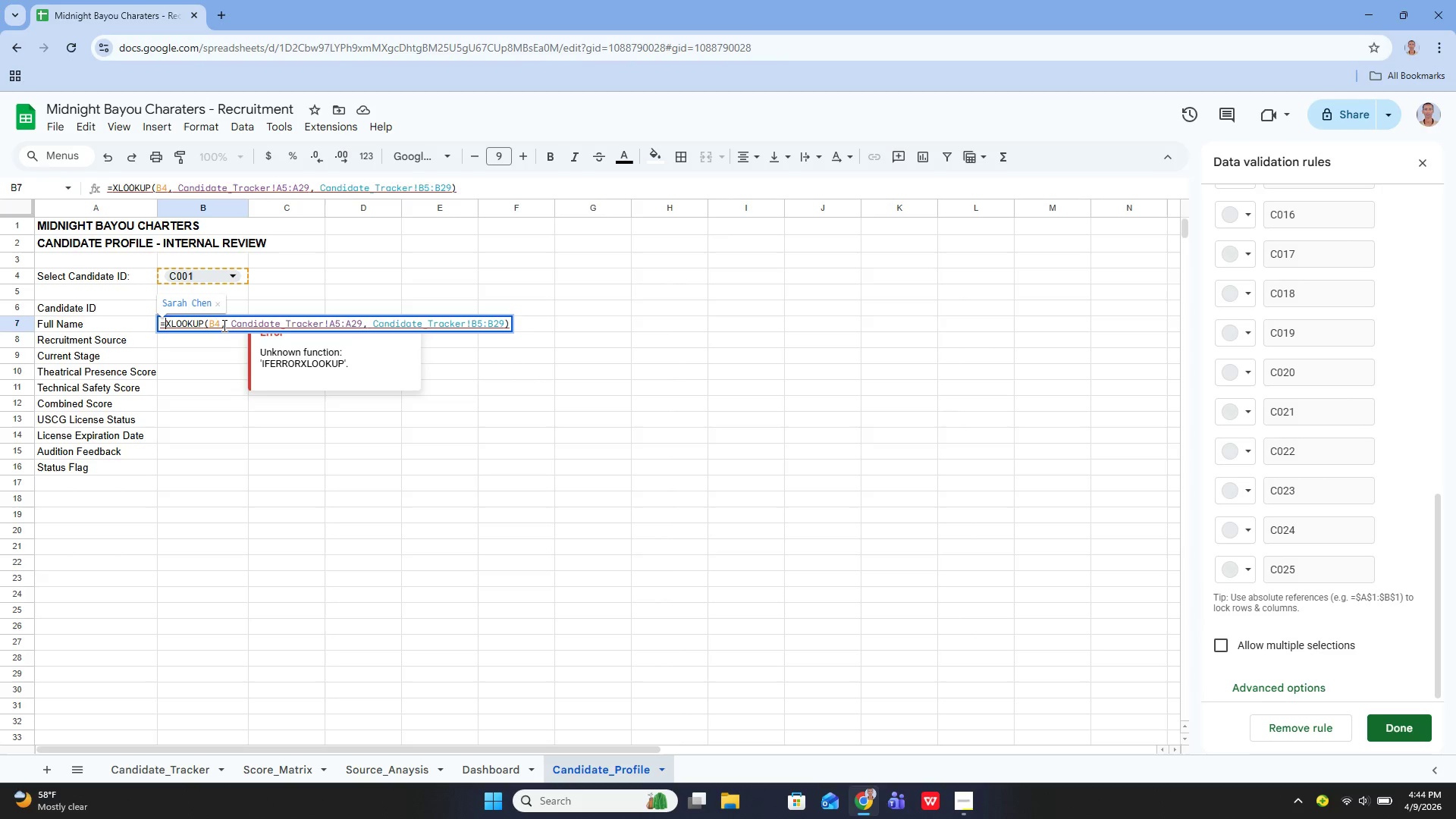 
key(Backspace)
 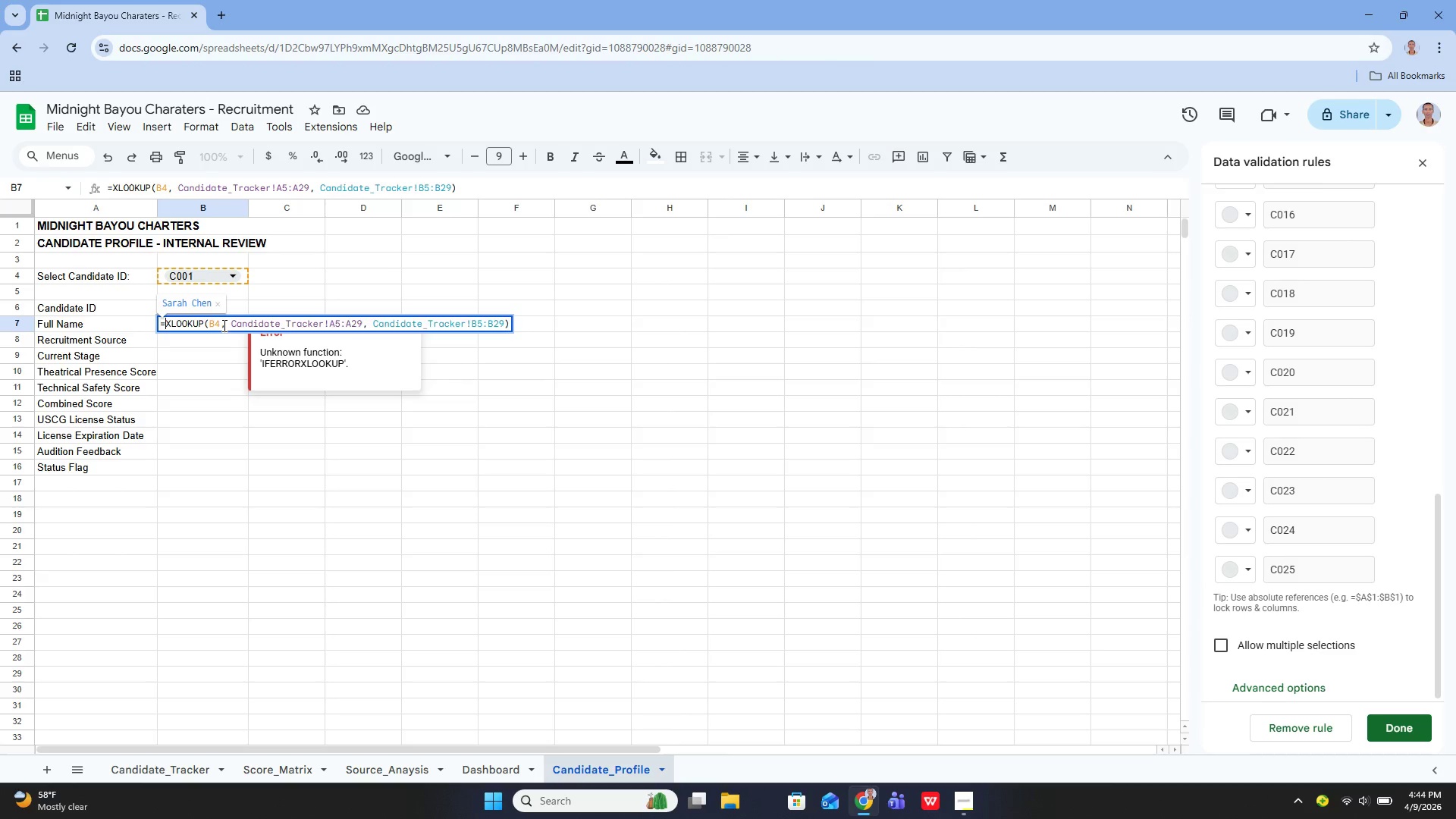 
key(Enter)
 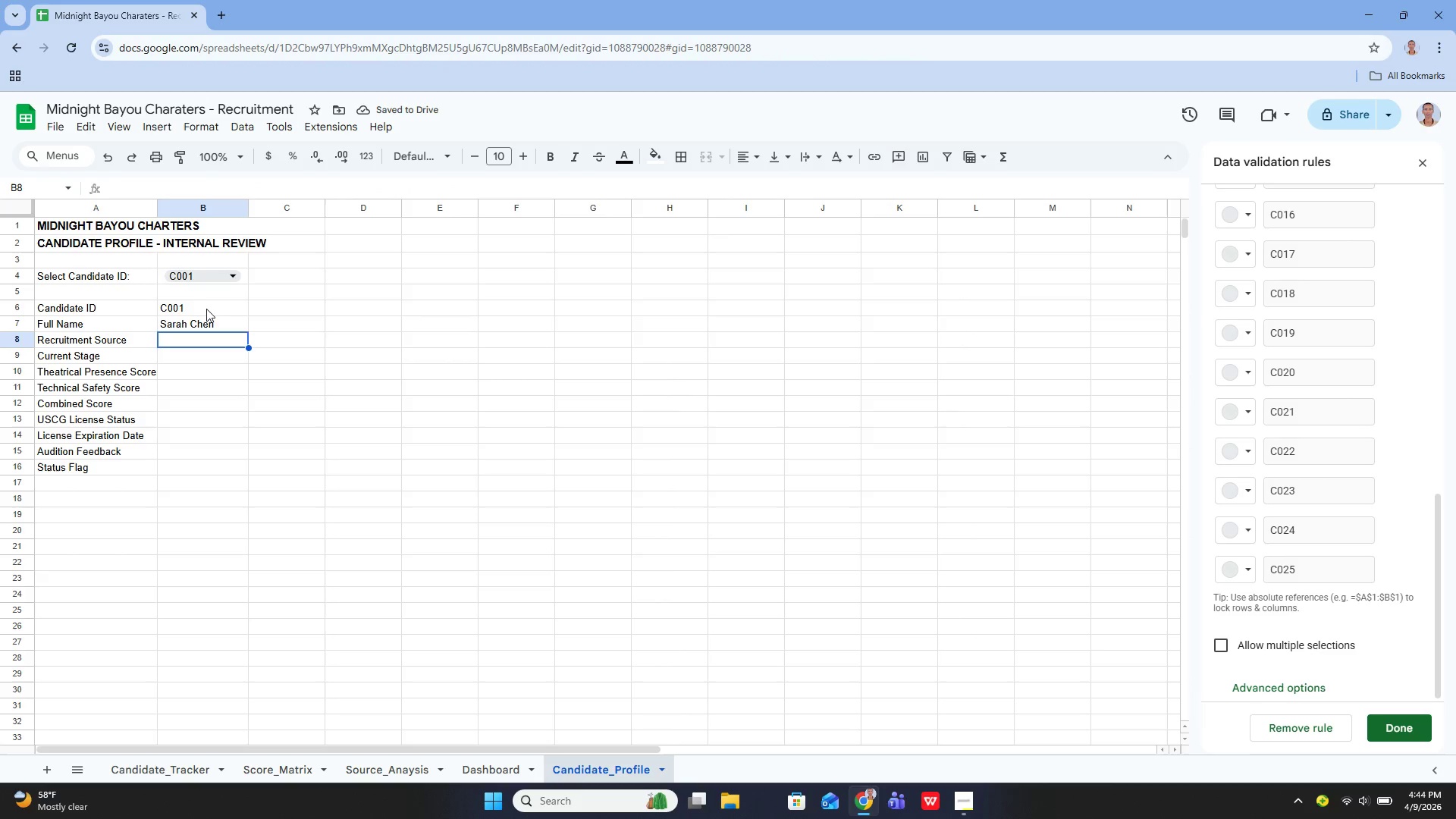 
wait(6.8)
 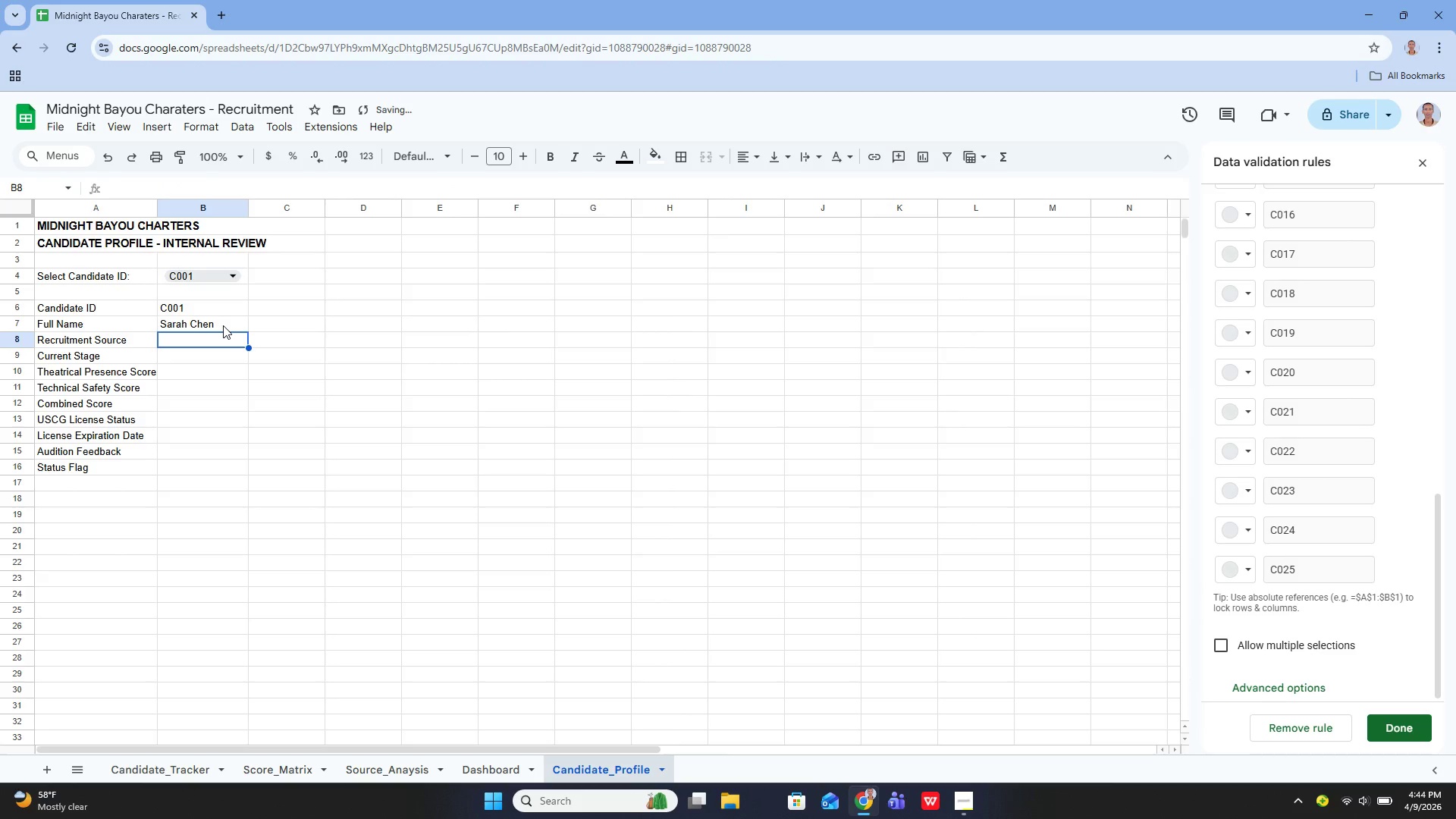 
left_click([225, 278])
 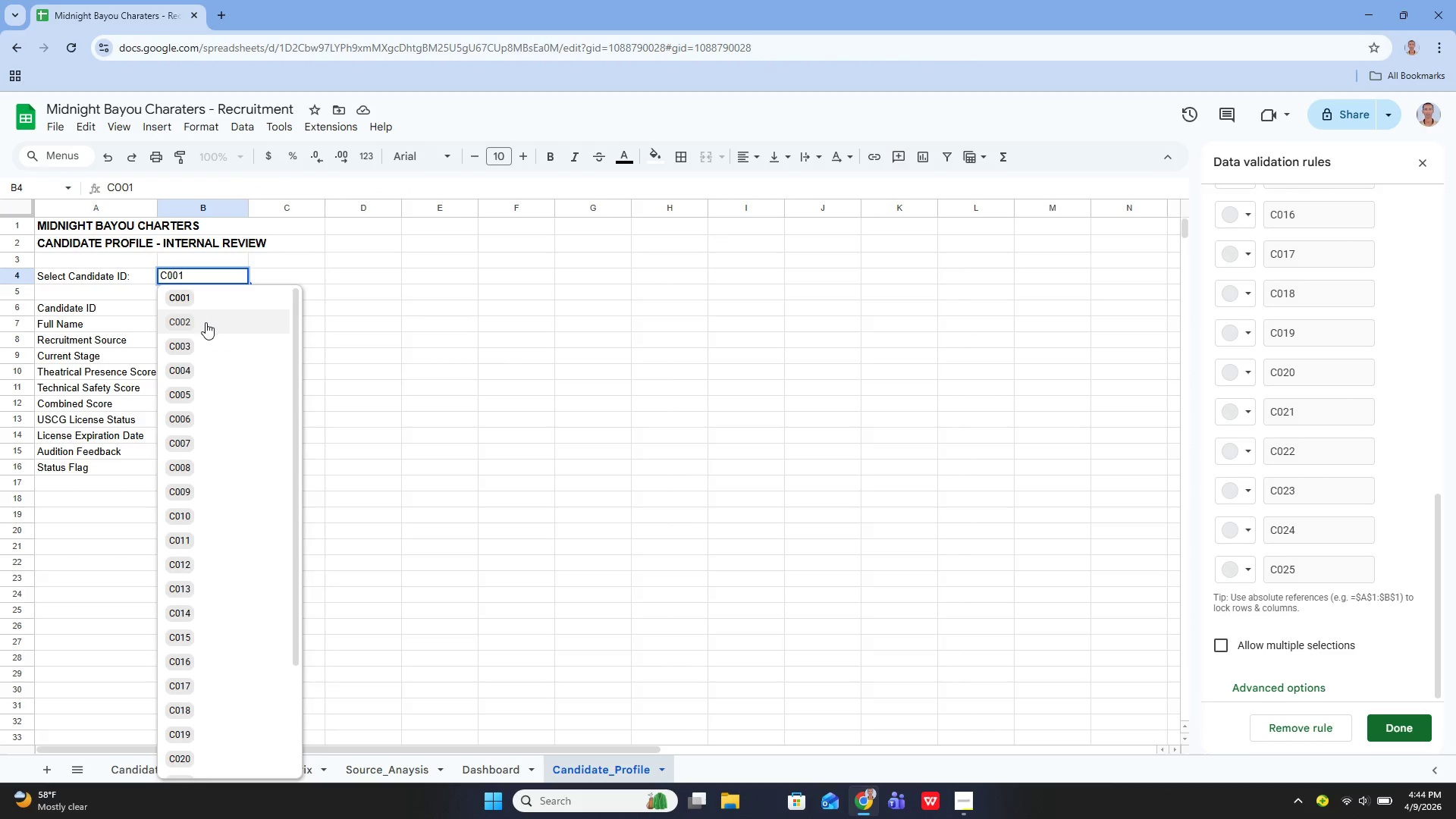 
left_click([206, 322])
 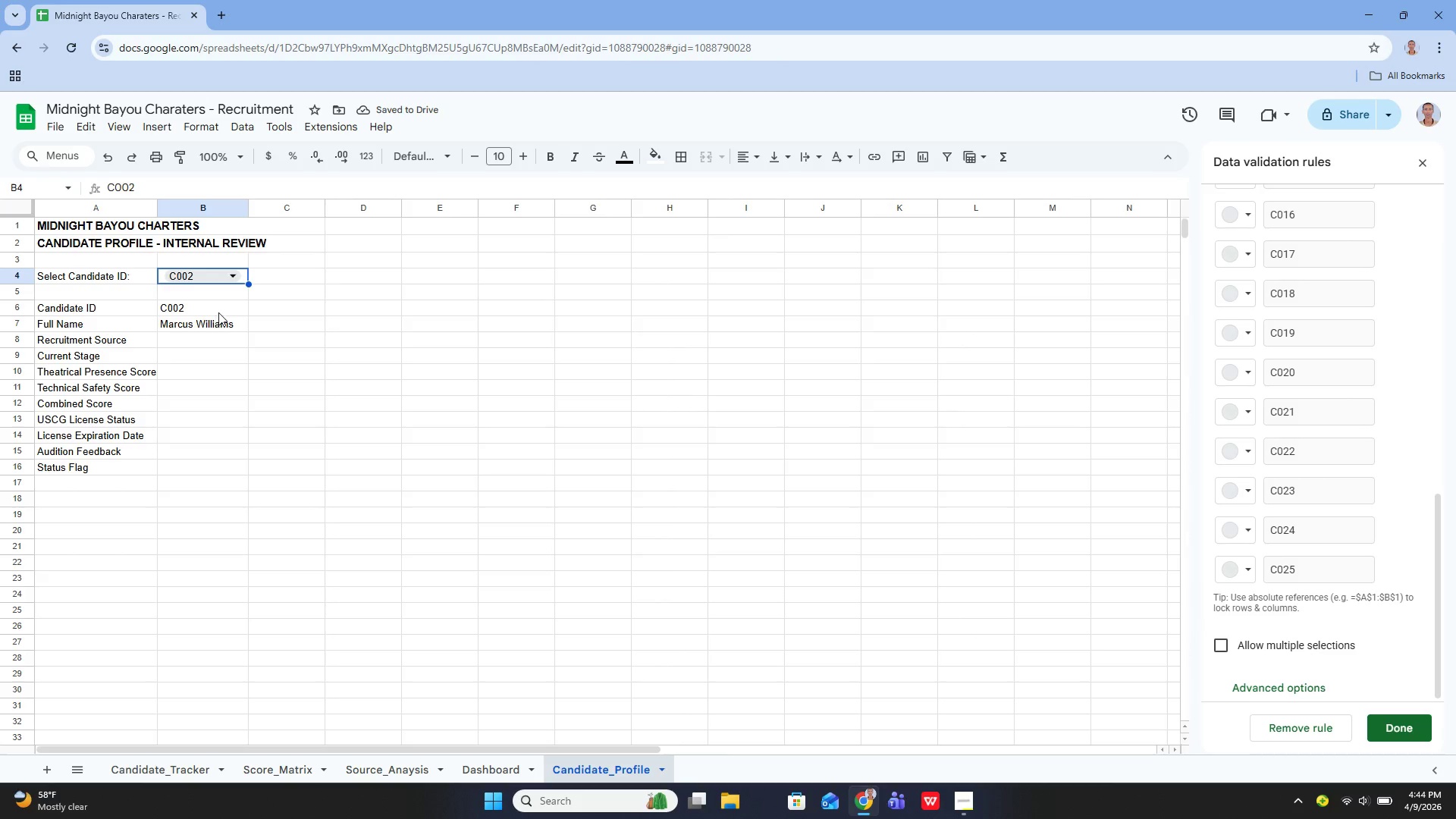 
left_click([232, 277])
 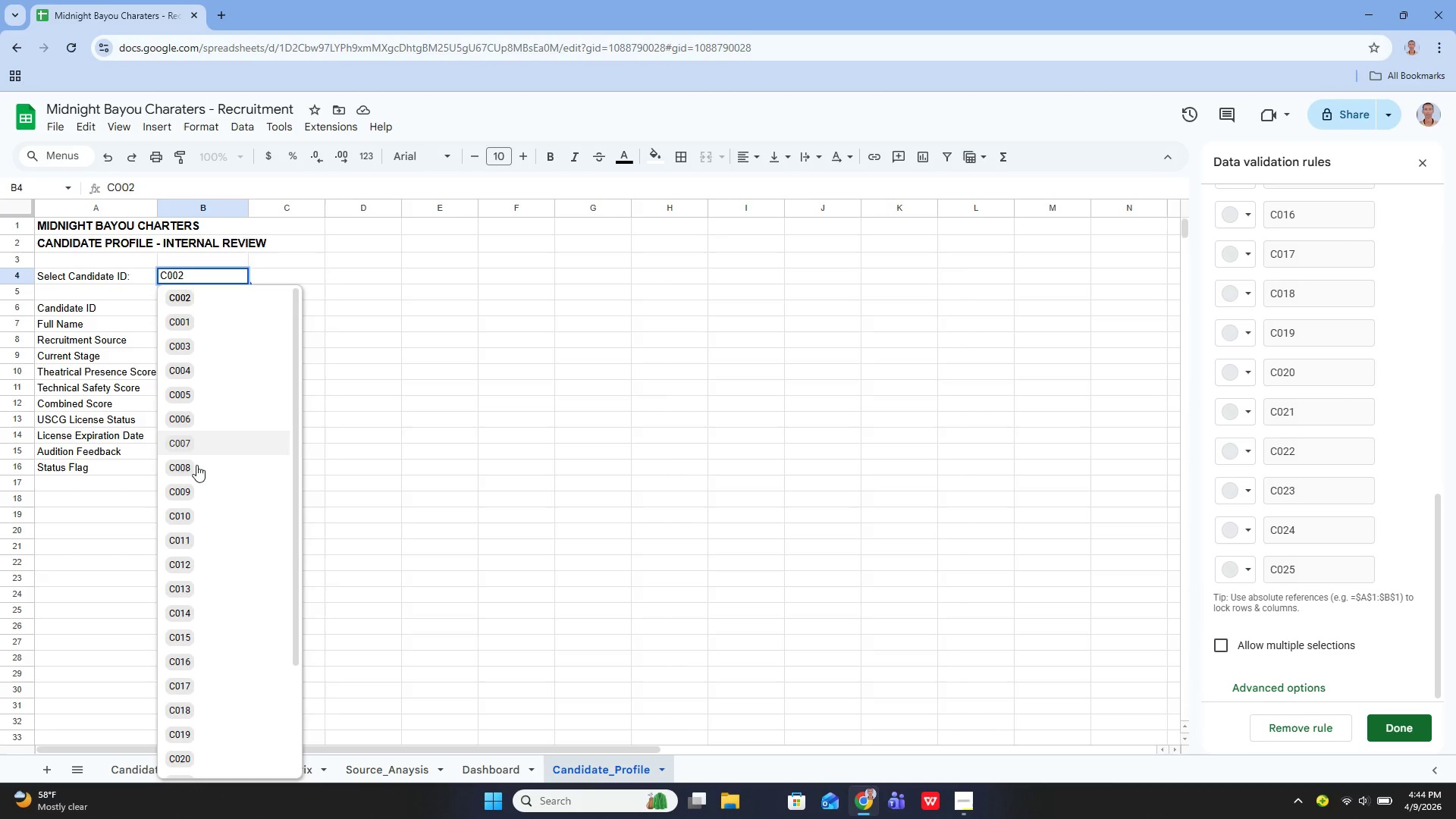 
left_click([196, 472])
 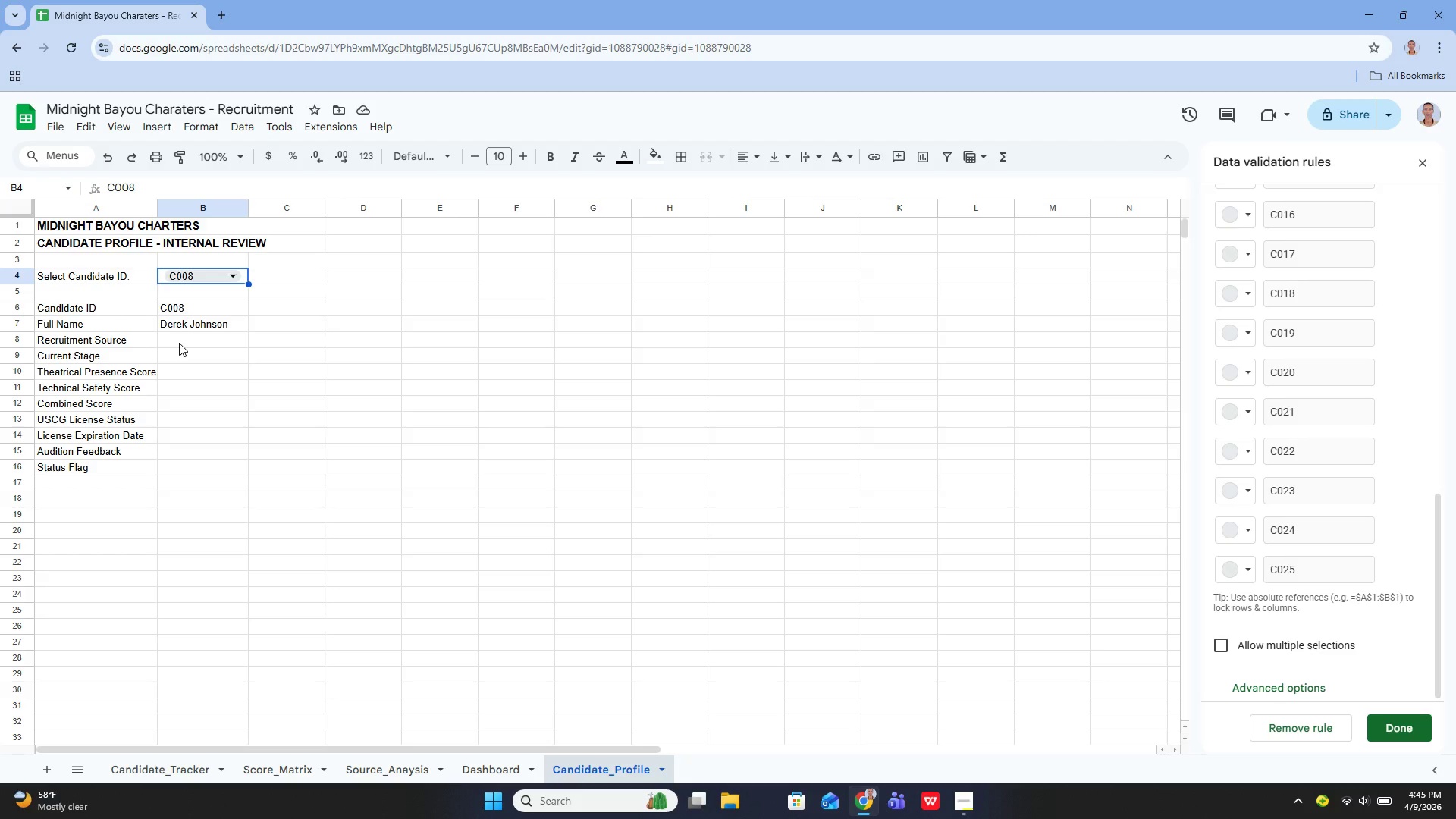 
wait(22.31)
 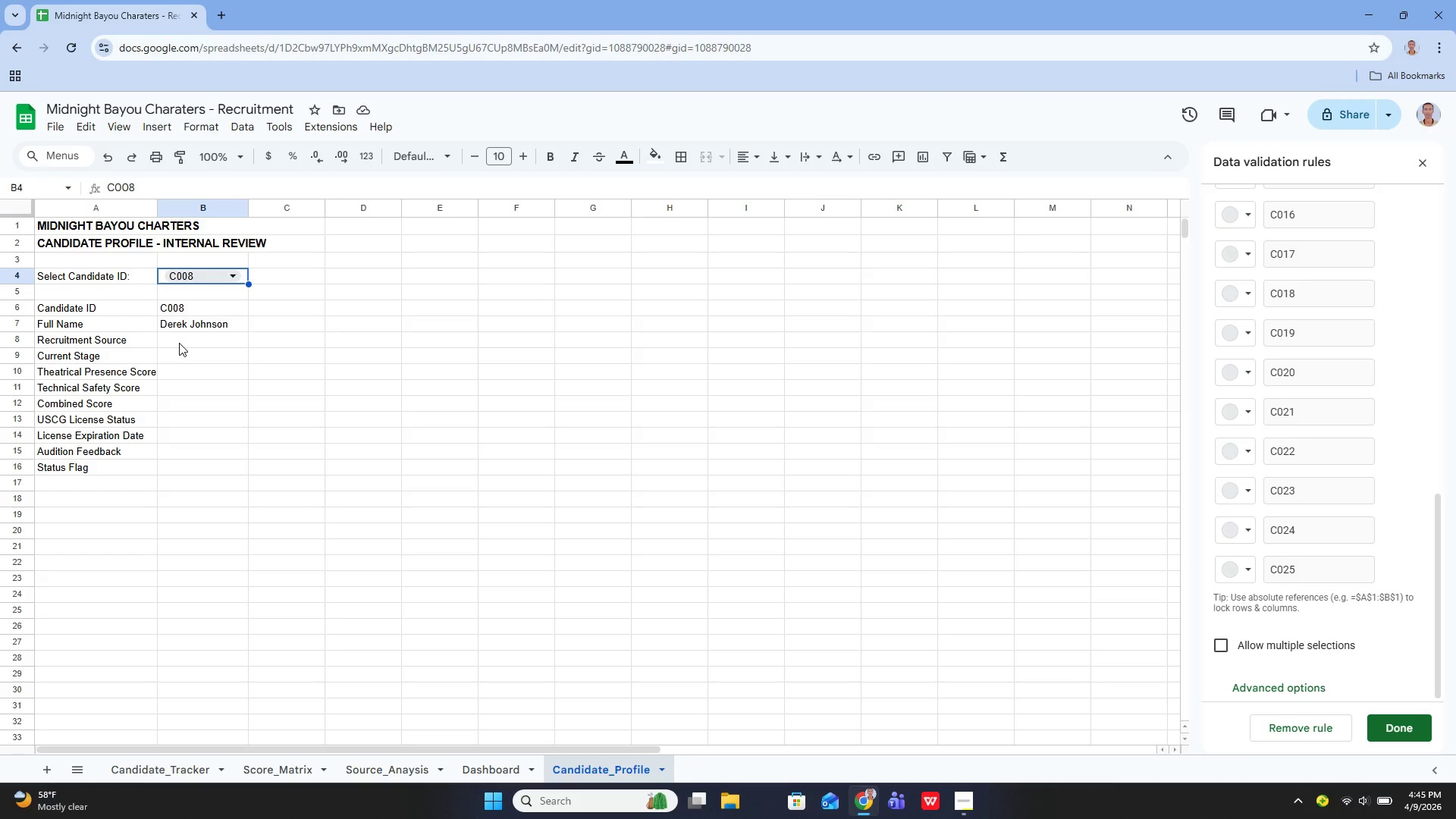 
double_click([185, 325])
 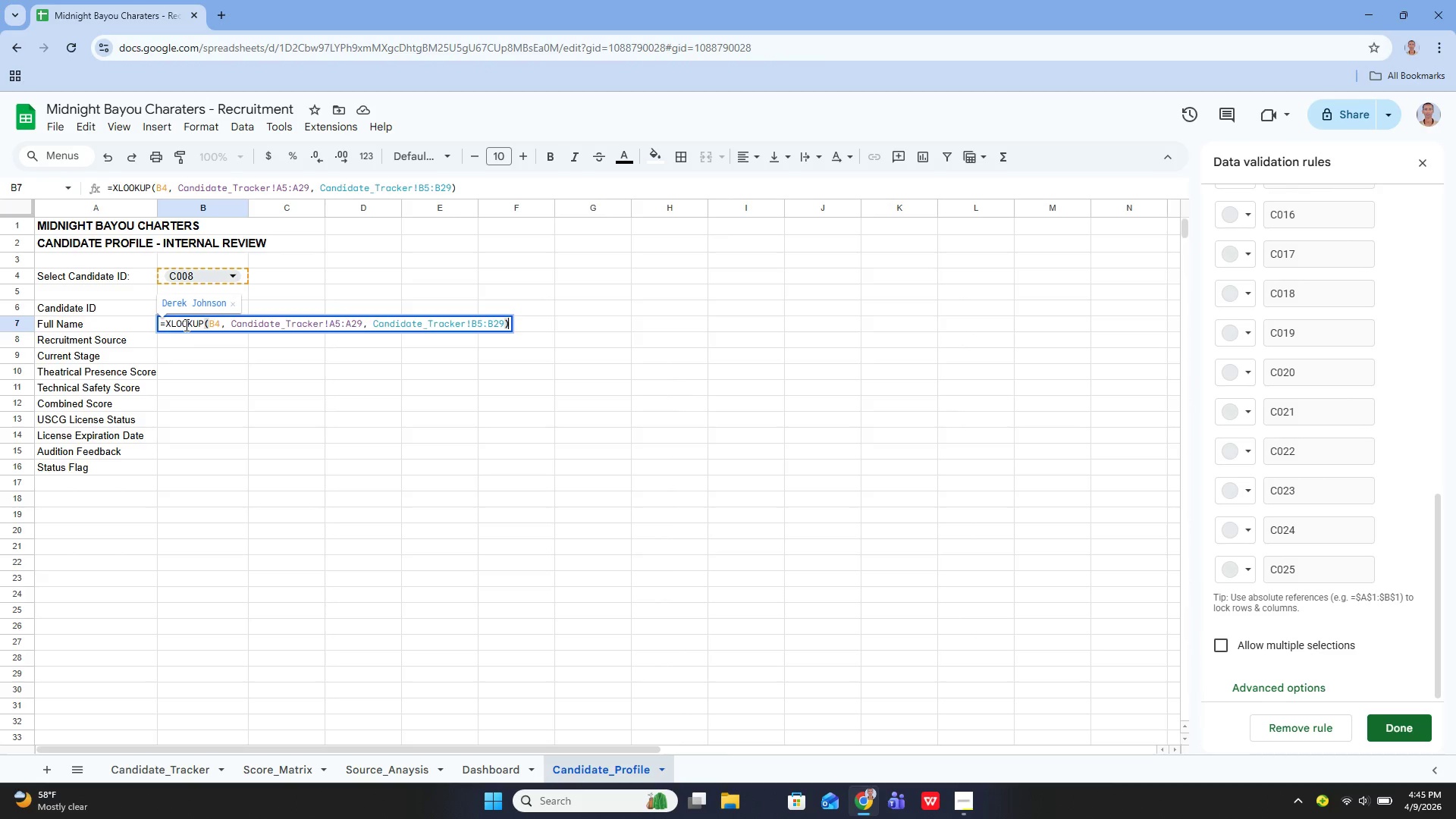 
left_click([185, 325])
 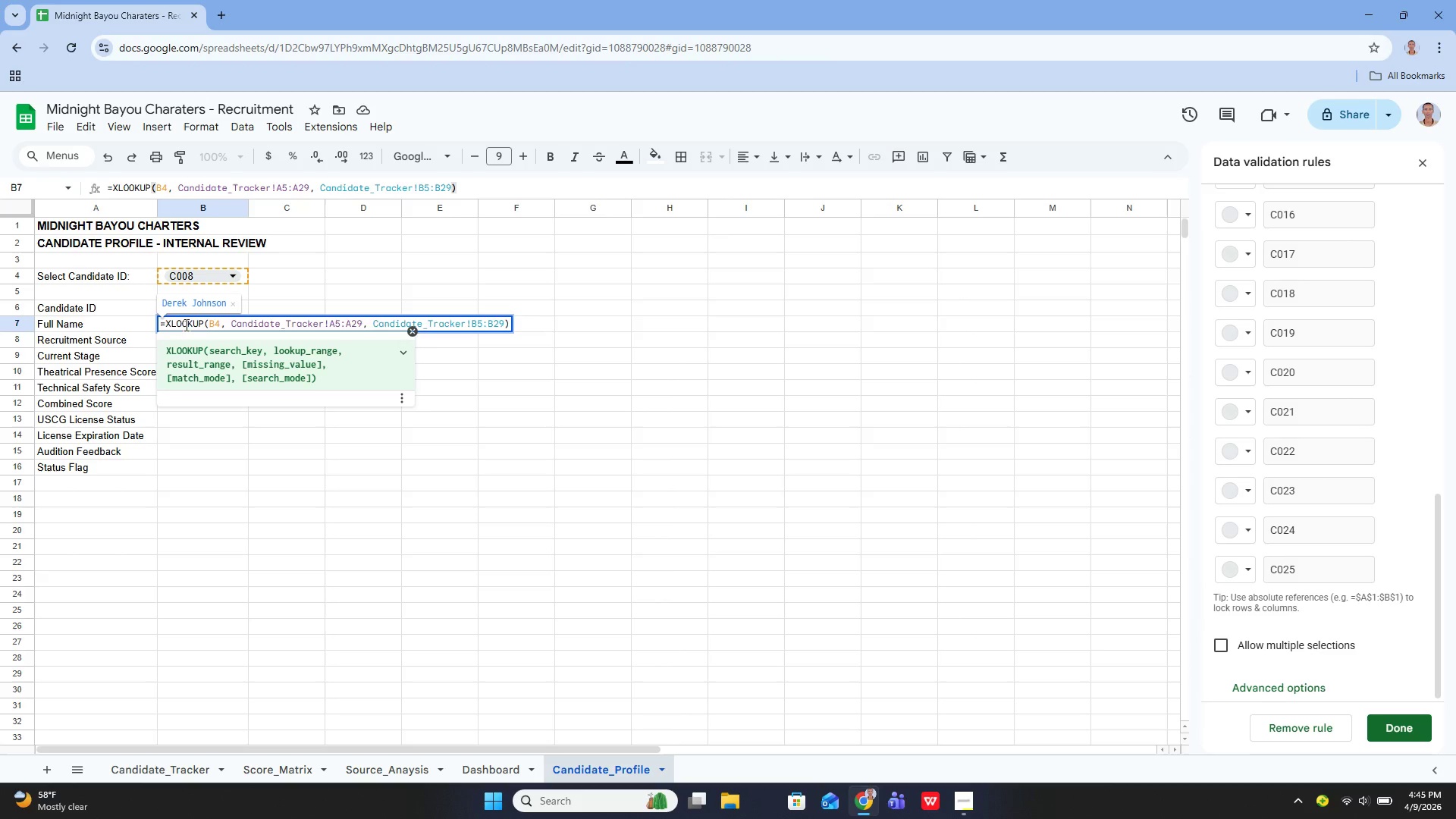 
wait(7.06)
 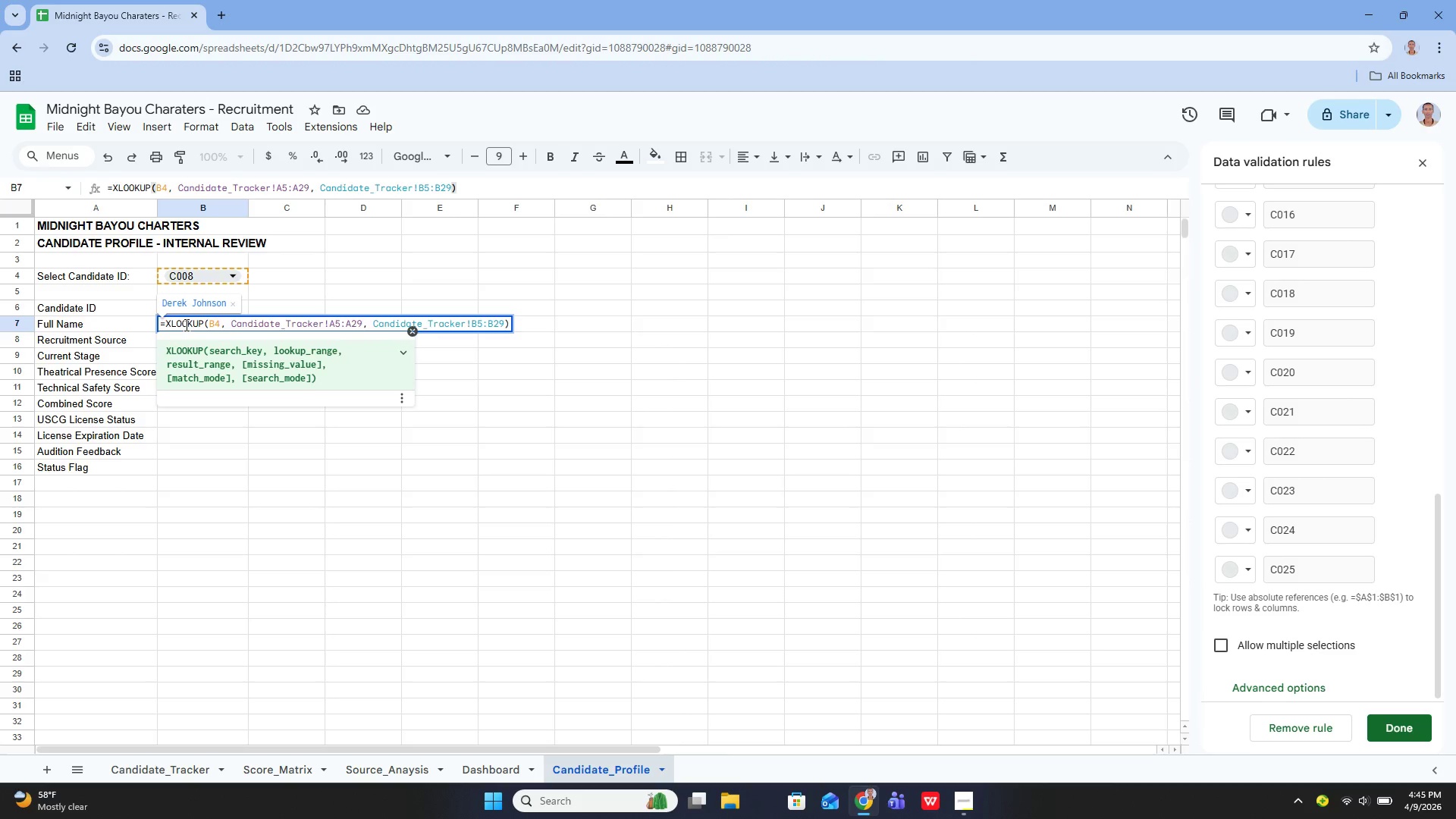 
left_click([512, 440])
 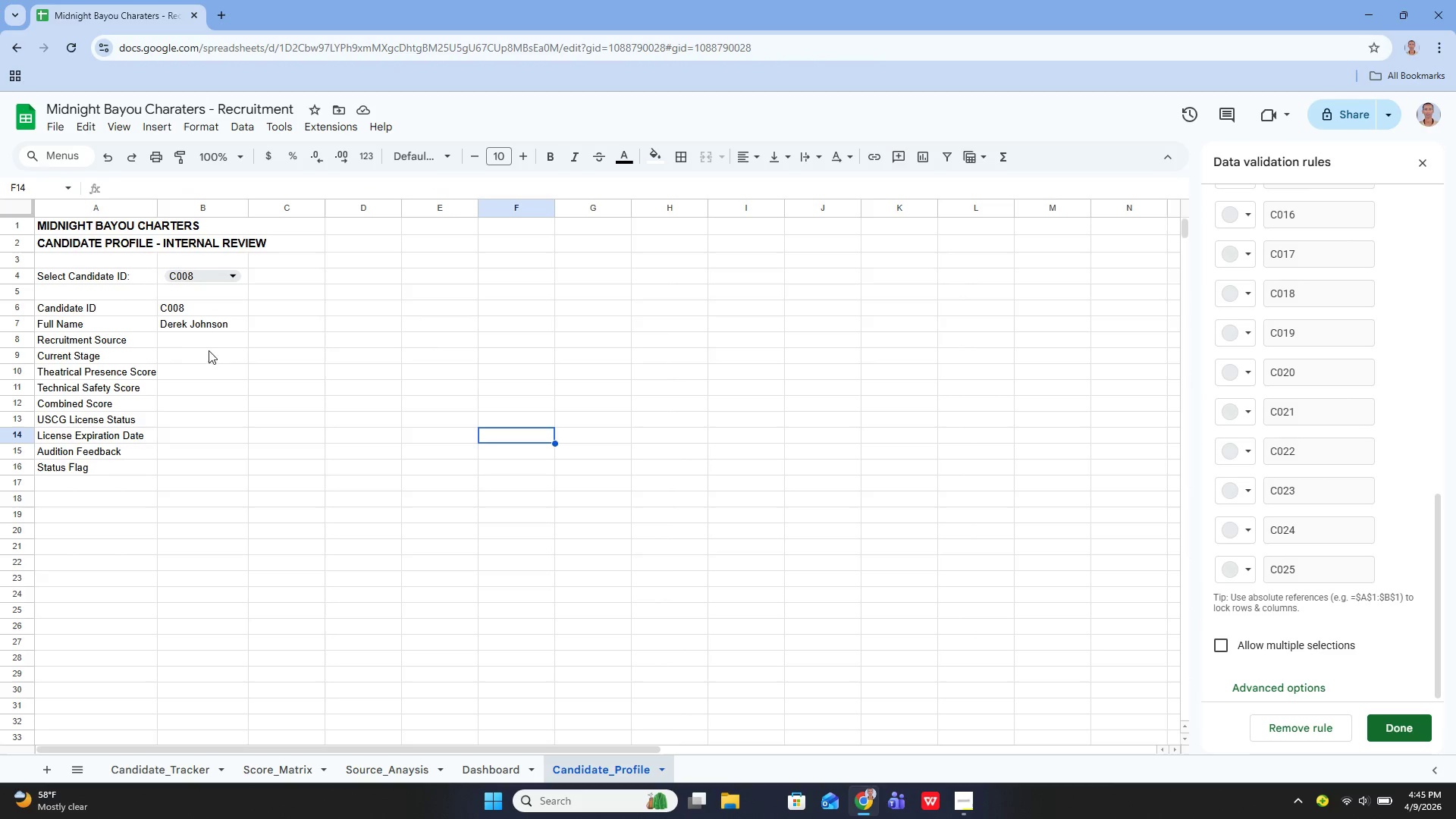 
left_click([192, 343])
 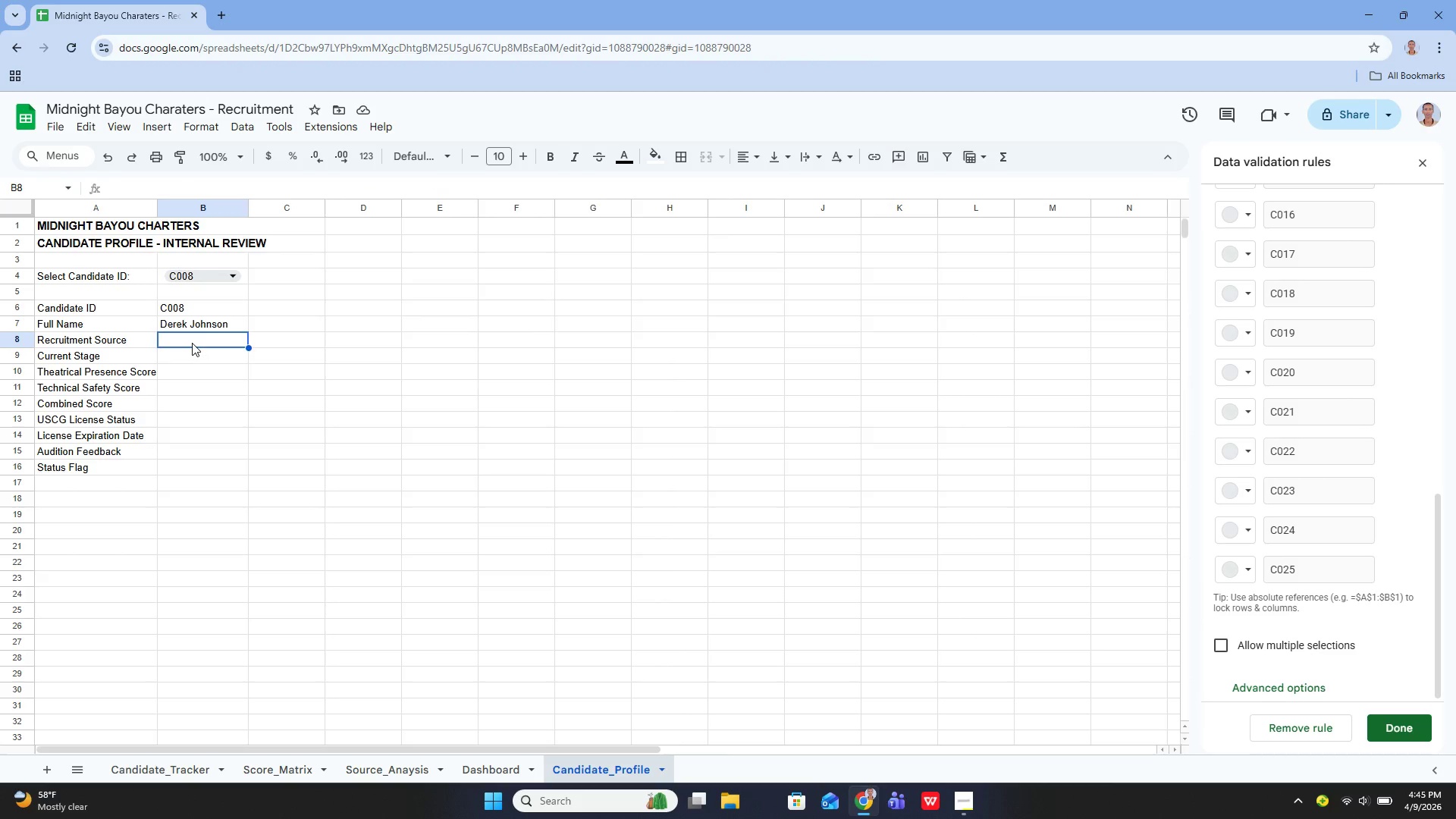 
key(Enter)
 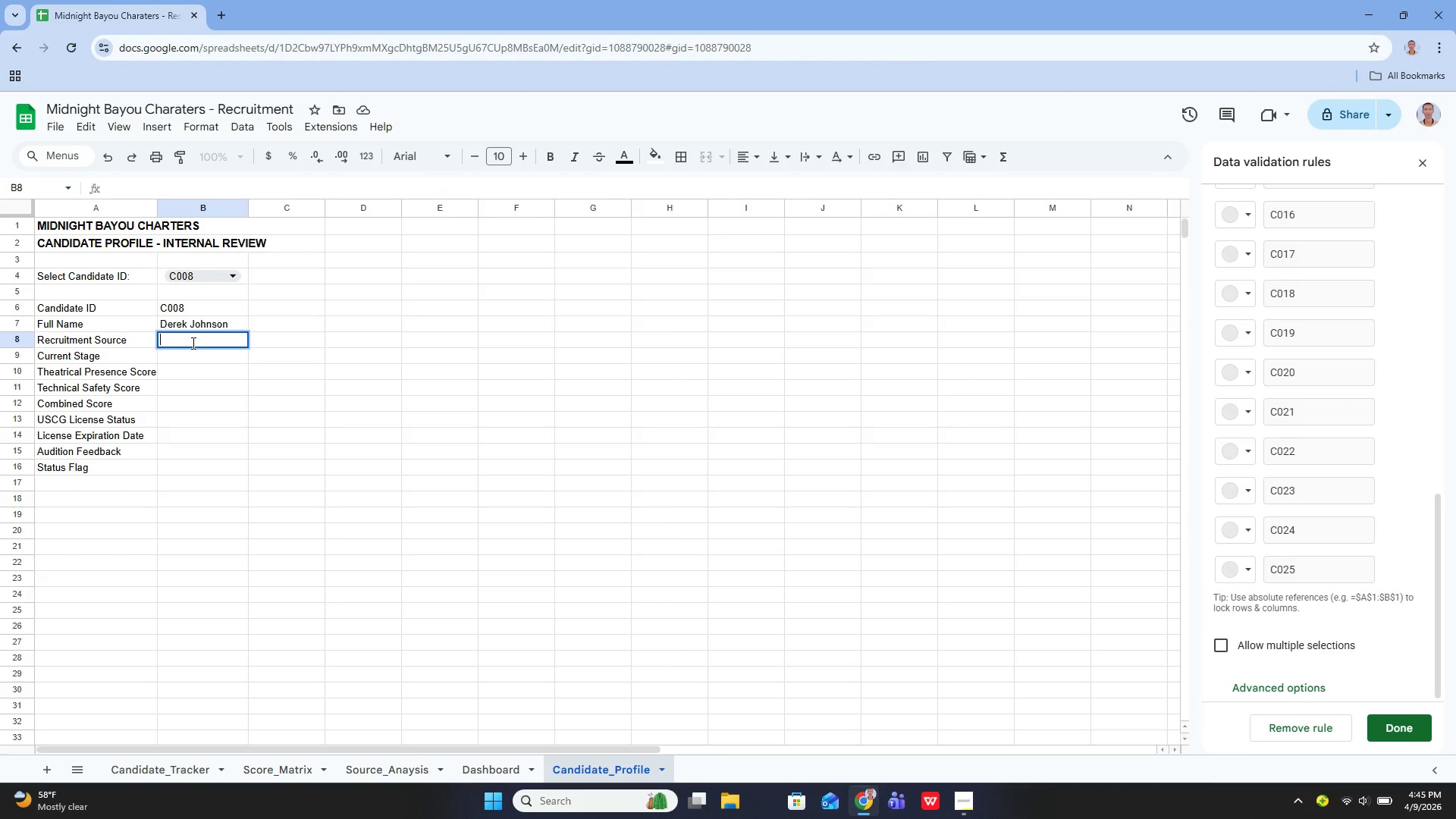 
type(XLOOKUP)
 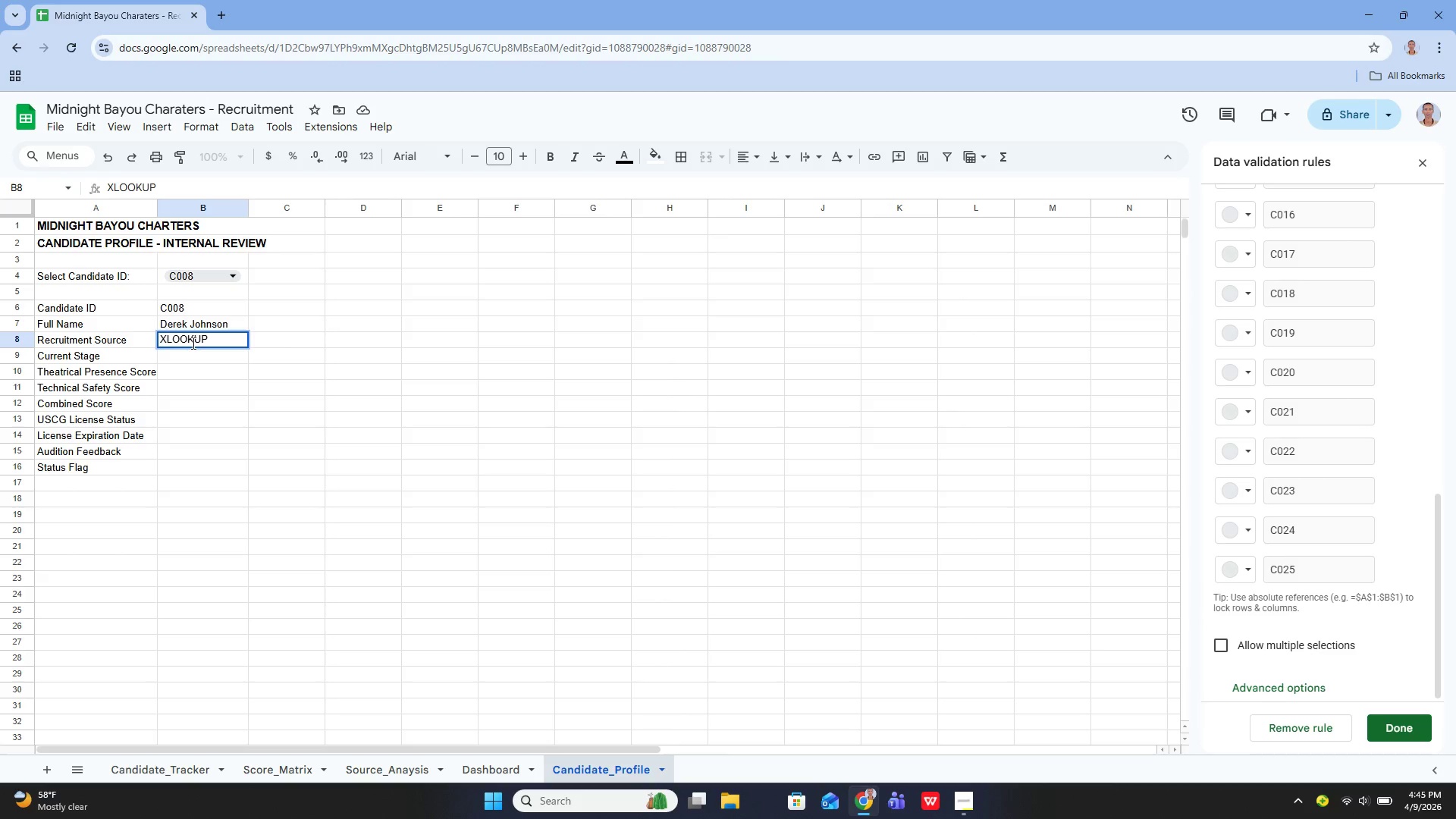 
key(ArrowUp)
 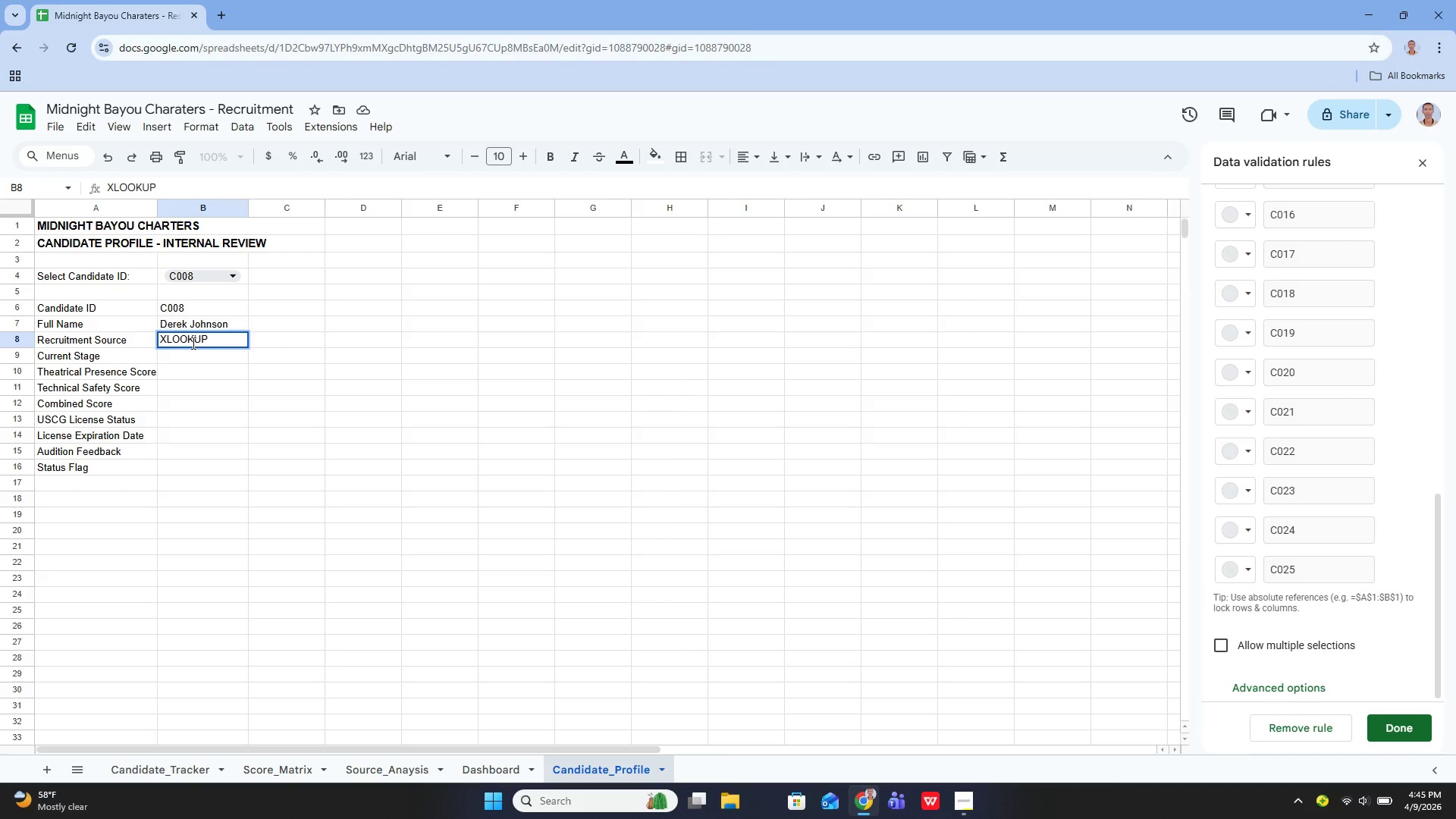 
key(Equal)
 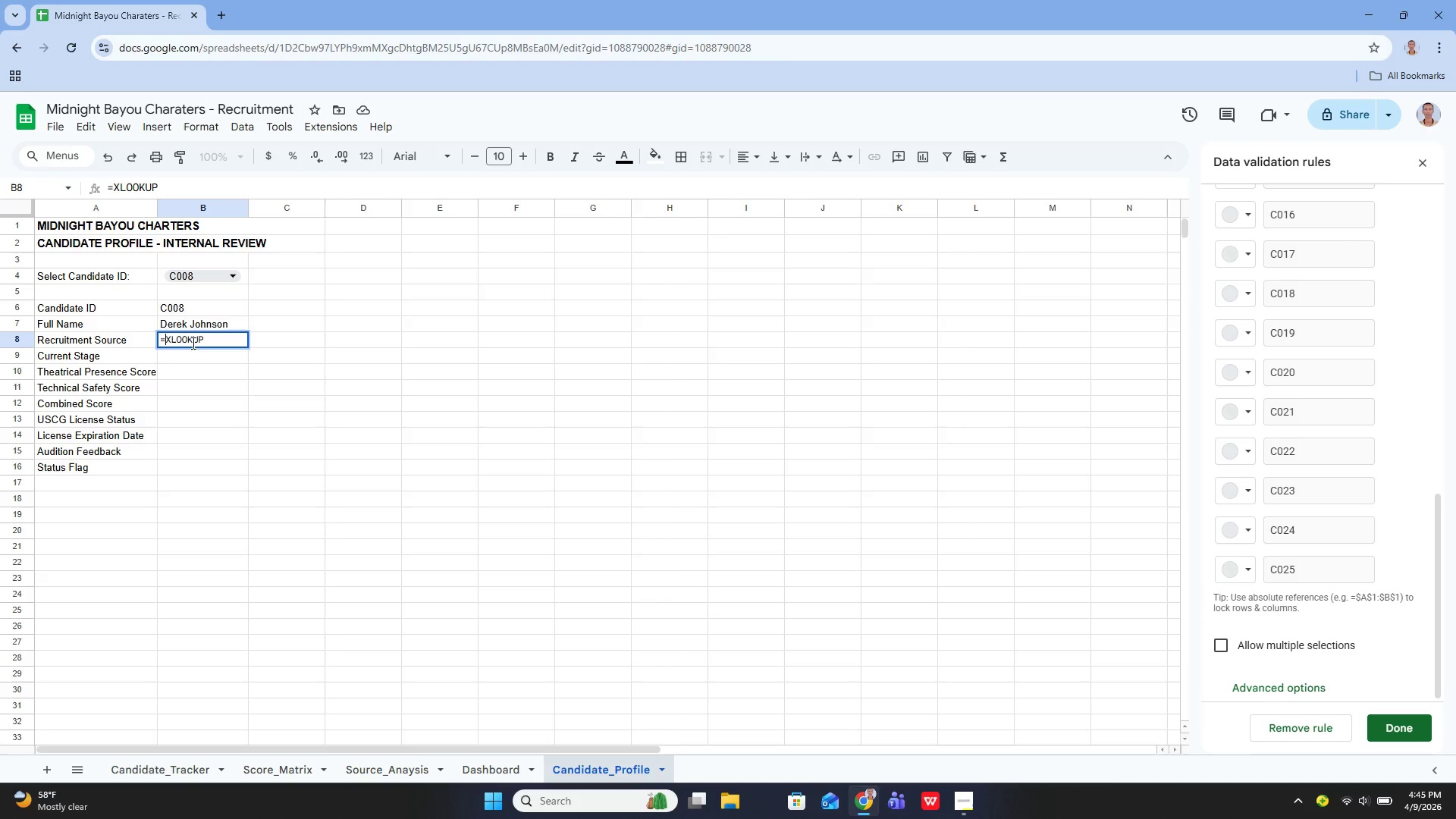 
key(ArrowDown)
 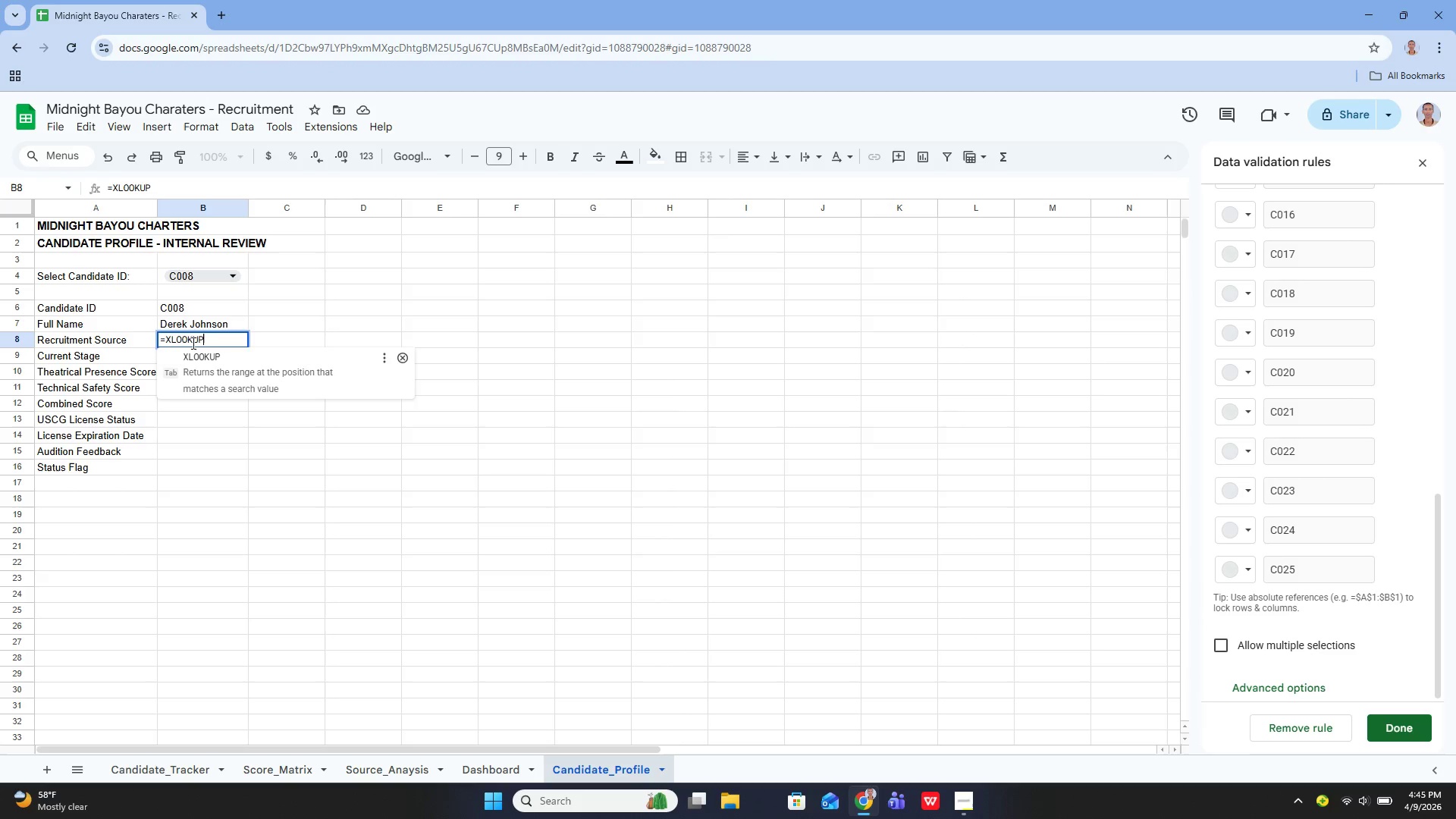 
type(())
 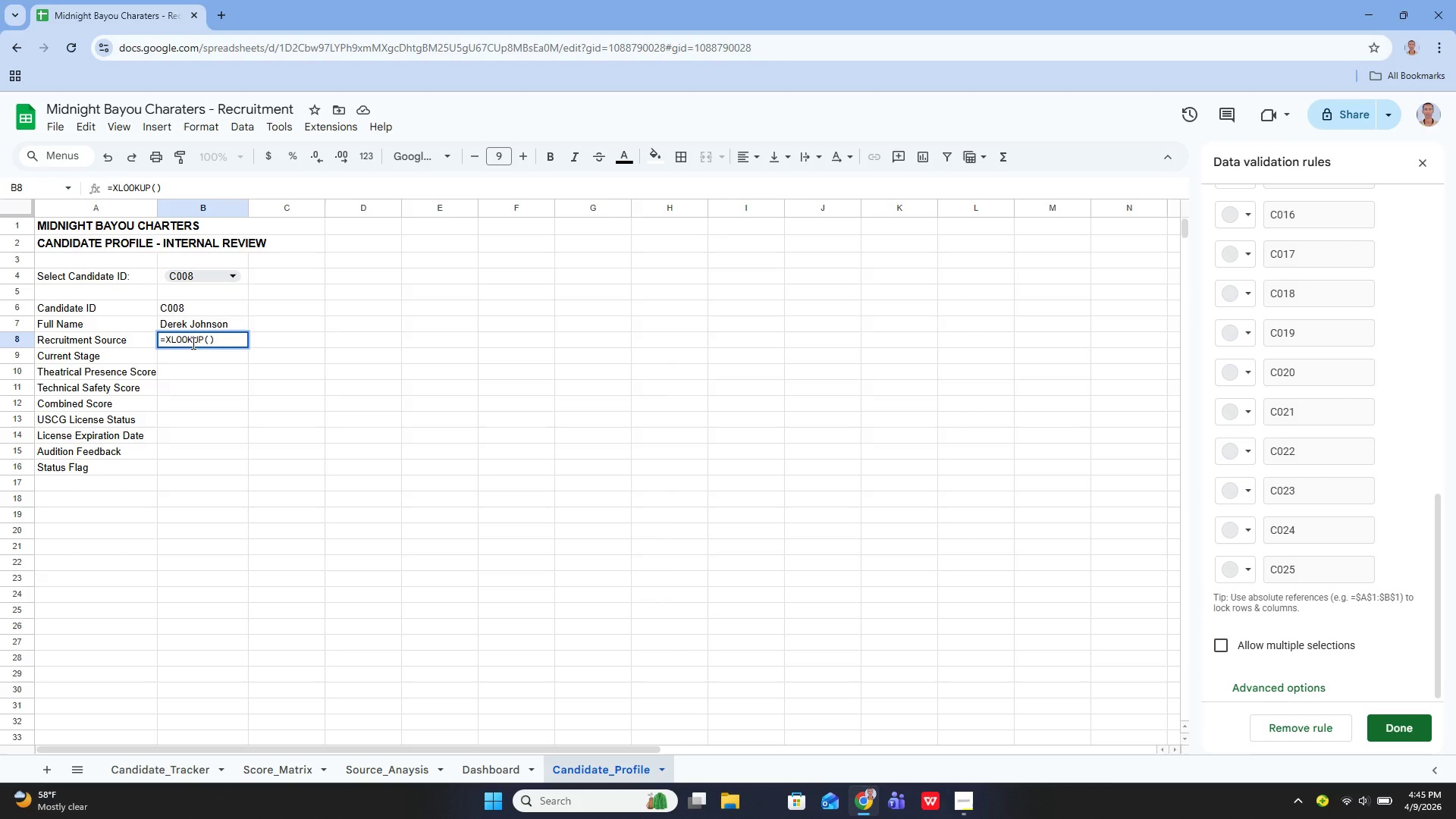 
key(ArrowLeft)
 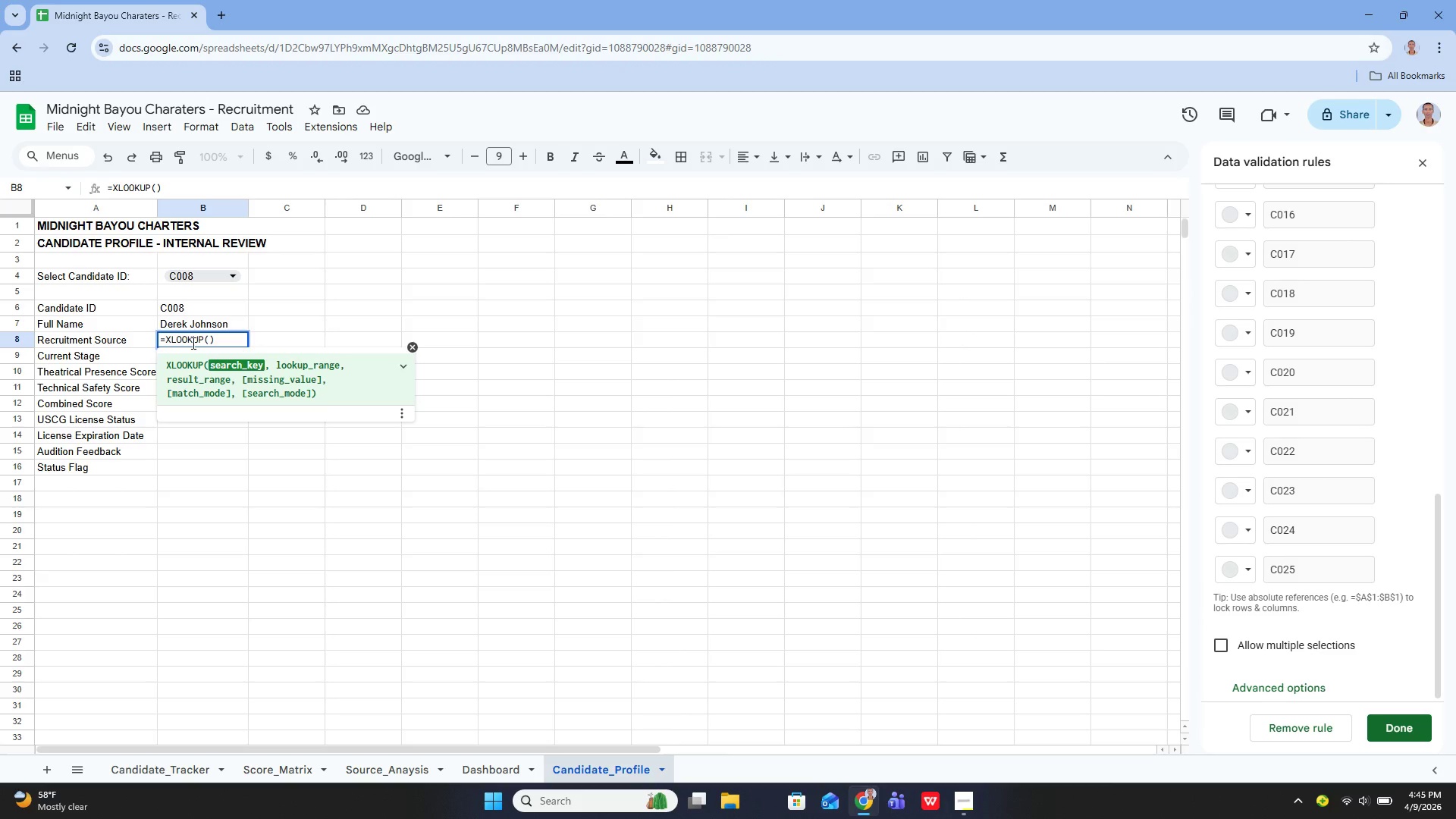 
type(B4, '')
 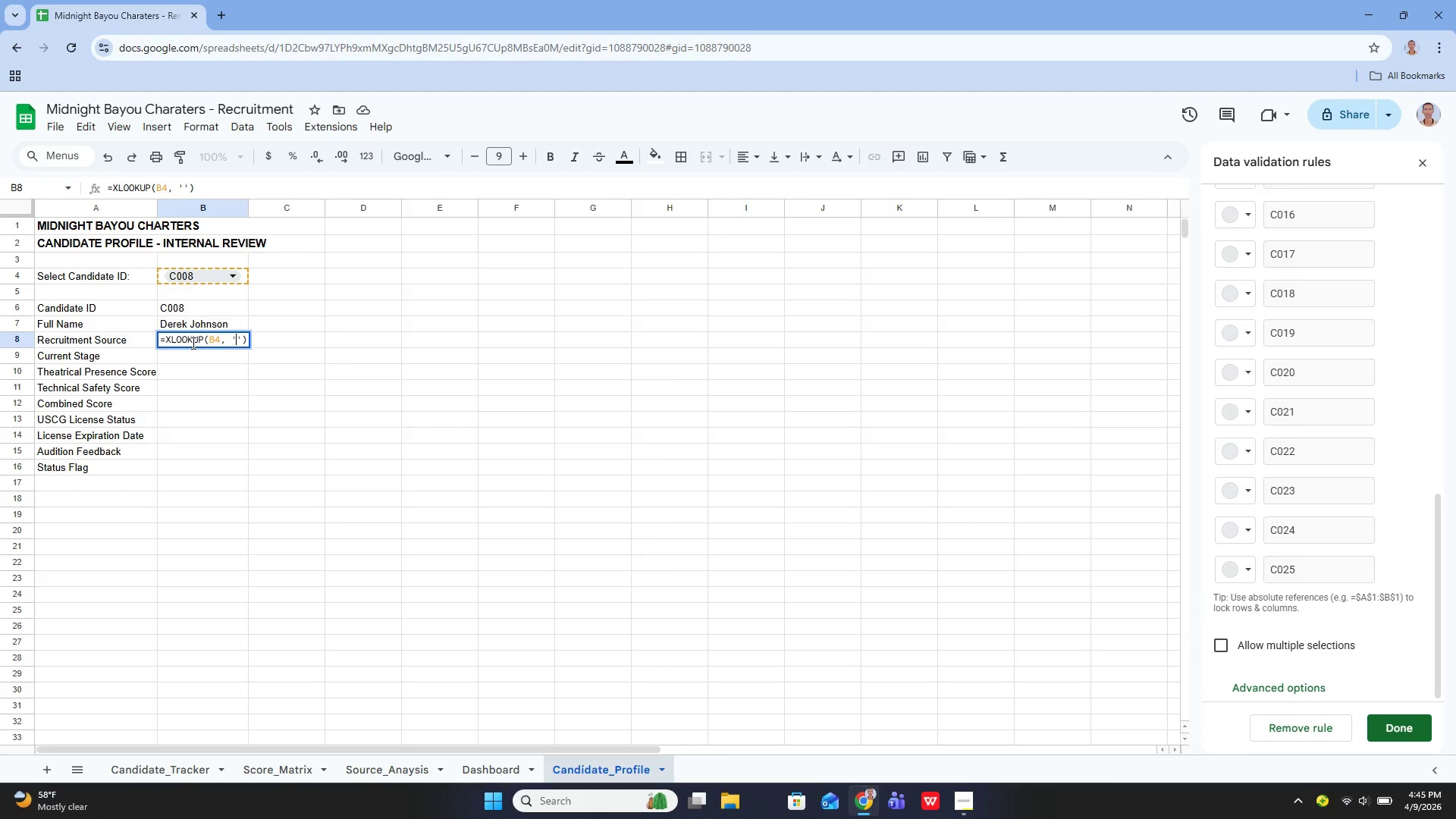 
 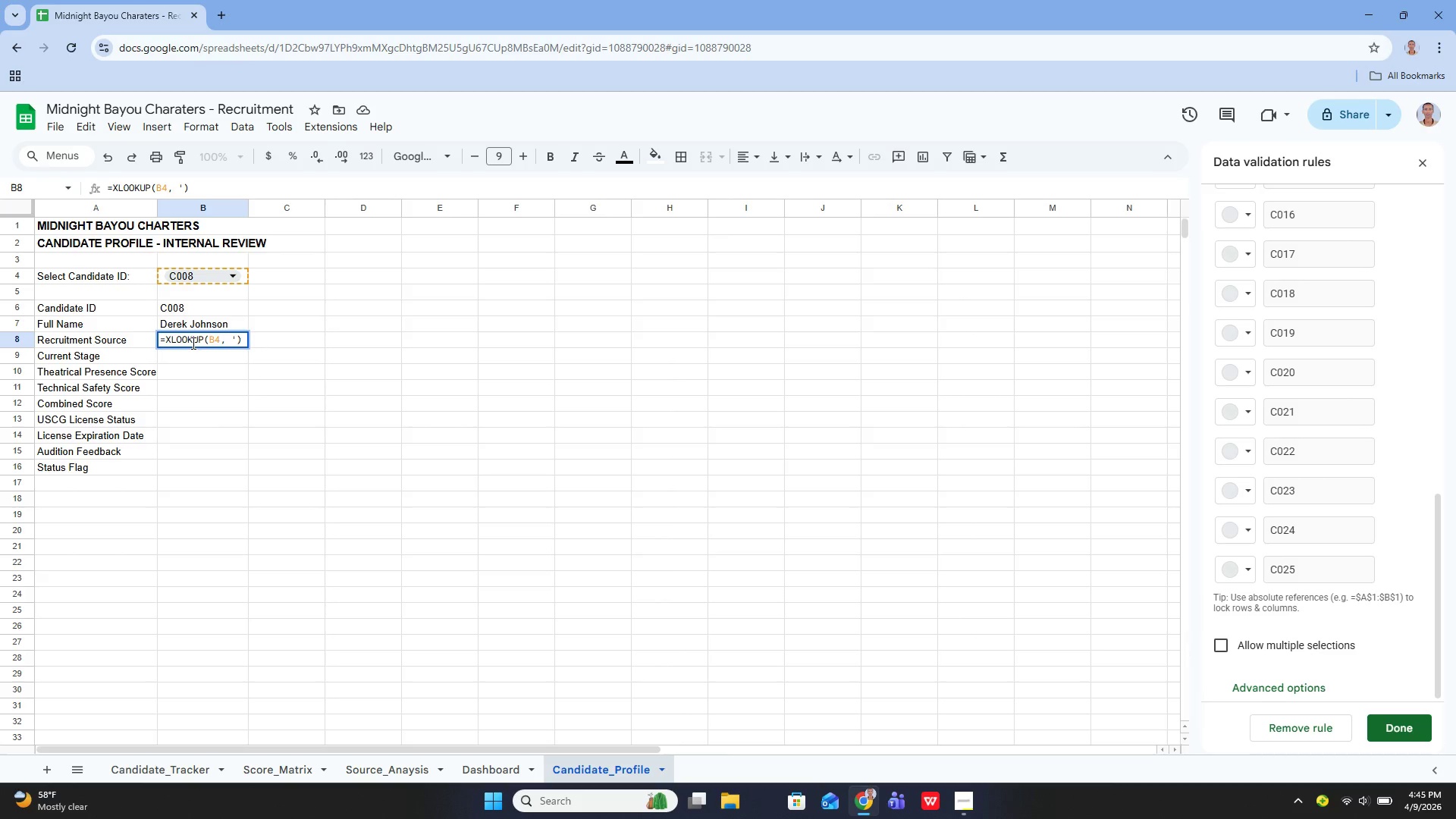 
key(ArrowLeft)
 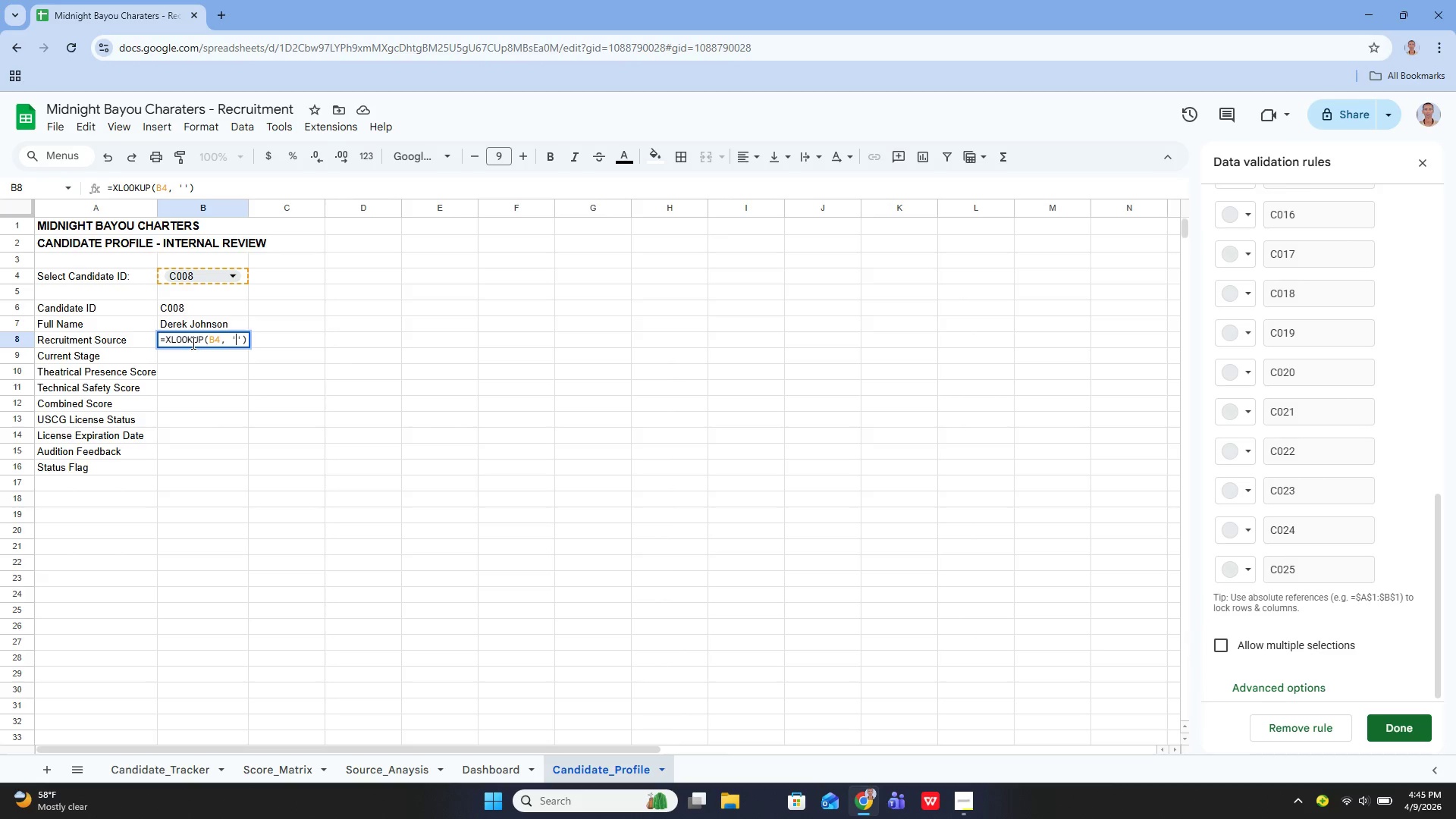 
type(Candidate_Tracker')
 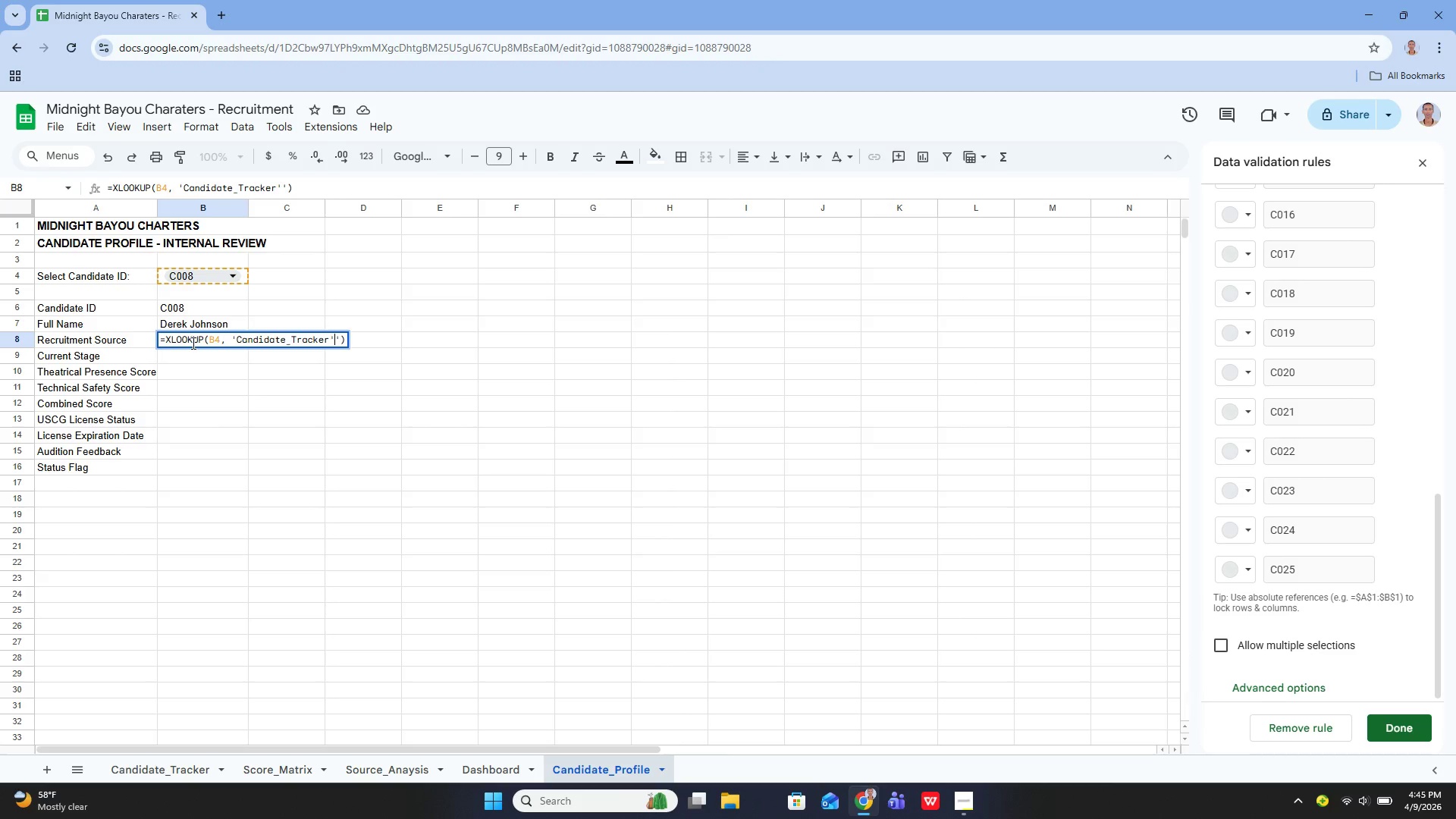 
wait(5.22)
 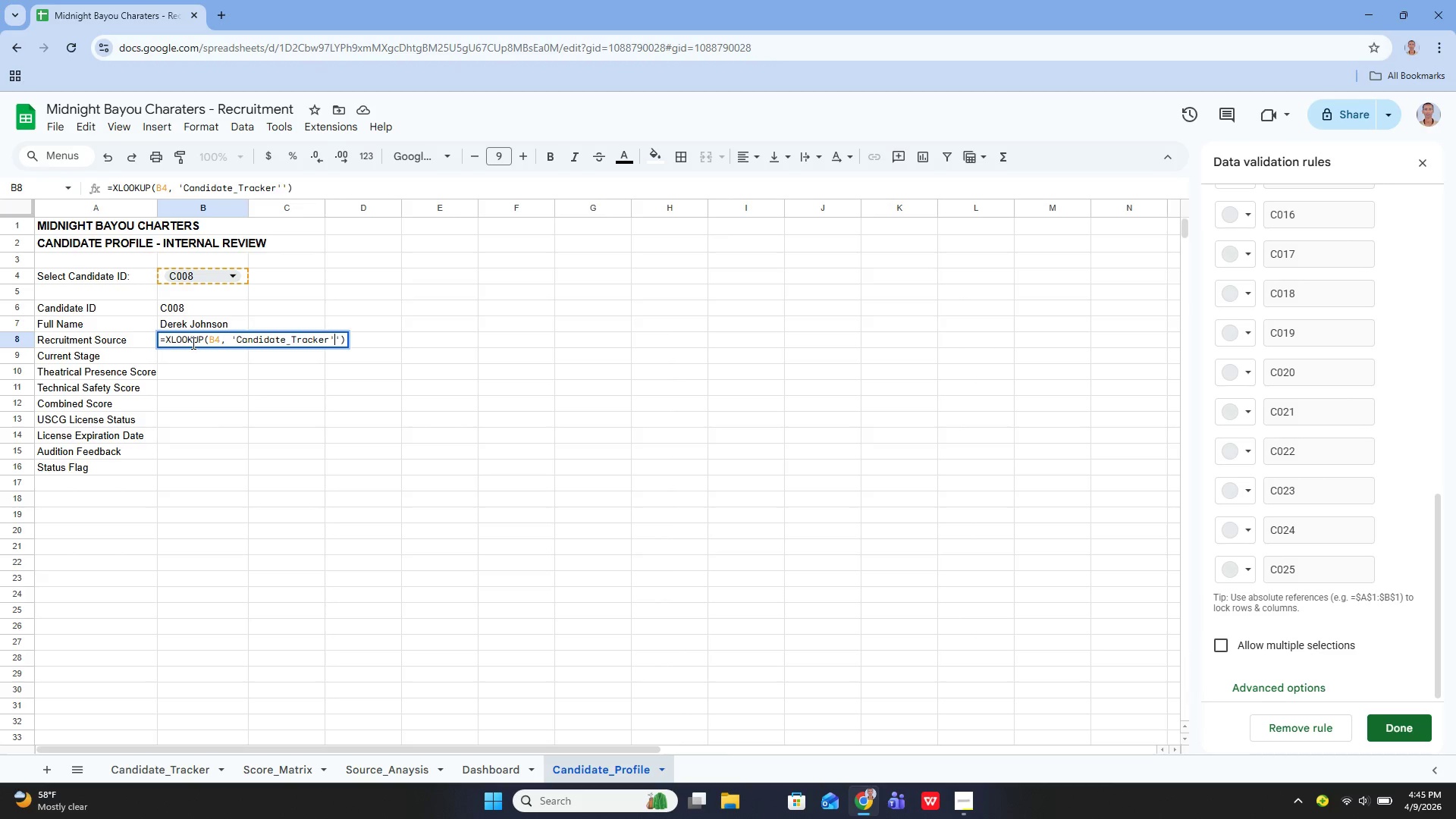 
key(Backspace)
 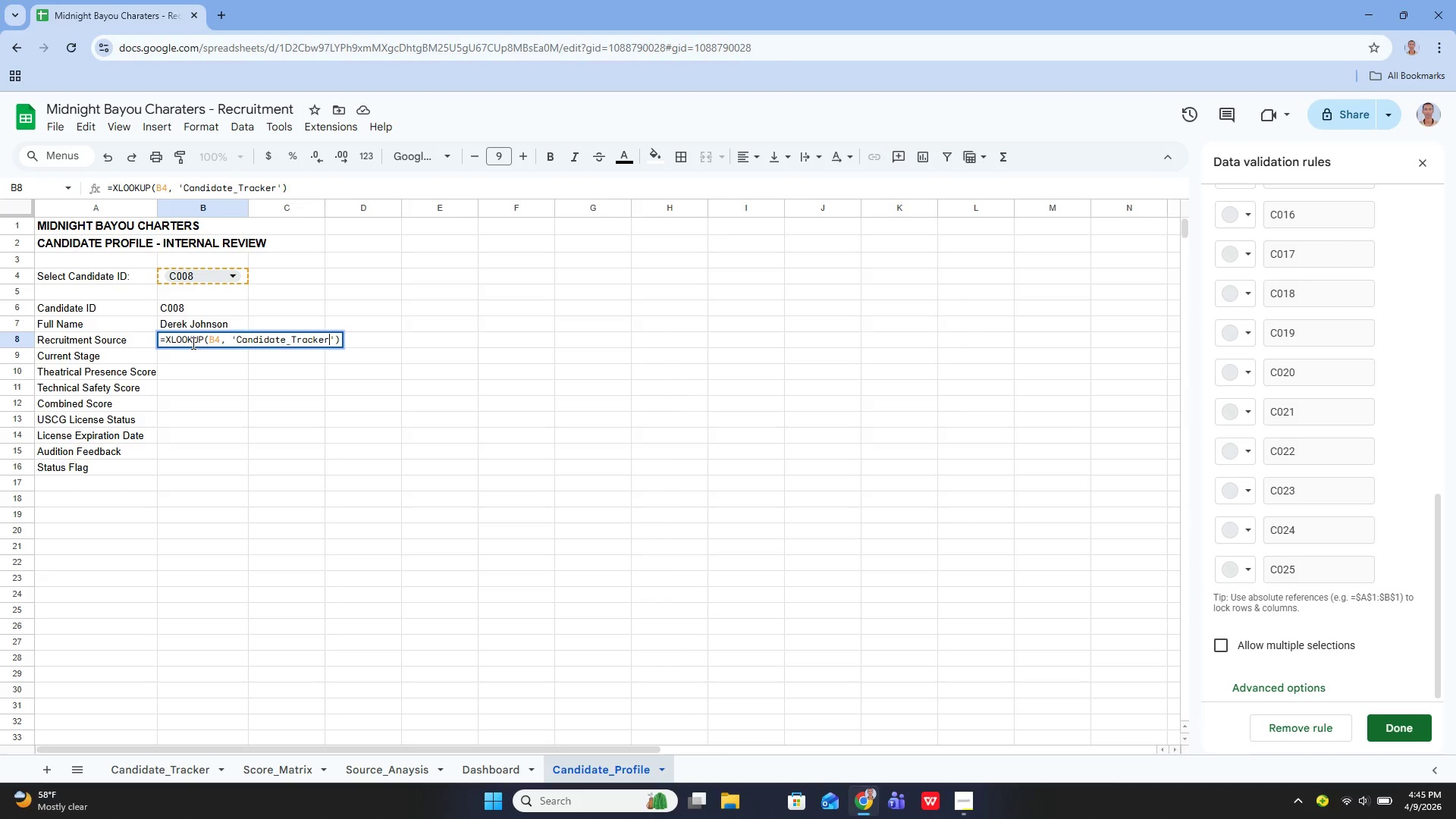 
key(ArrowRight)
 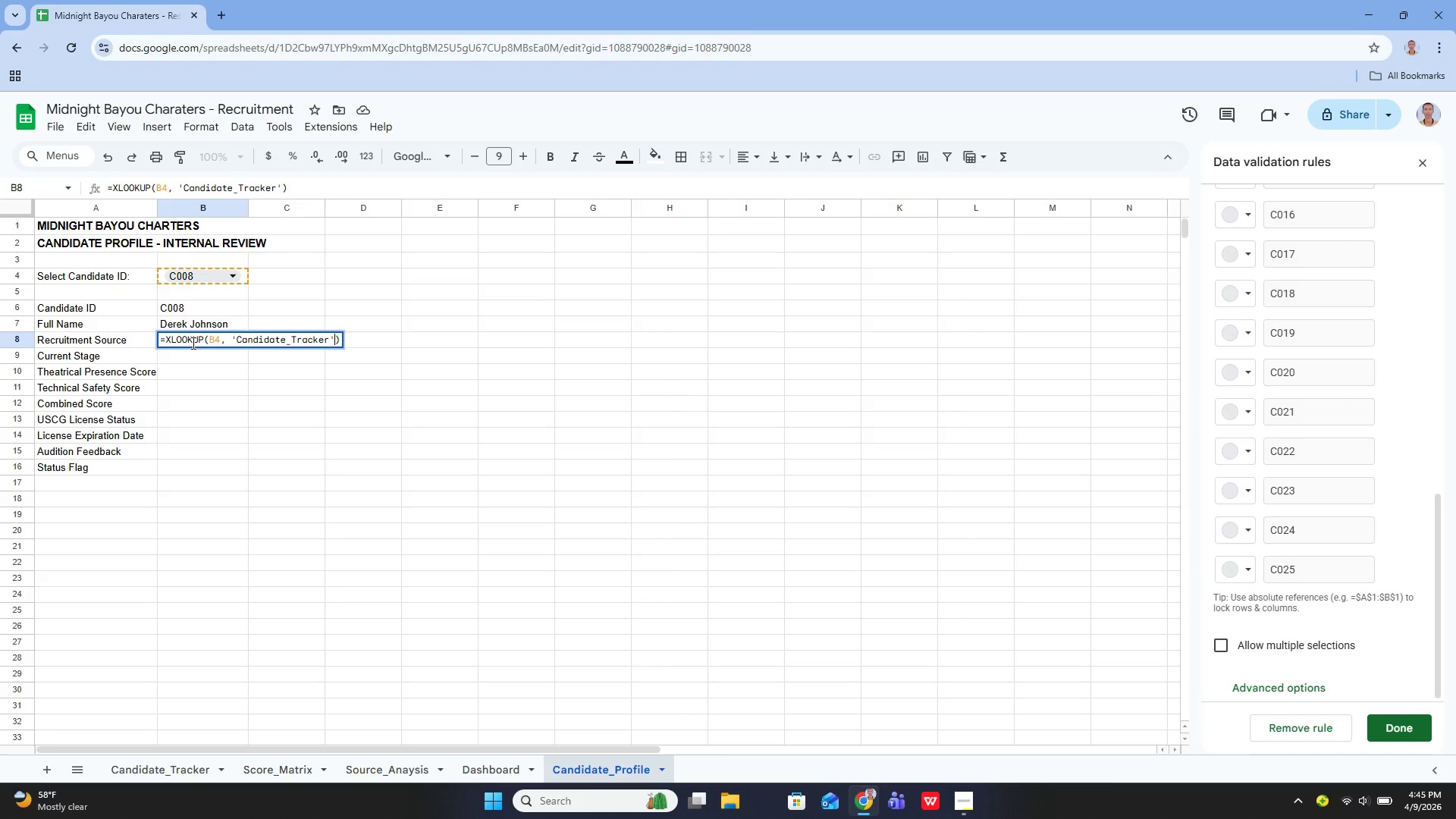 
type(!A5:A29)
 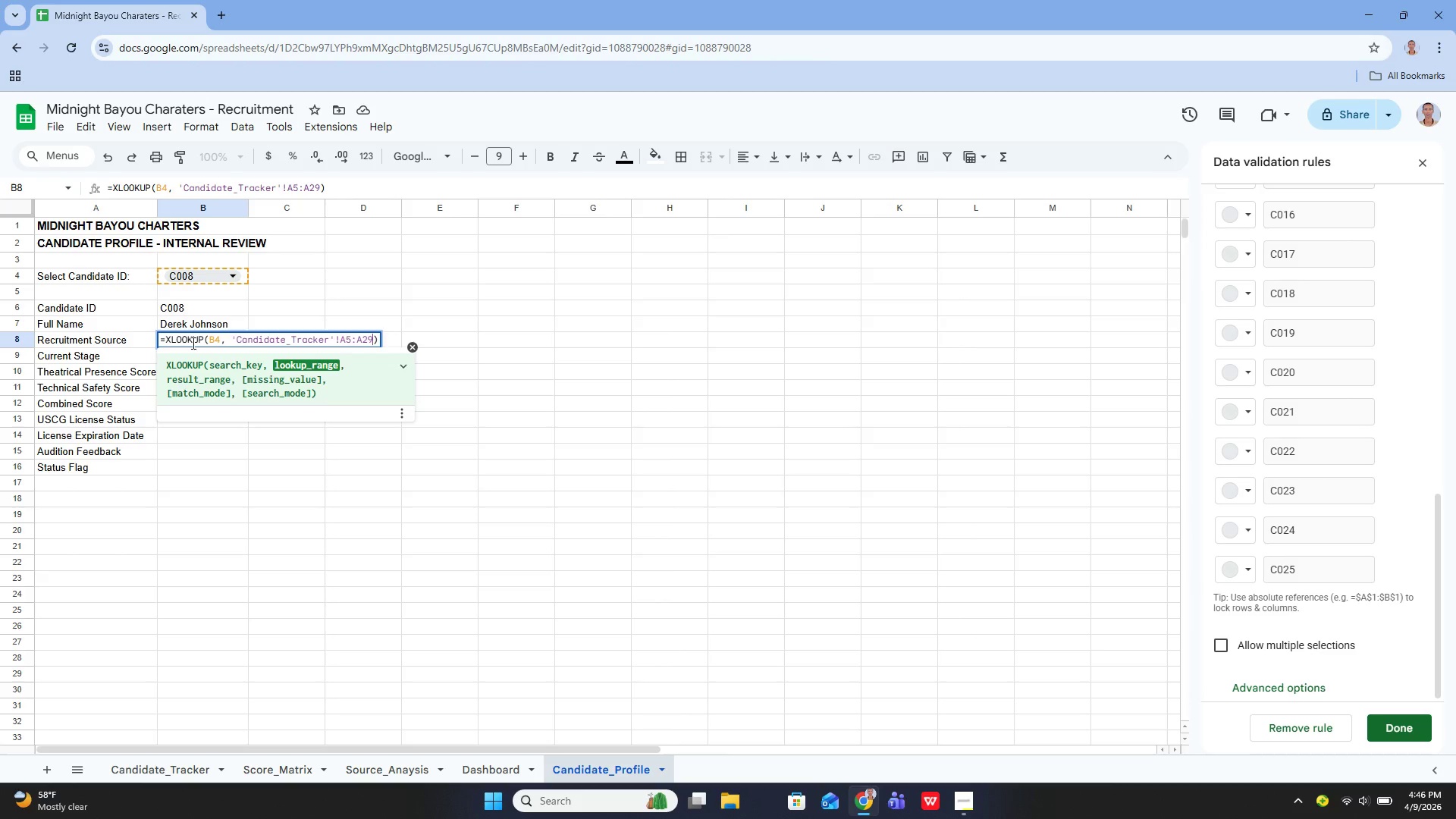 
key(ArrowRight)
 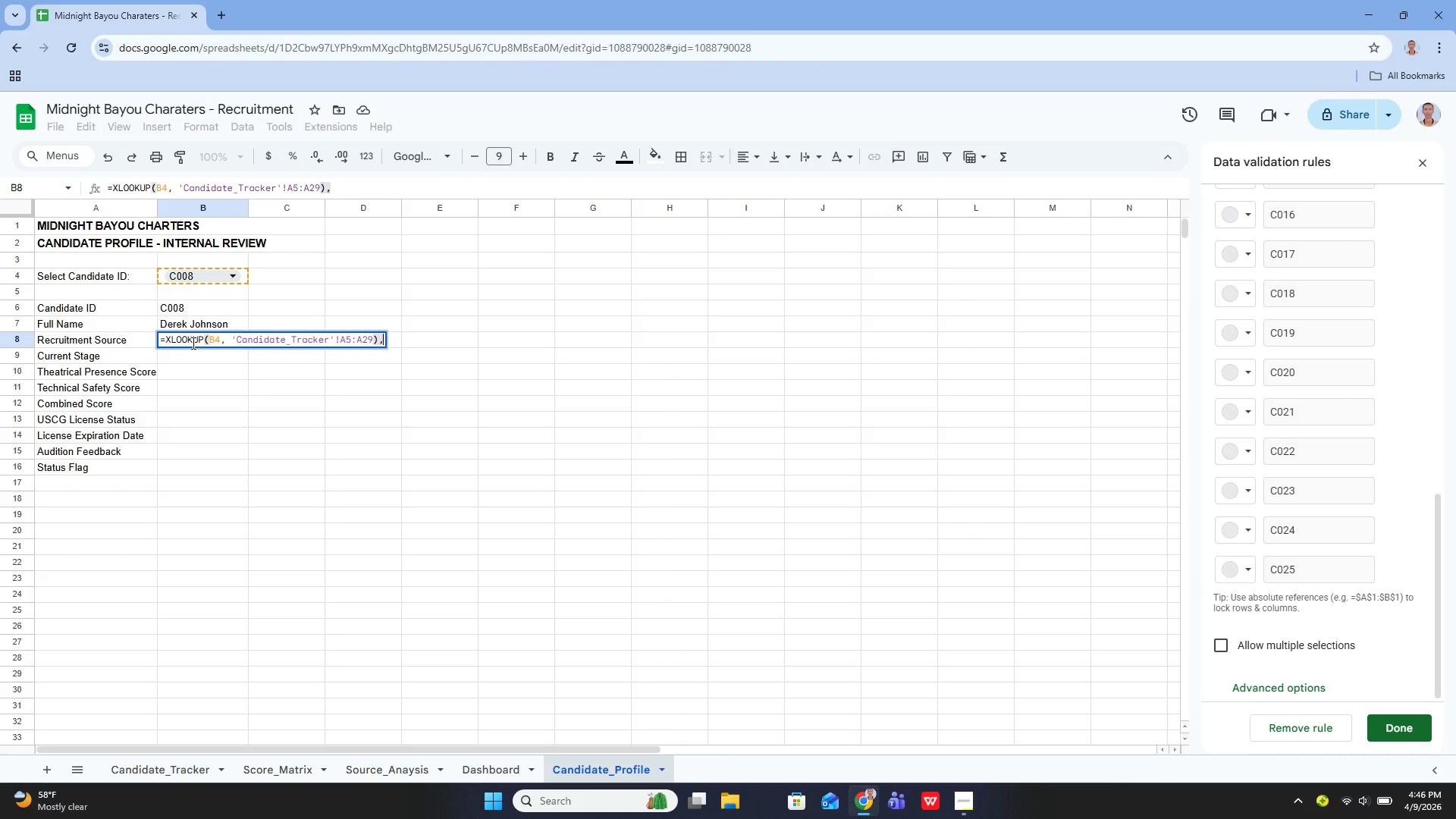 
key(Comma)
 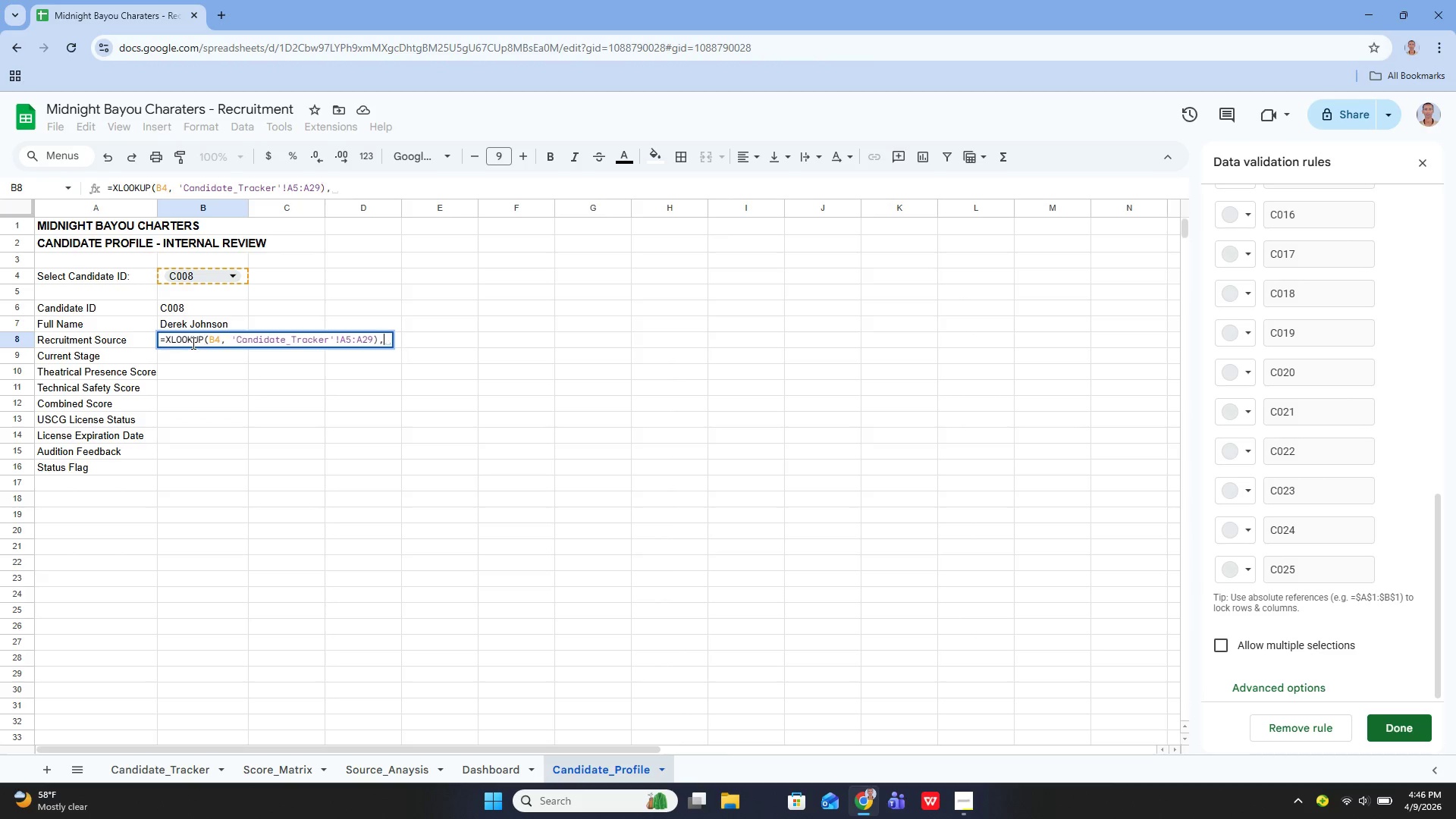 
key(Space)
 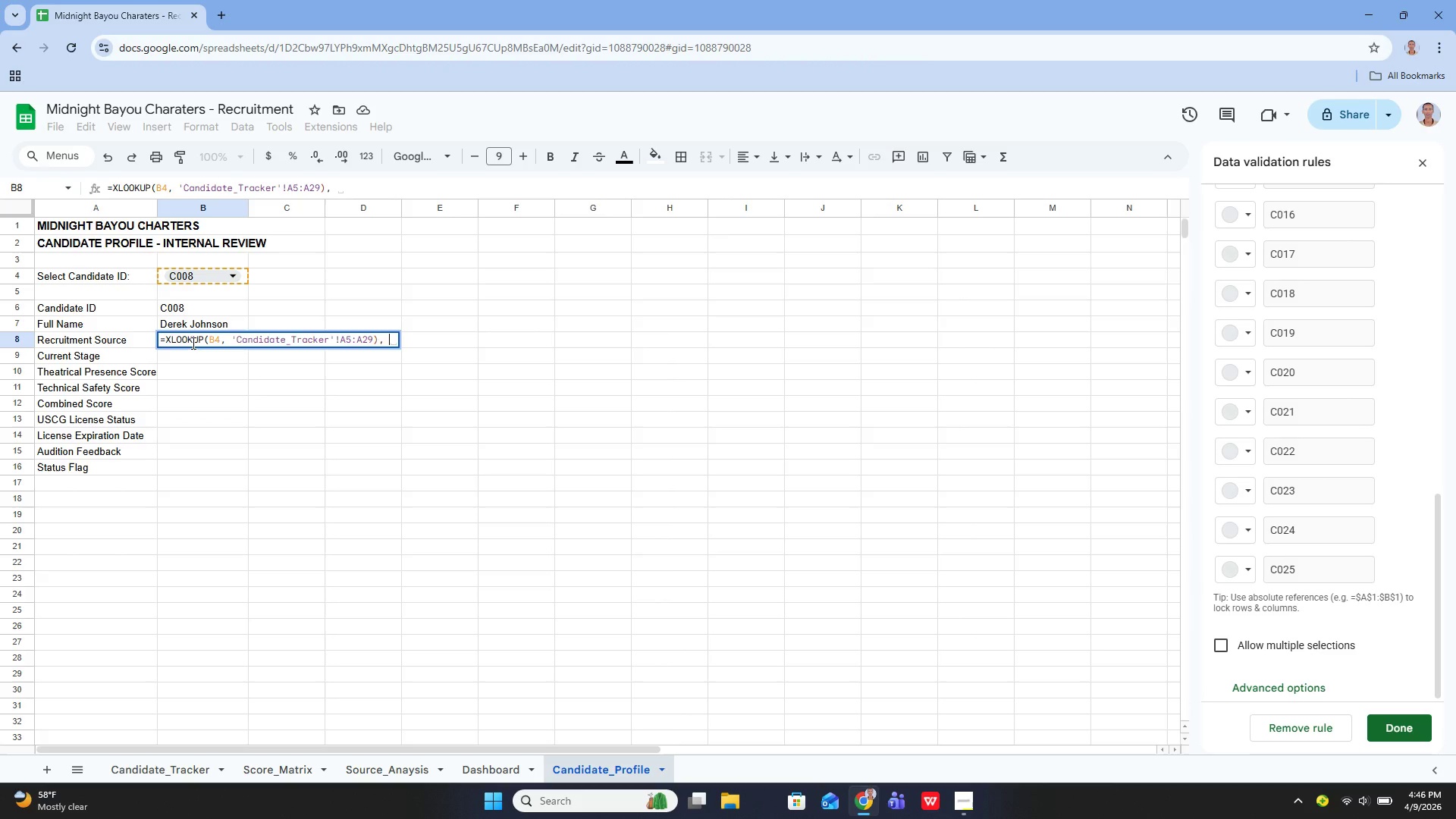 
key(ArrowLeft)
 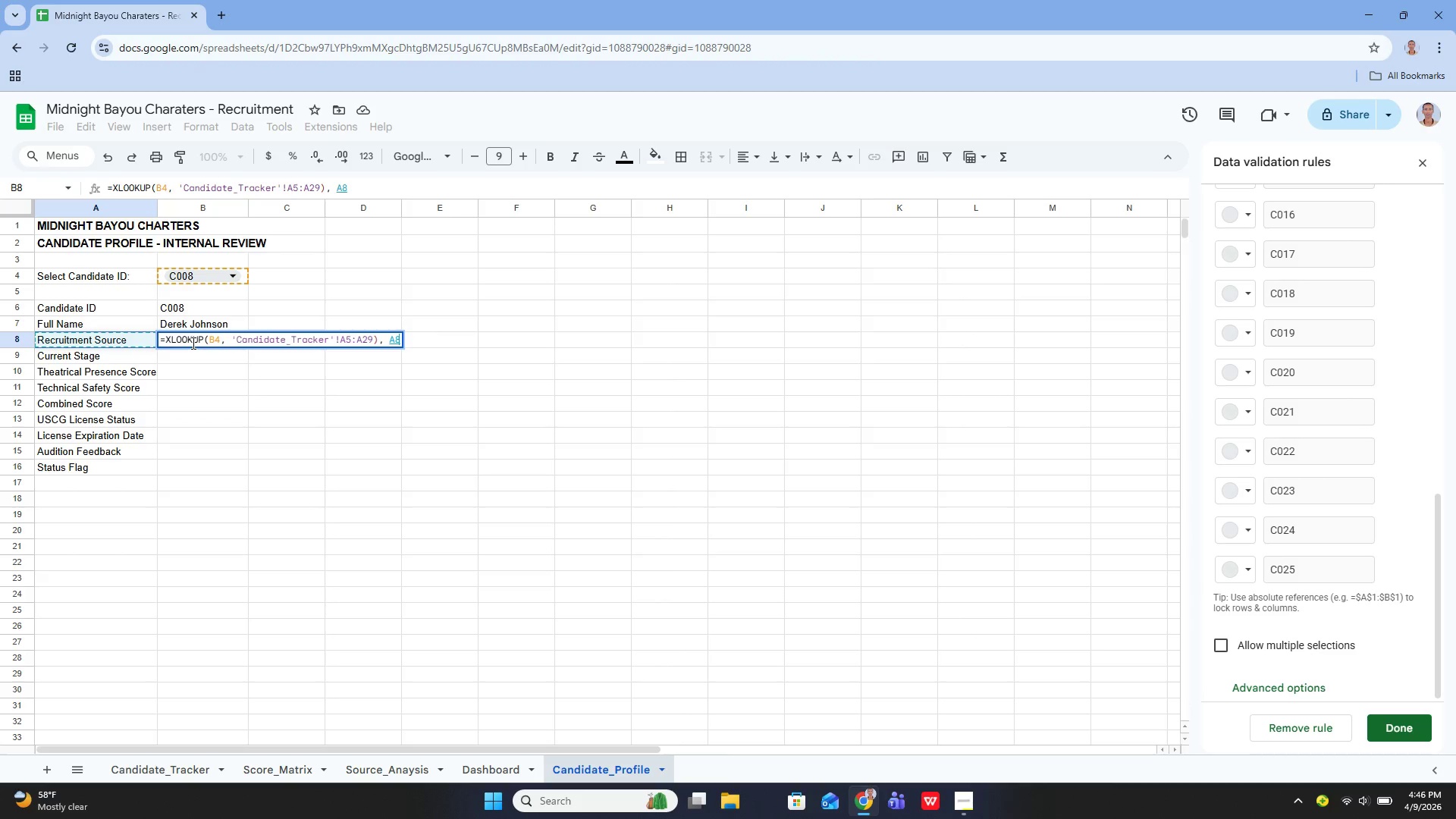 
key(ArrowLeft)
 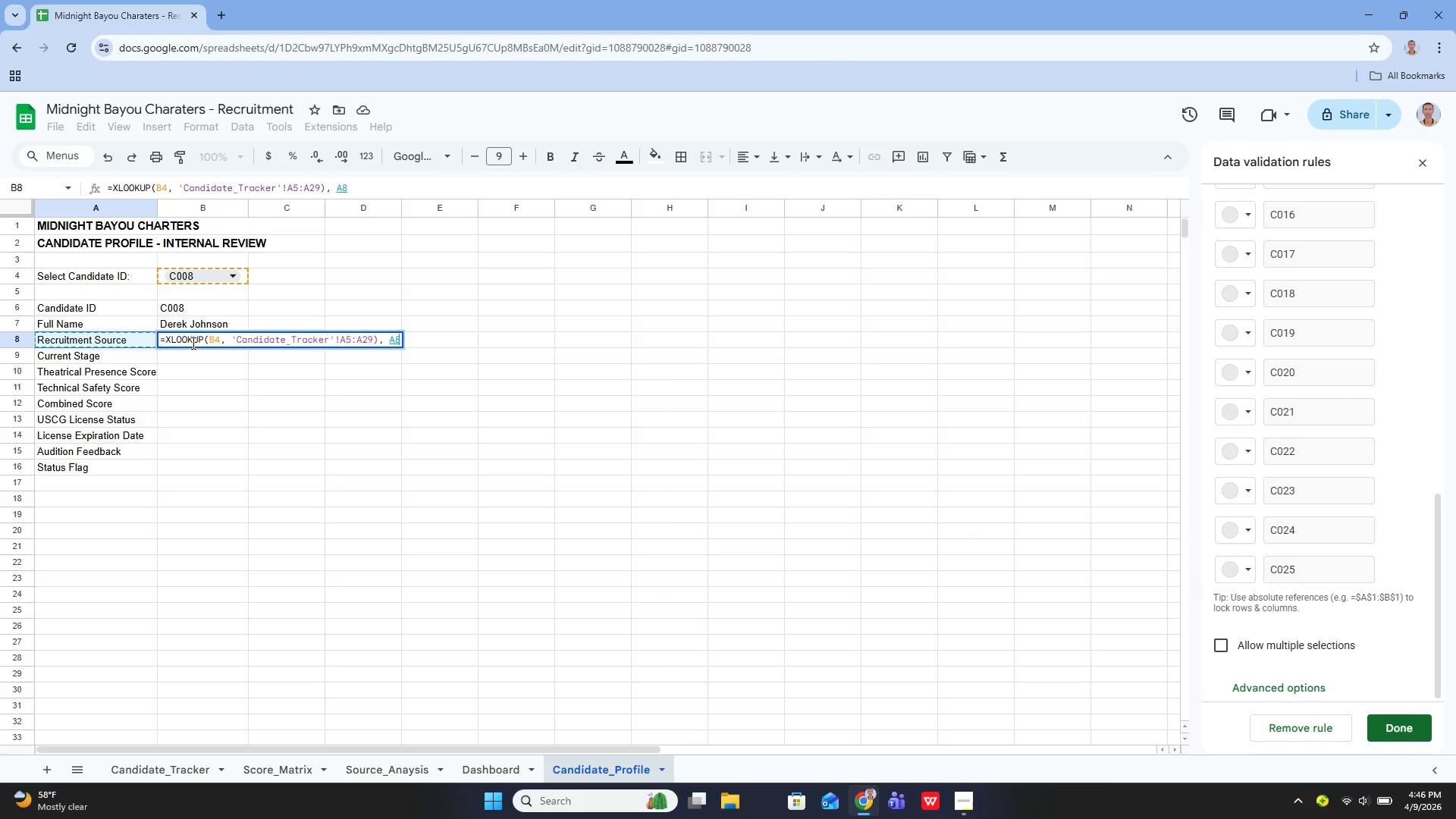 
key(ArrowLeft)
 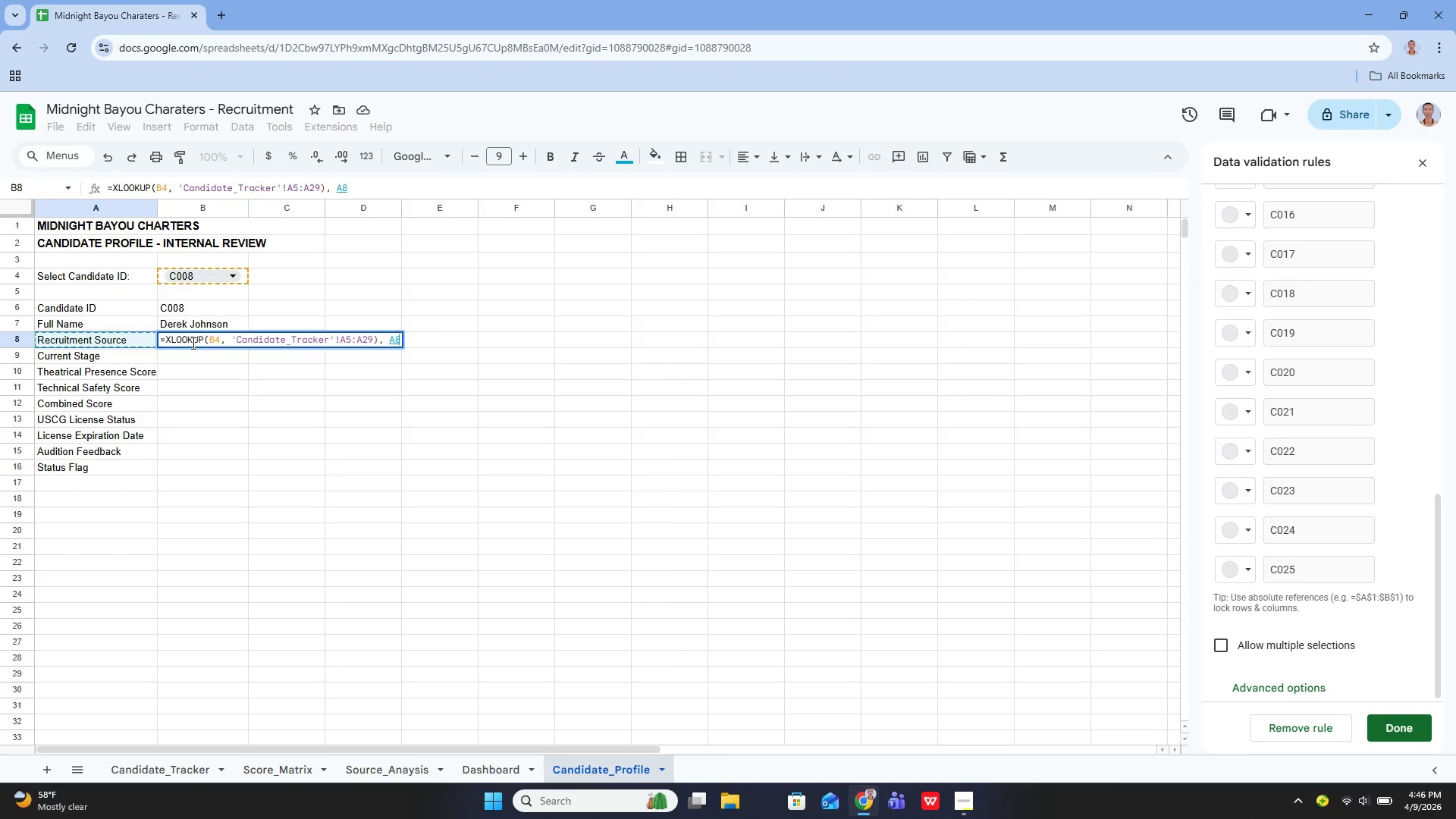 
key(Backspace)
 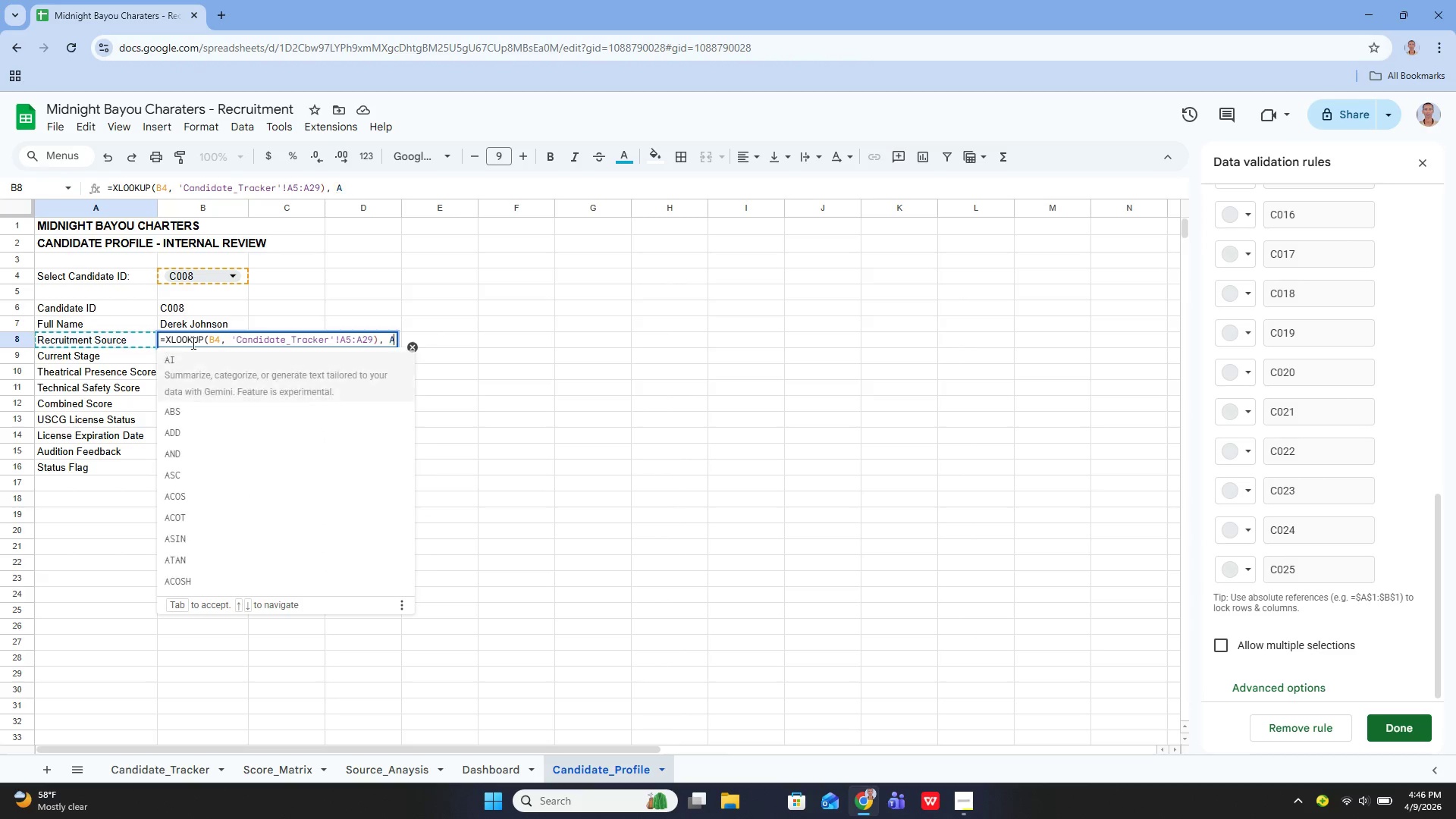 
key(Backspace)
 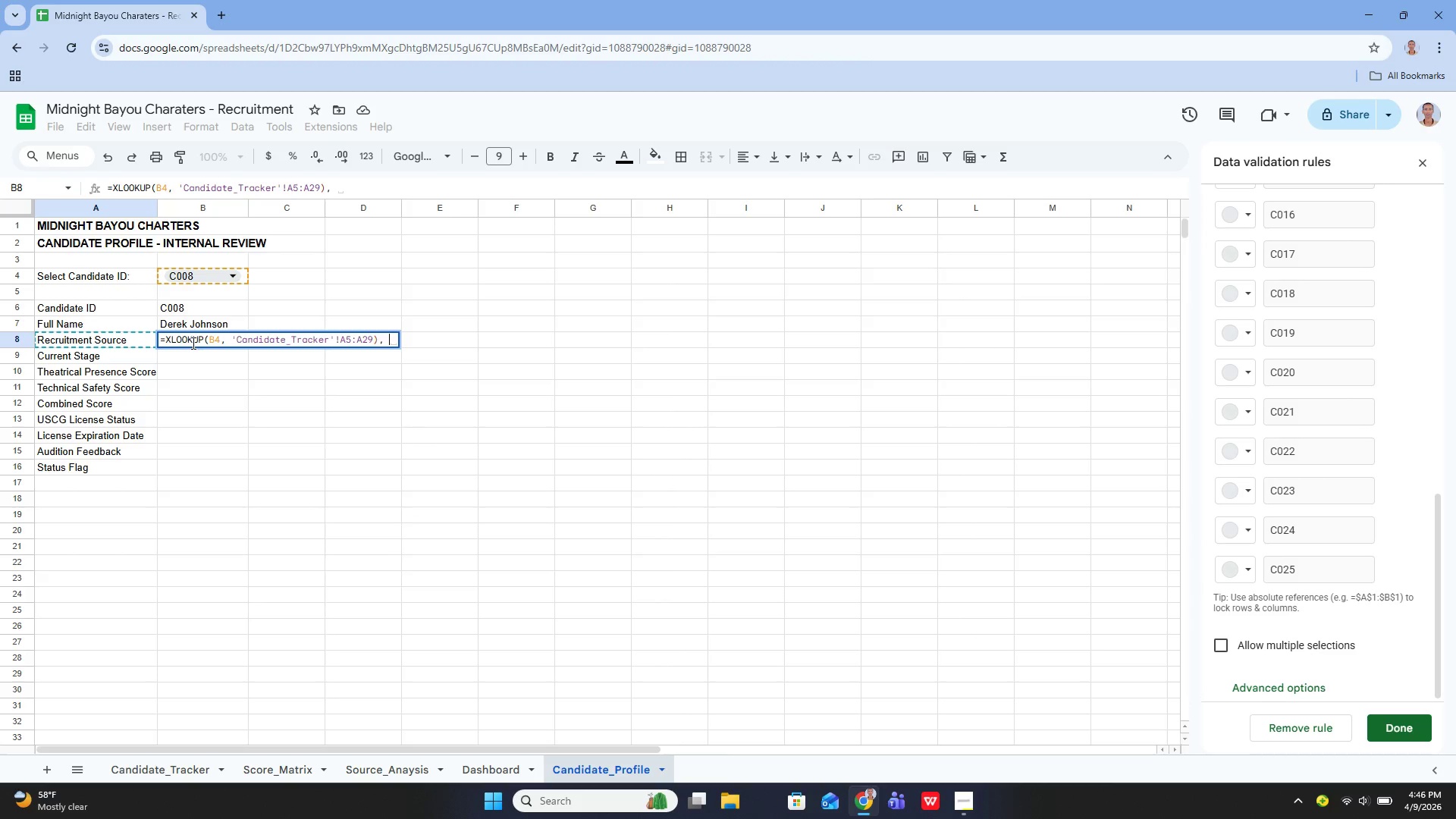 
key(ArrowLeft)
 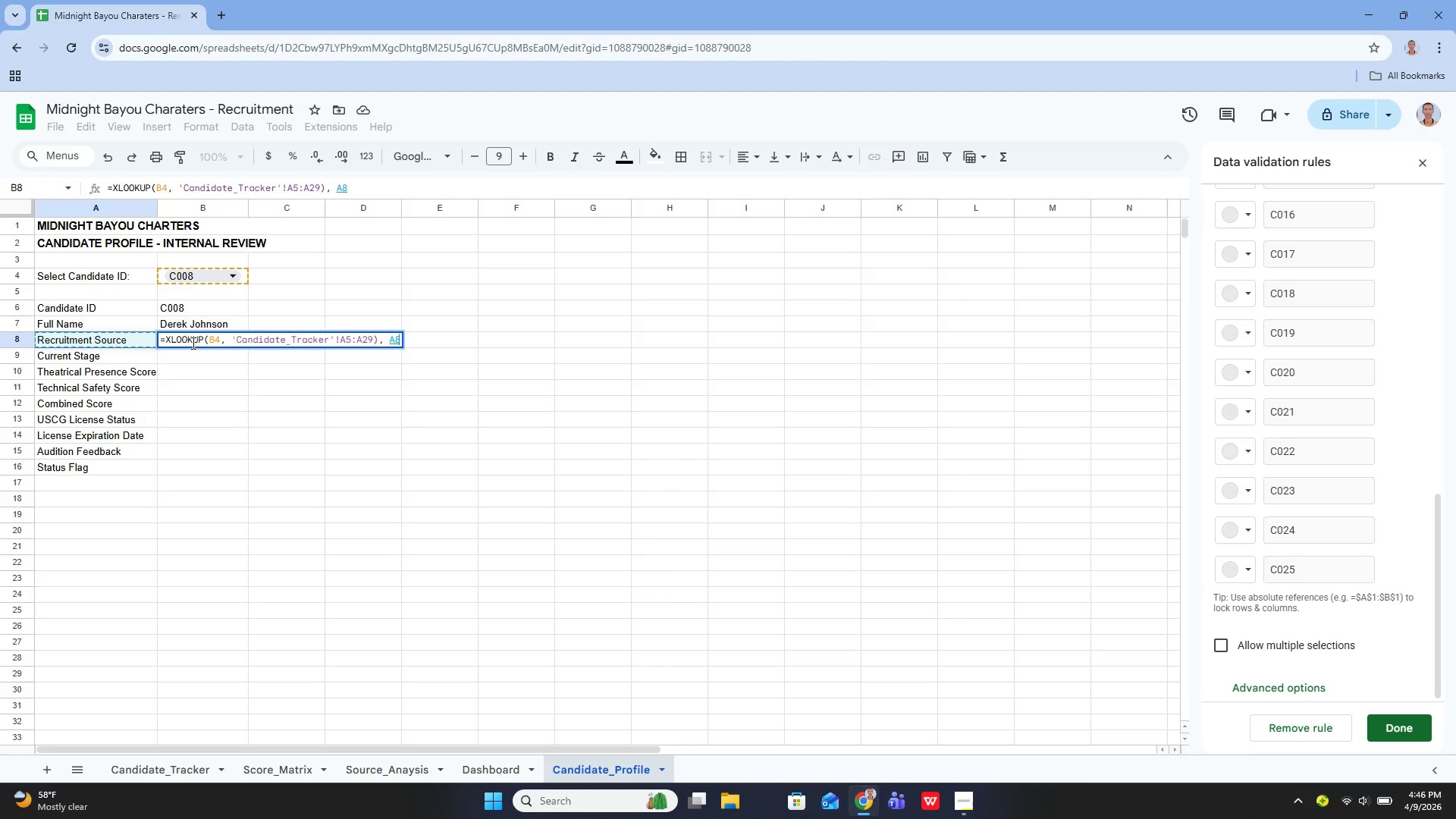 
key(ArrowLeft)
 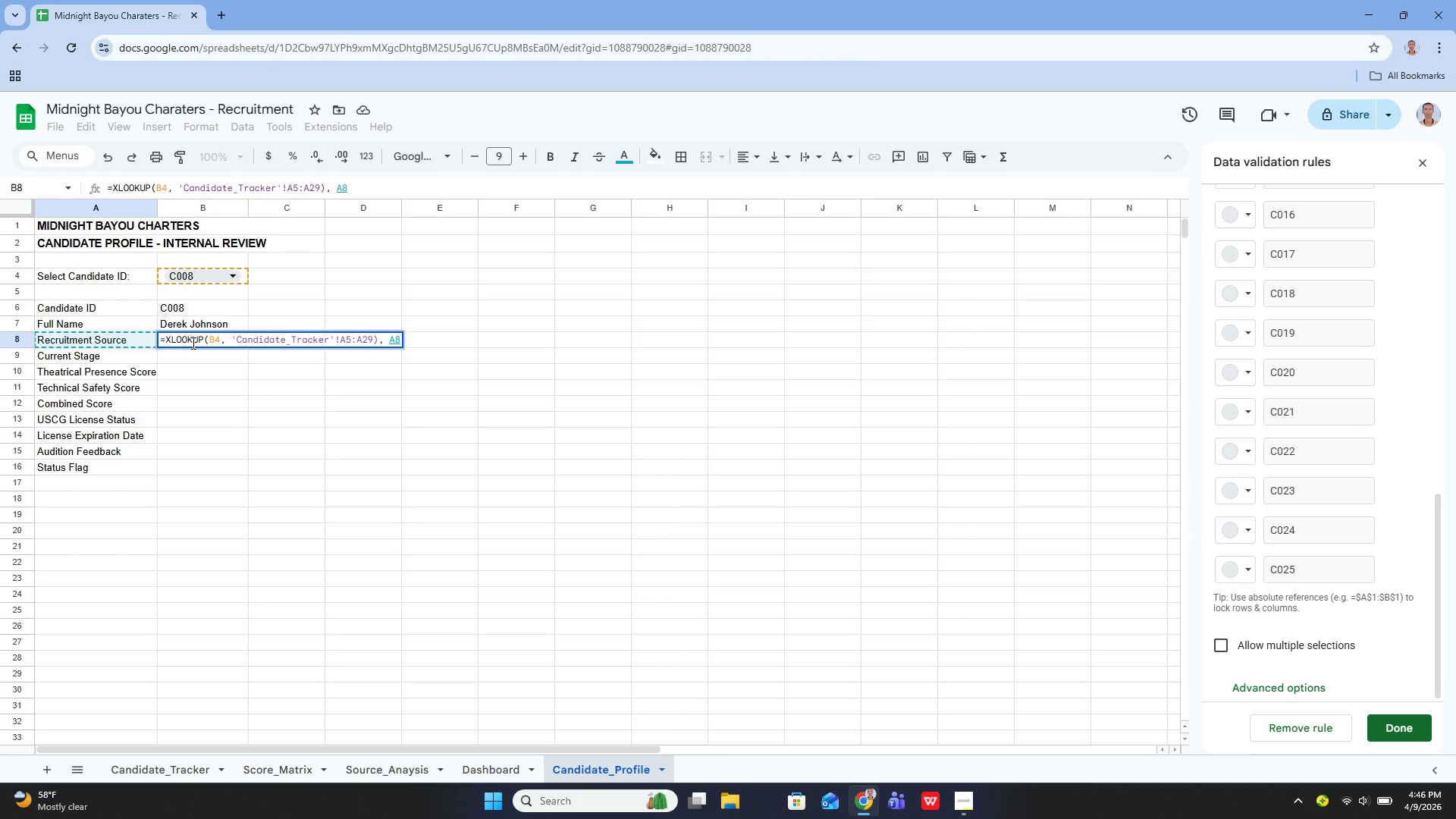 
key(Backspace)
 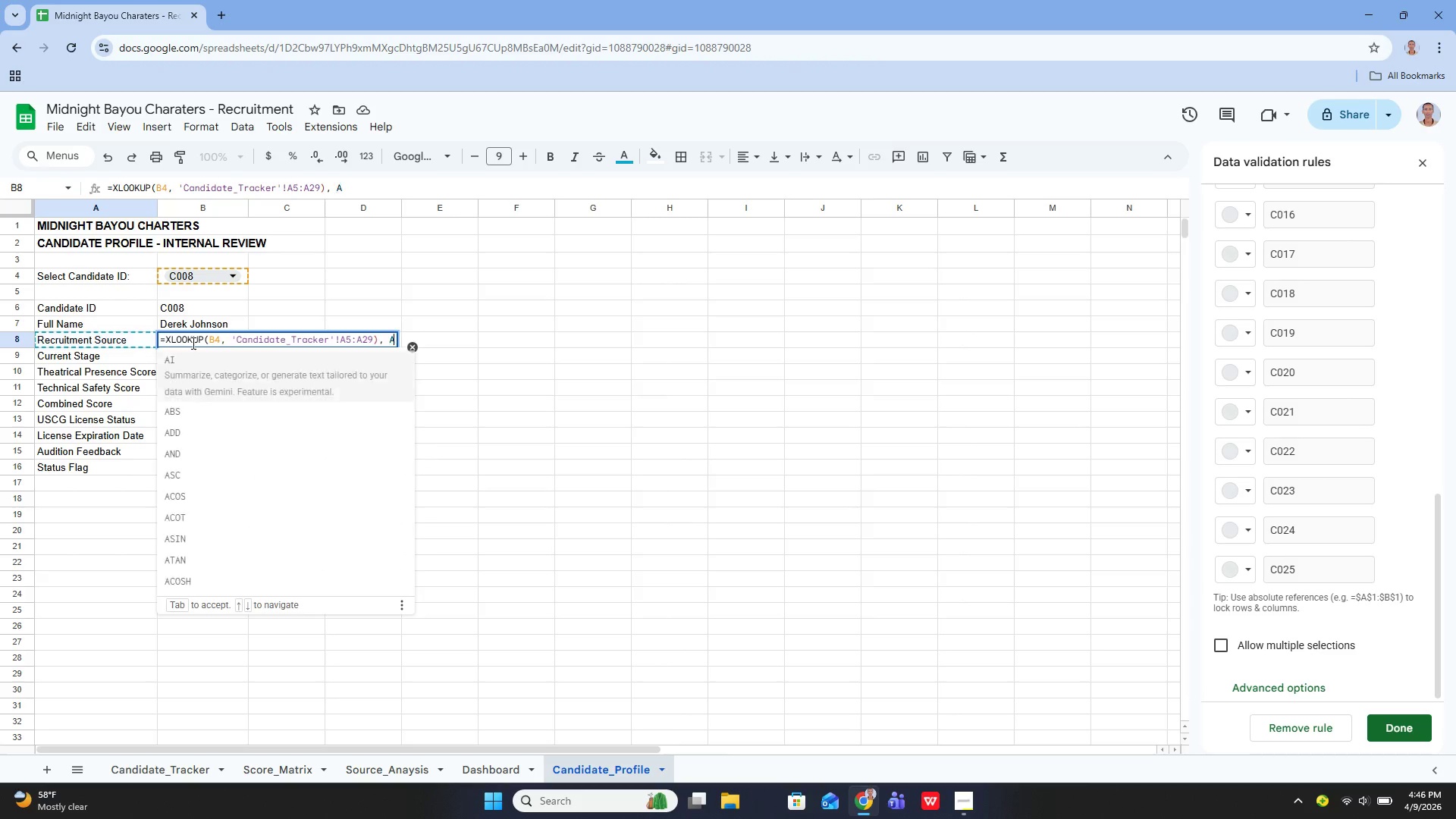 
key(Backspace)
 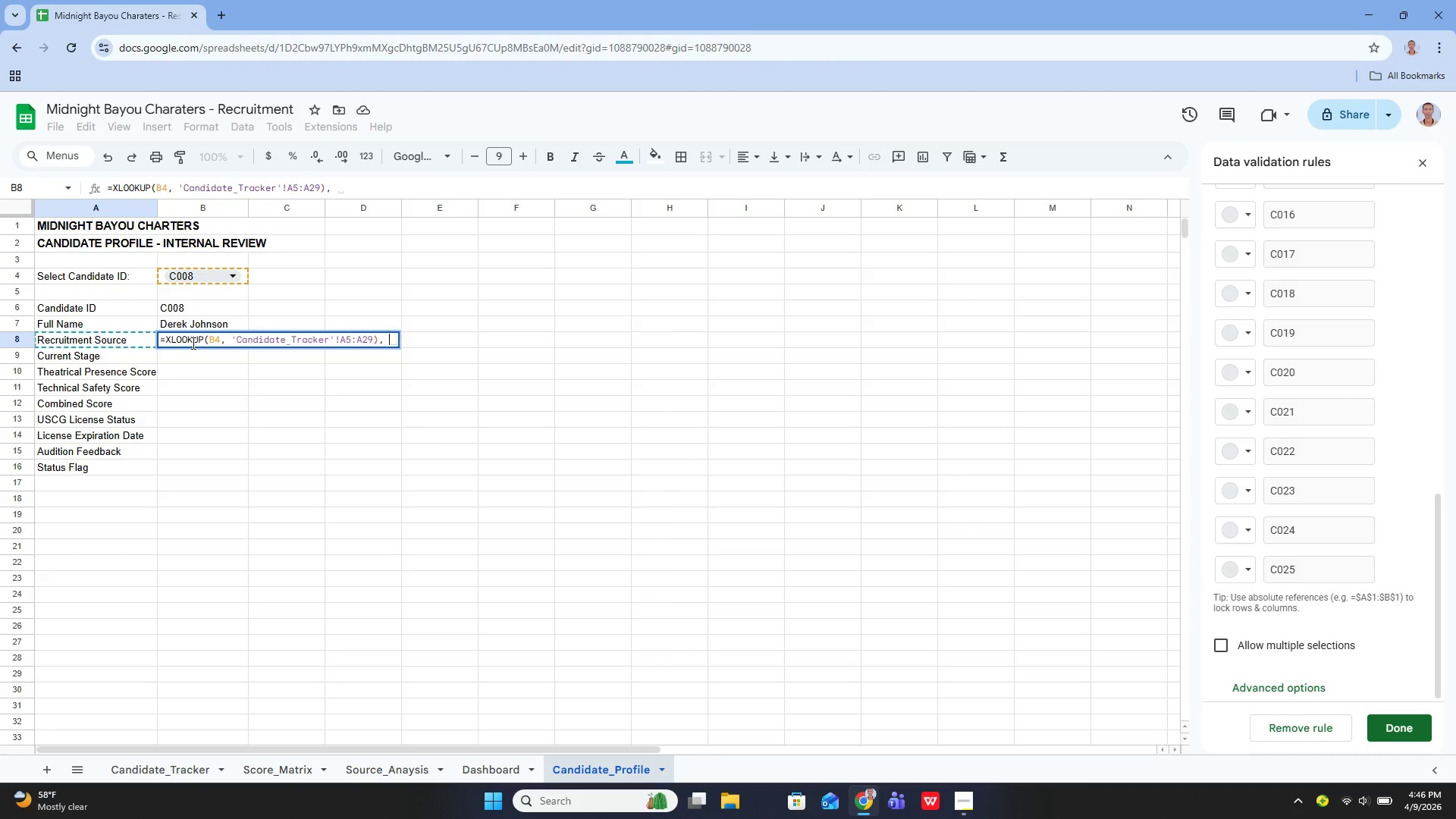 
key(Backspace)
 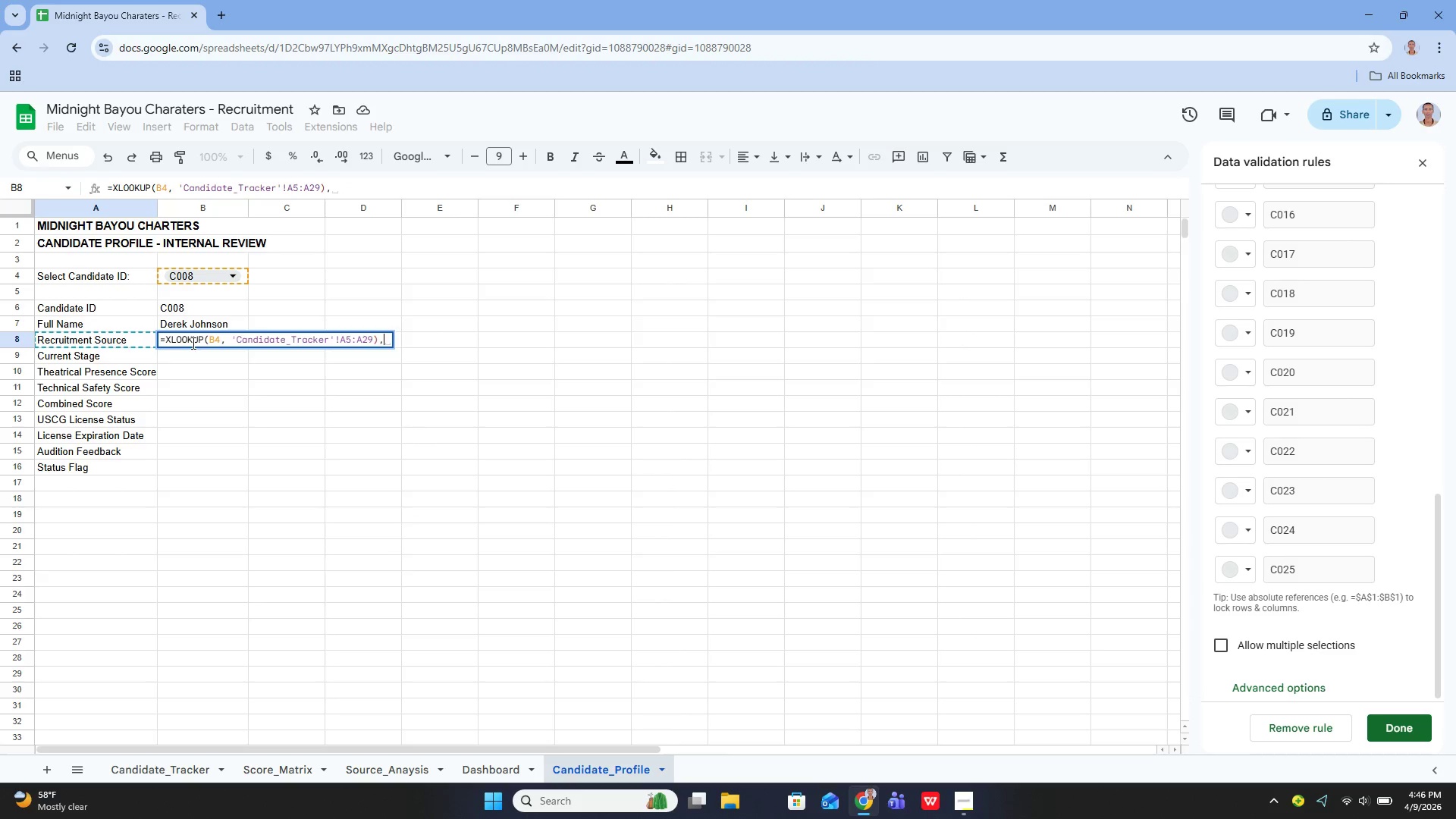 
key(Backspace)
 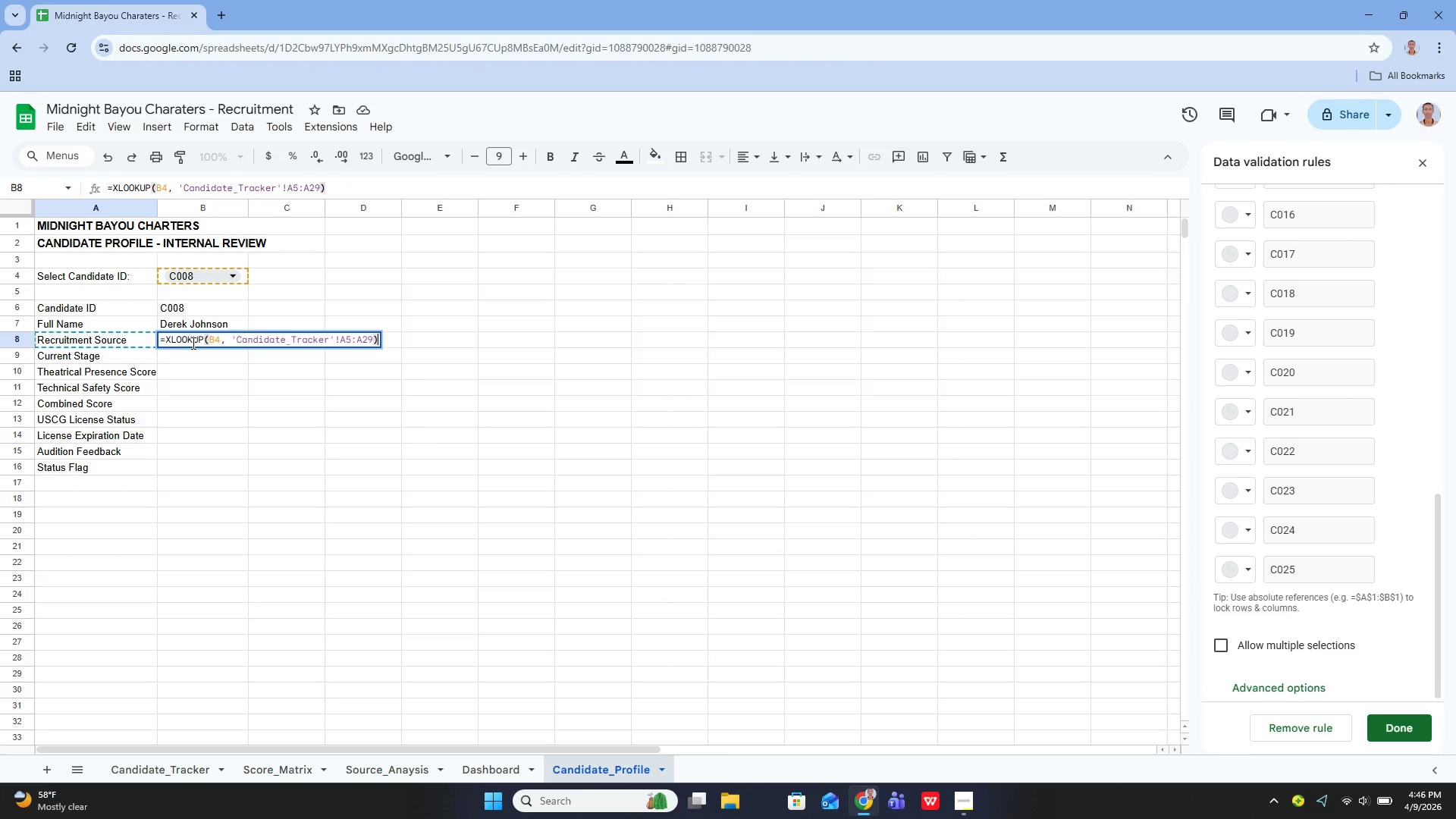 
key(Backspace)
 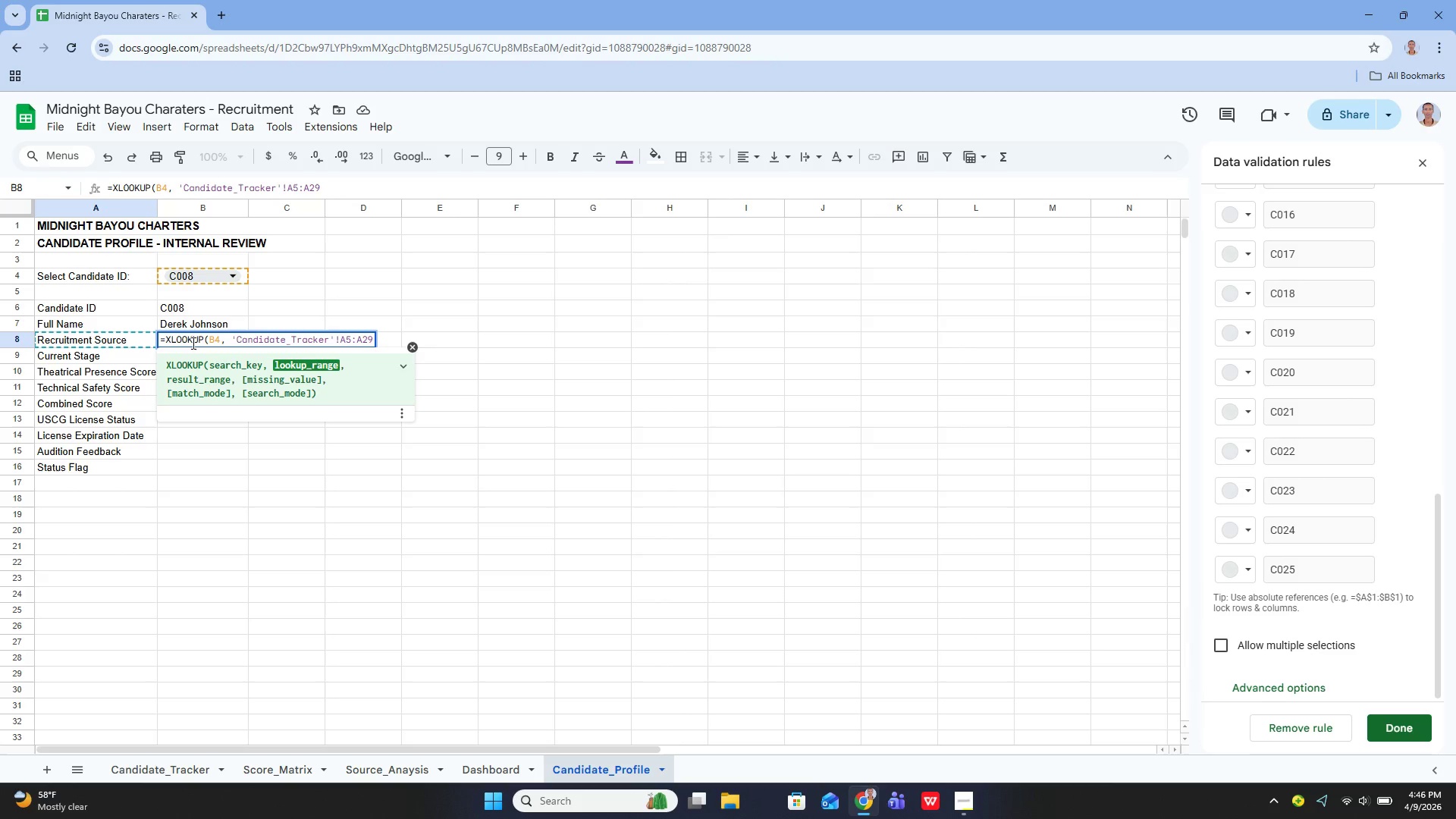 
key(Comma)
 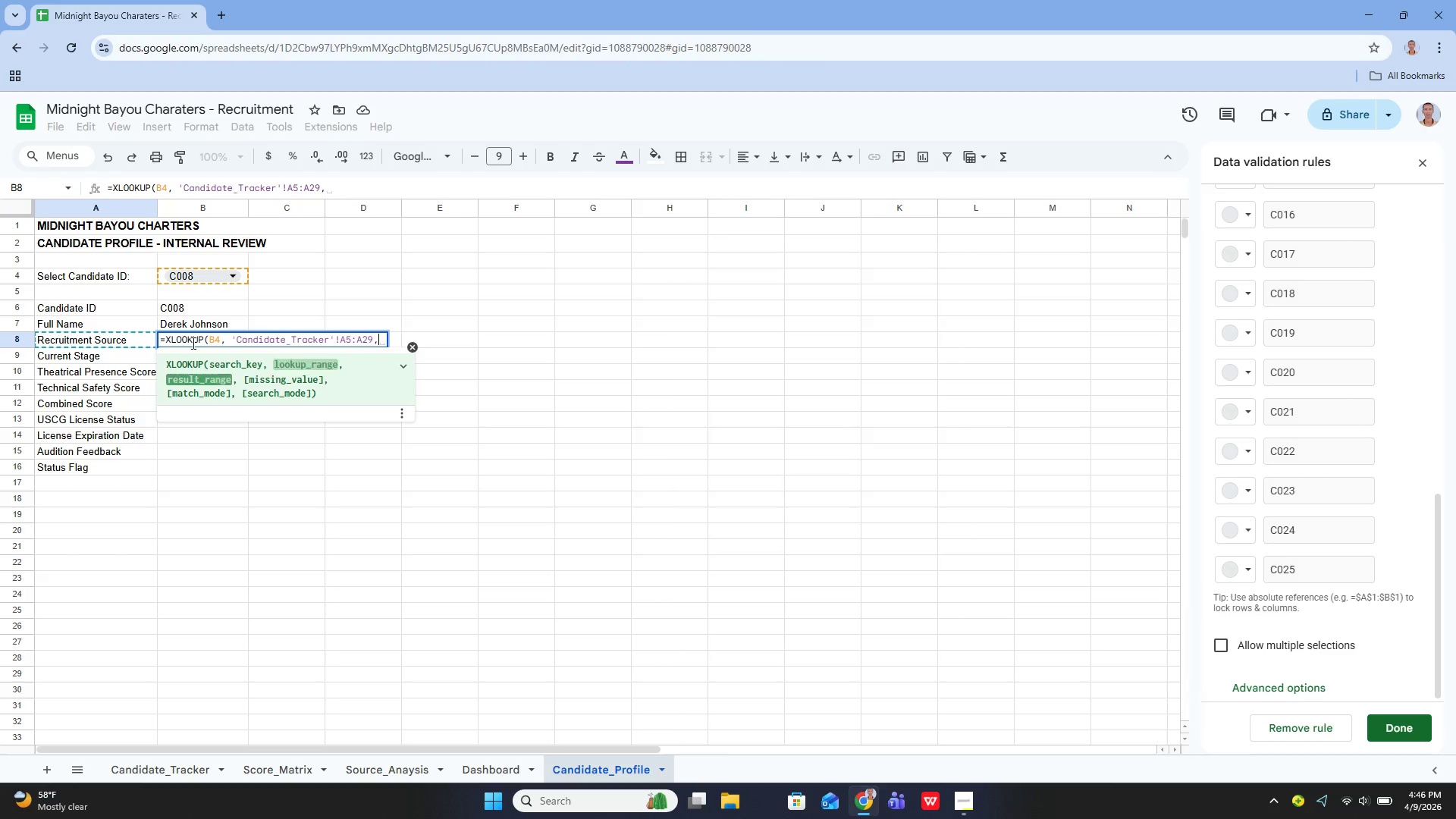 
key(Space)
 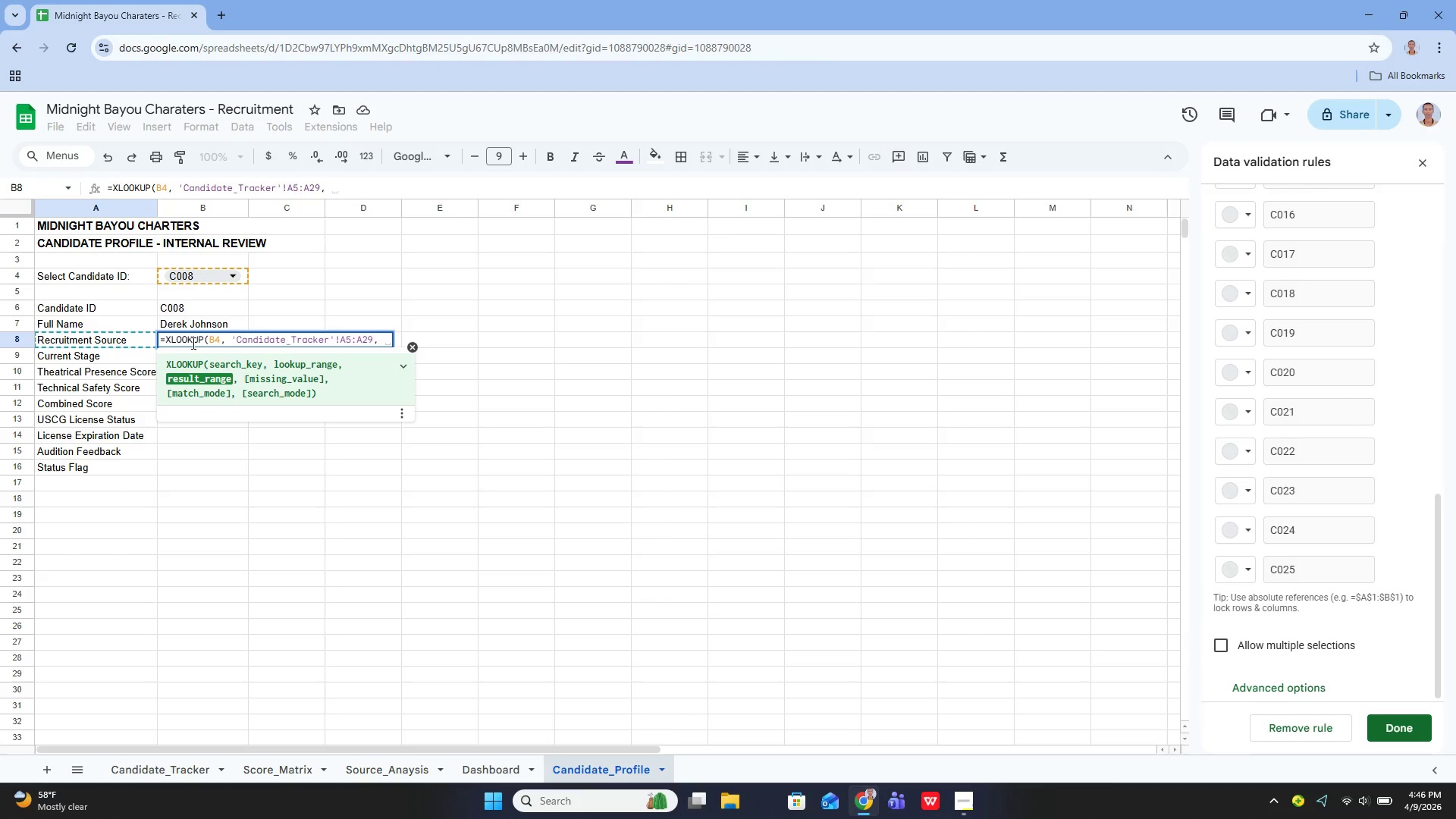 
key(Quote)
 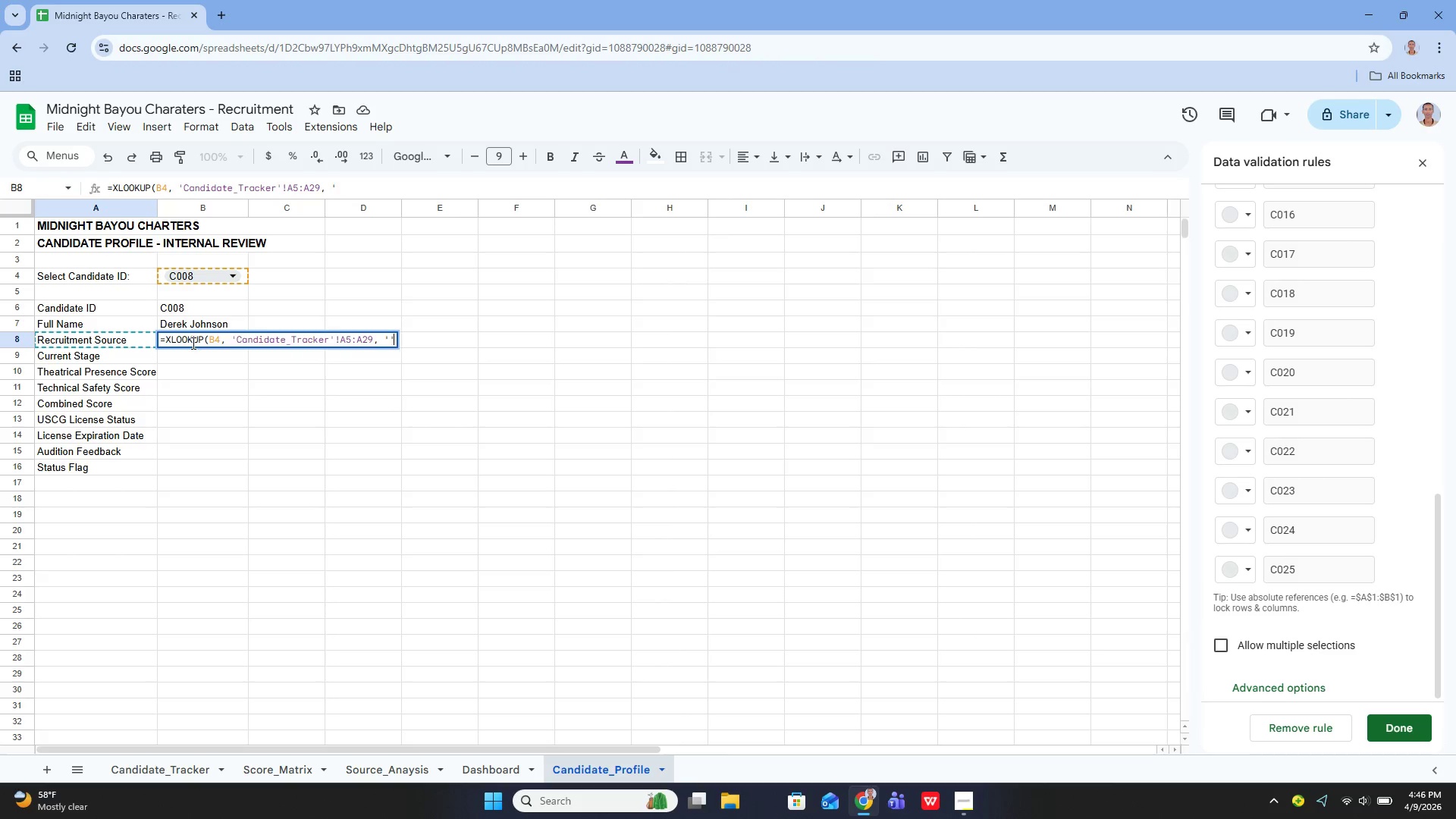 
key(Quote)
 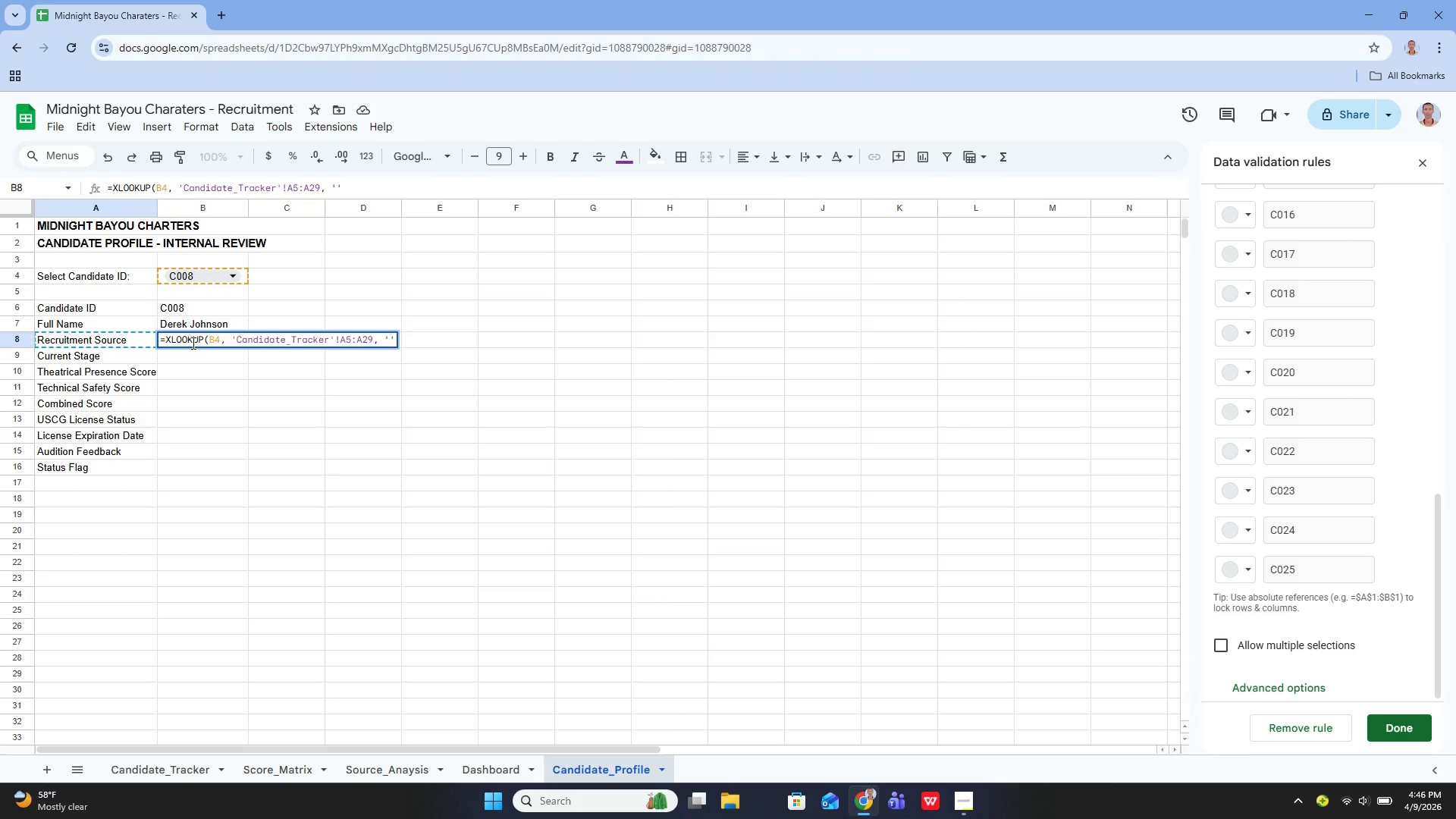 
key(ArrowLeft)
 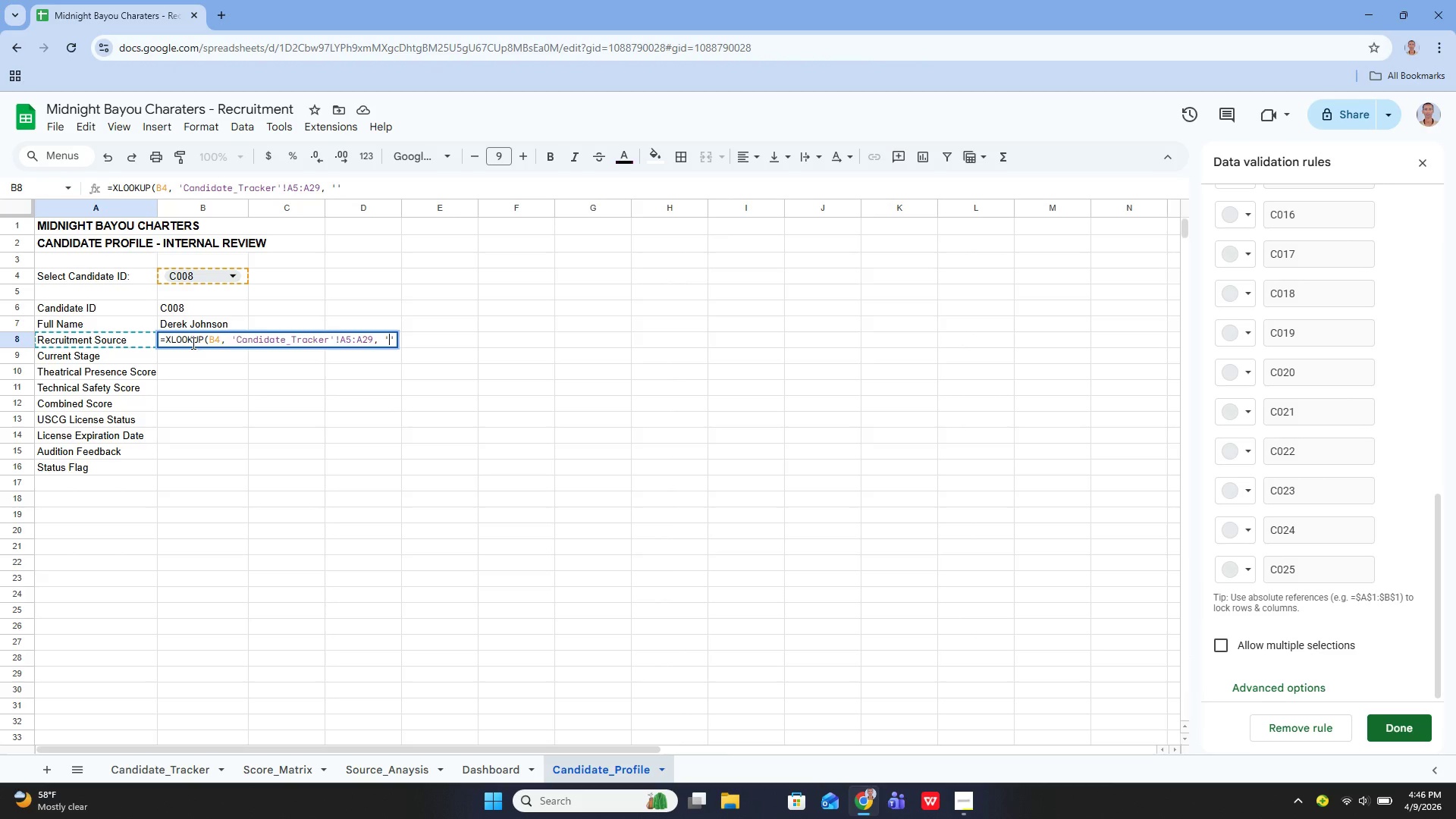 
type(Cansdi)
key(Backspace)
key(Backspace)
key(Backspace)
type(didate_Tracker)
 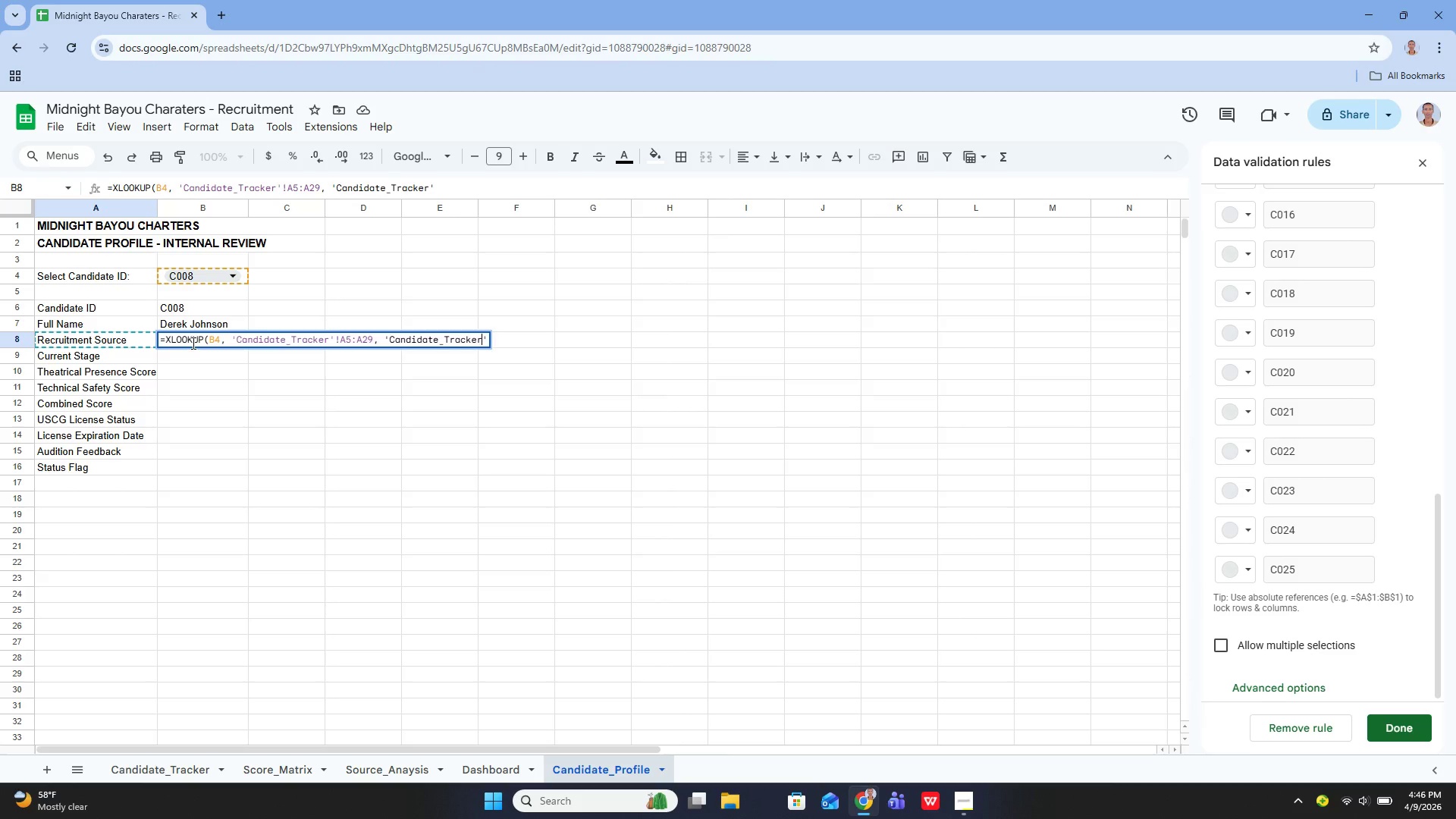 
key(ArrowRight)
 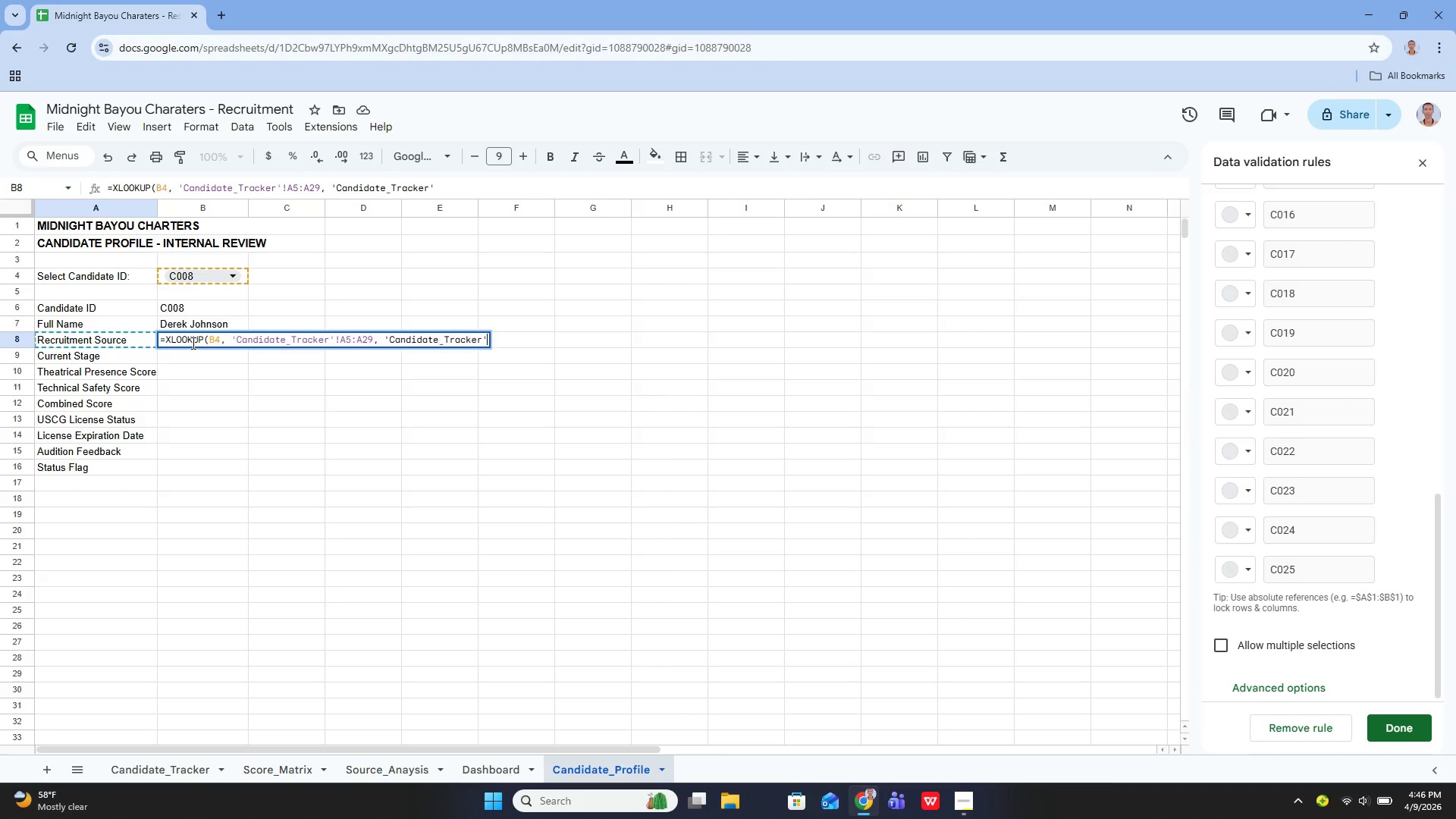 
hold_key(key=ShiftLeft, duration=0.5)
 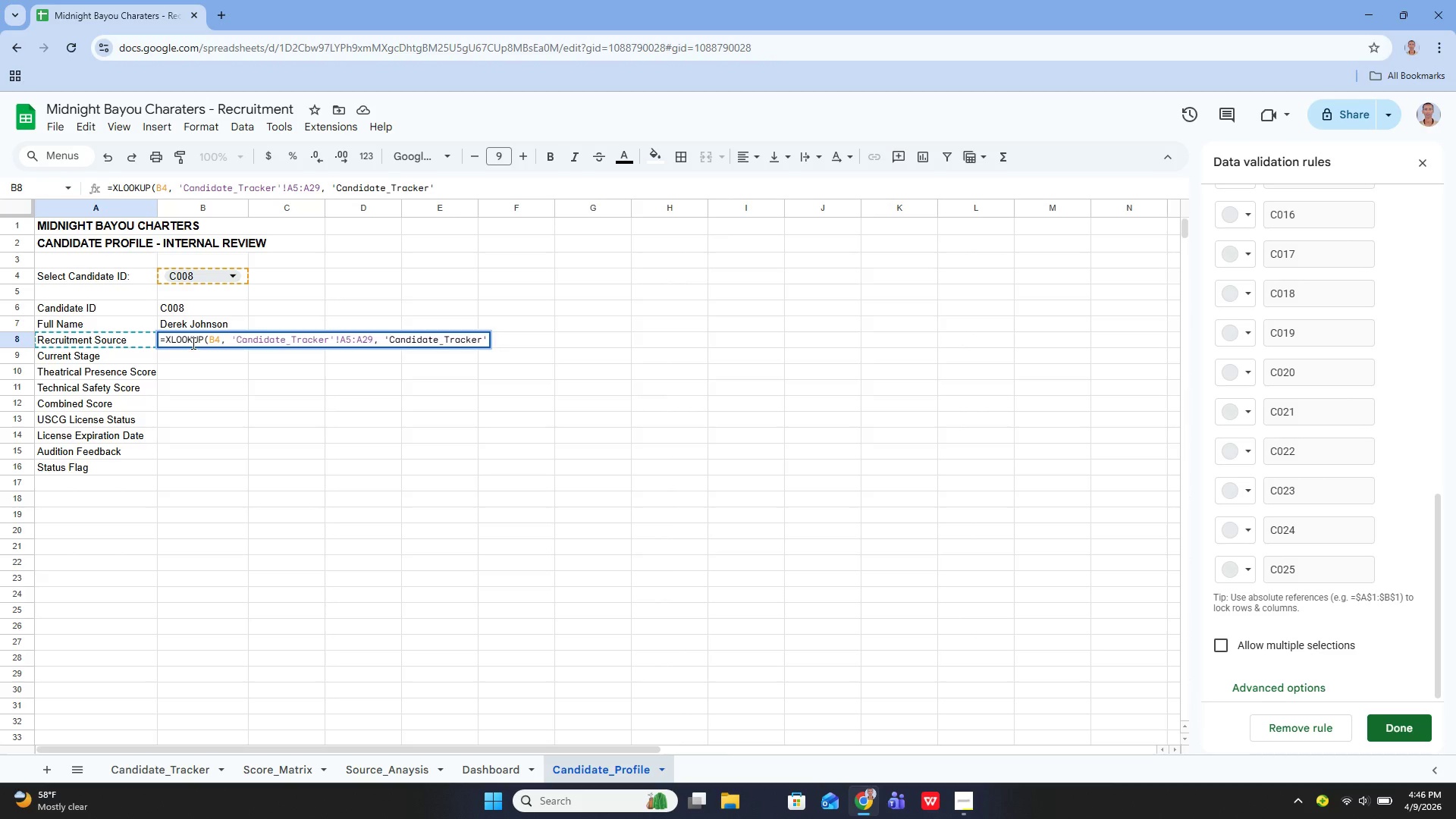 
key(Shift+1)
 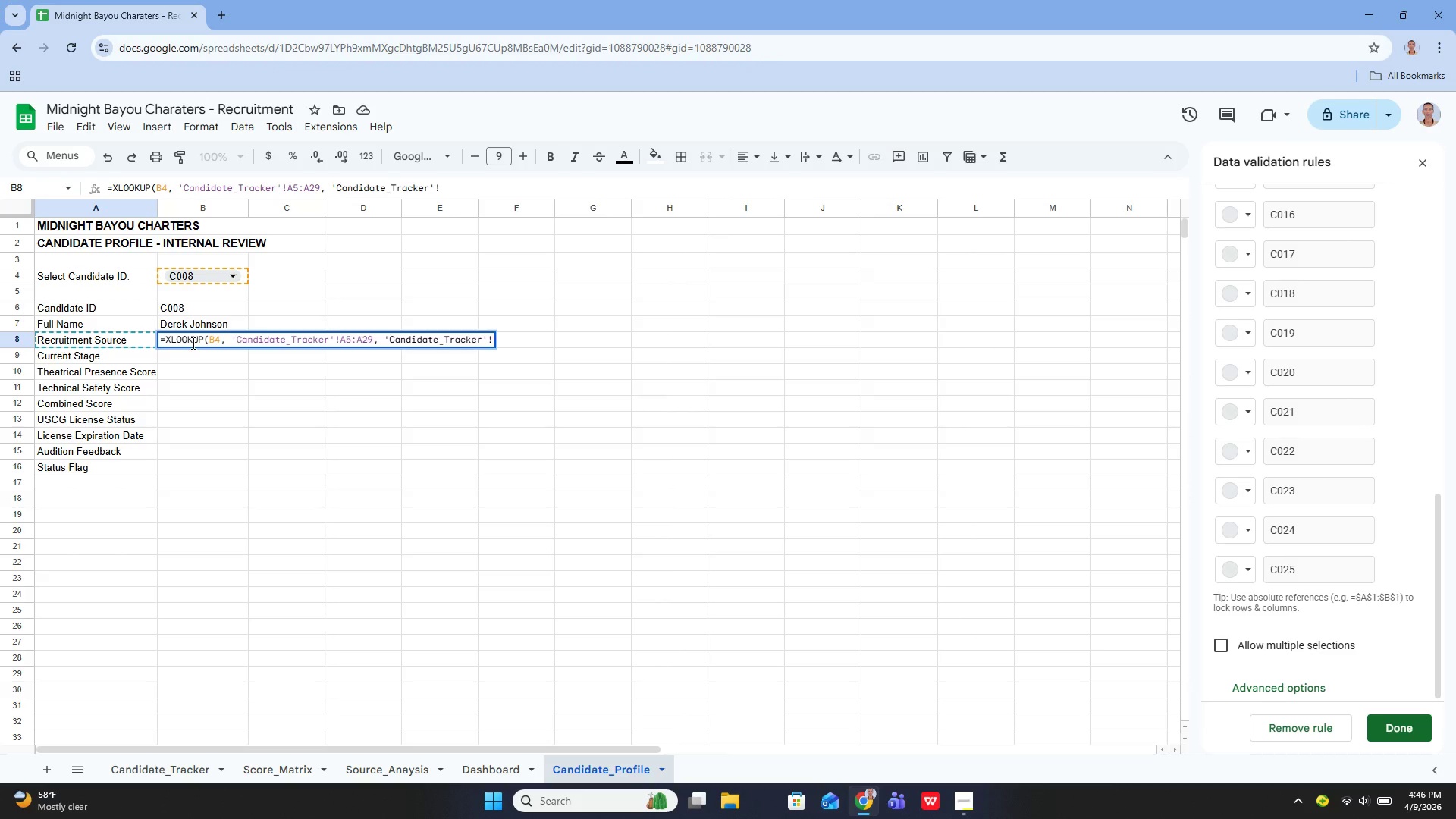 
type(C5:C29)
 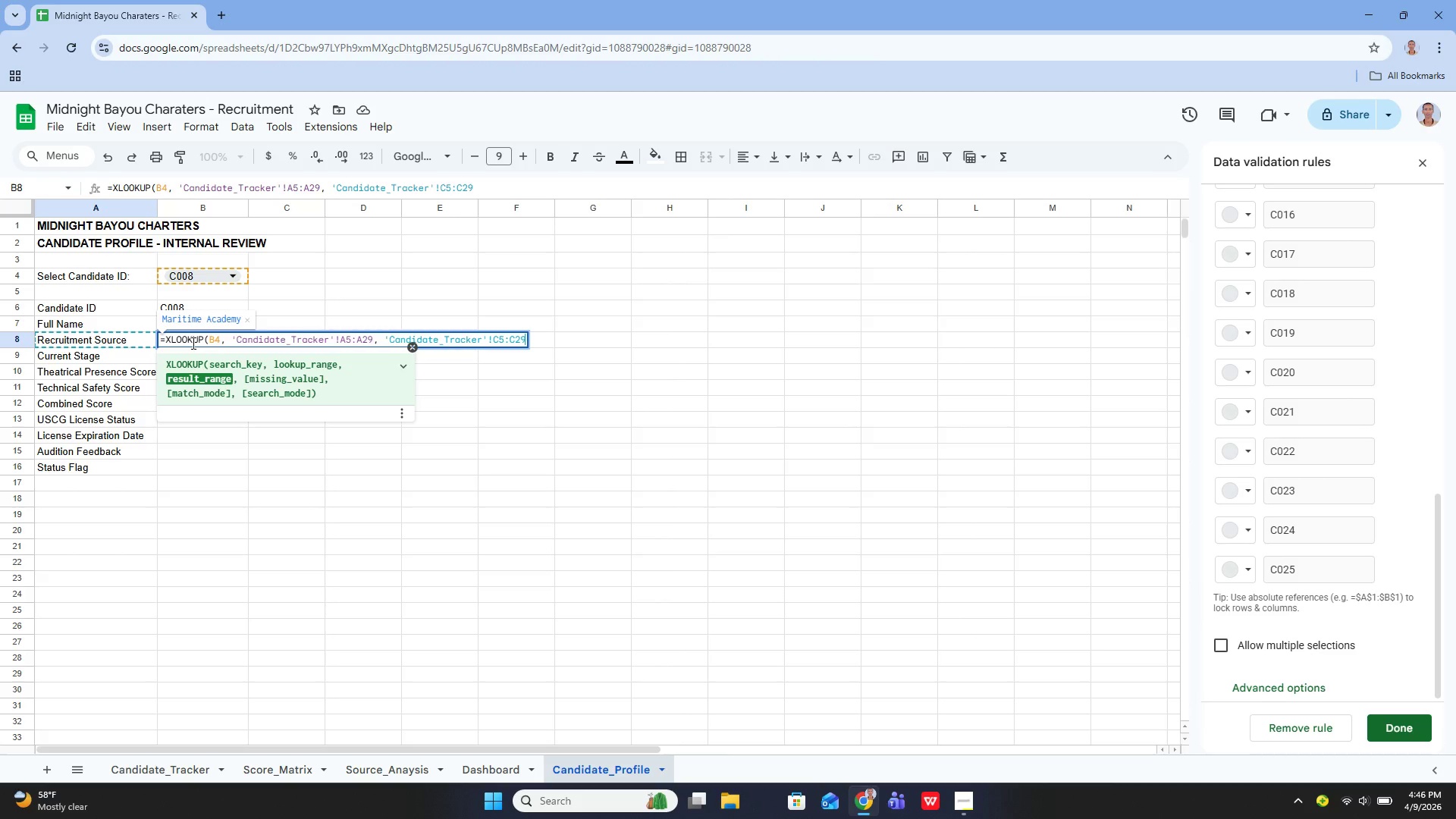 
key(Enter)
 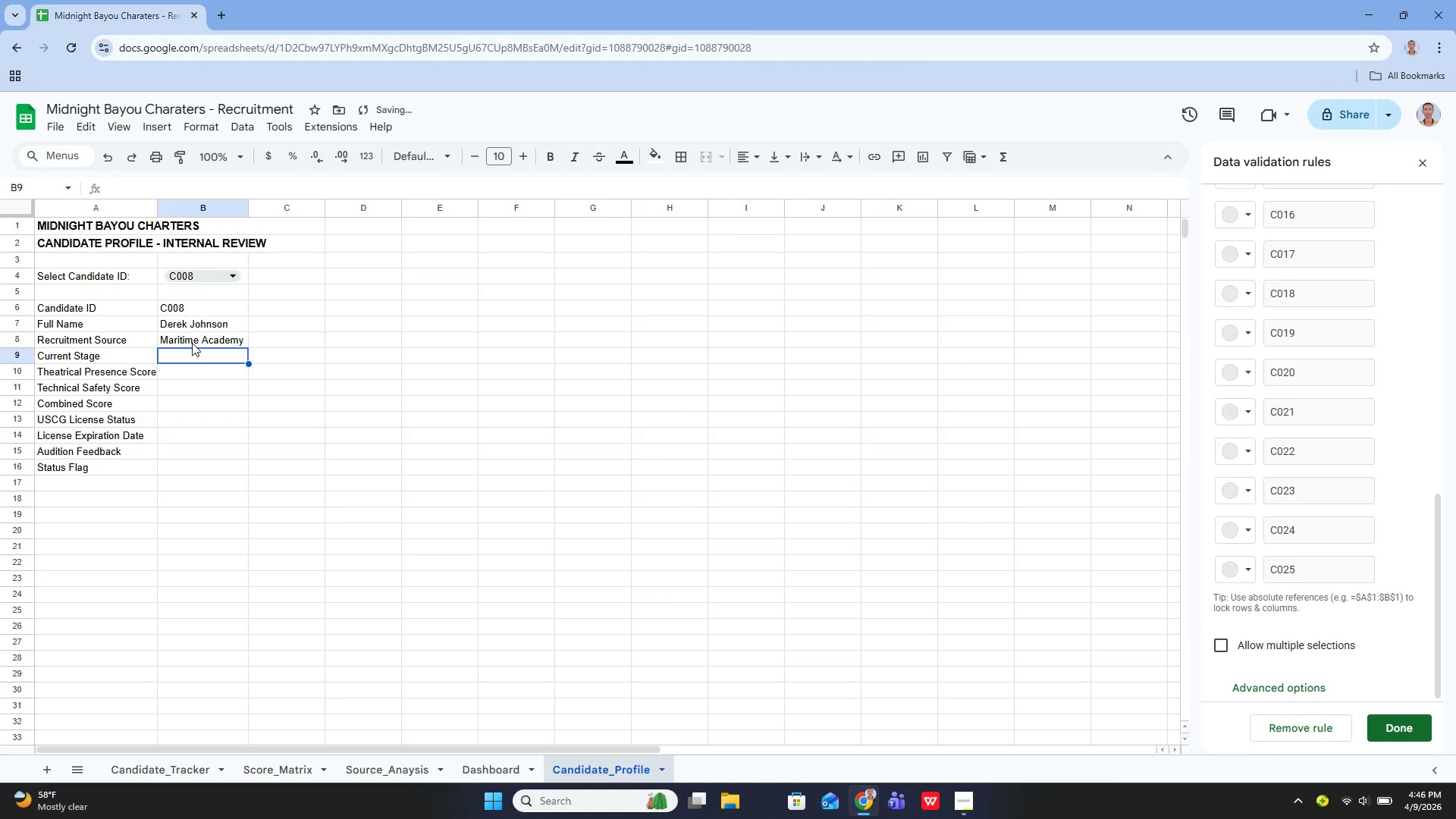 
left_click([192, 343])
 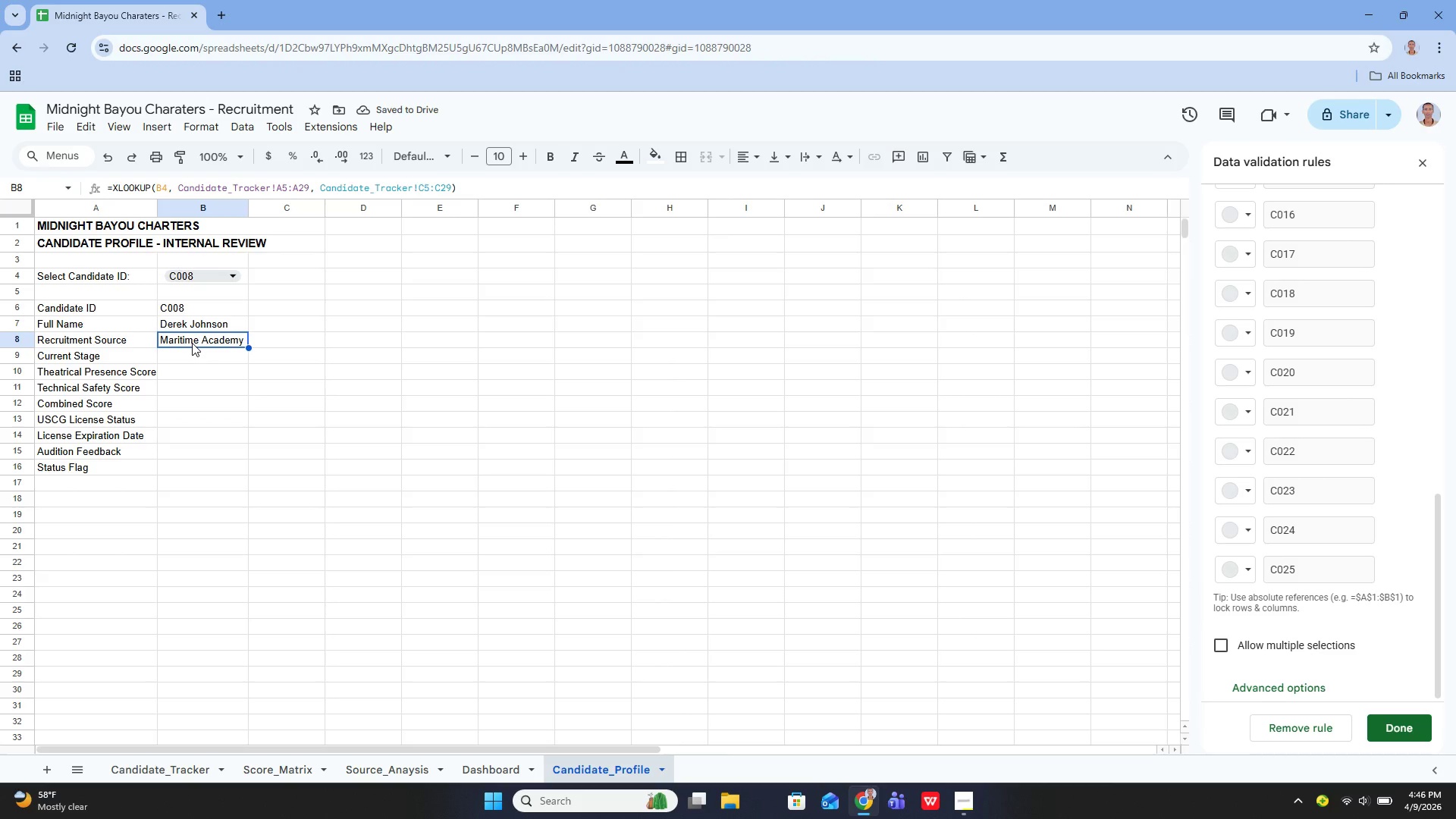 
double_click([192, 343])
 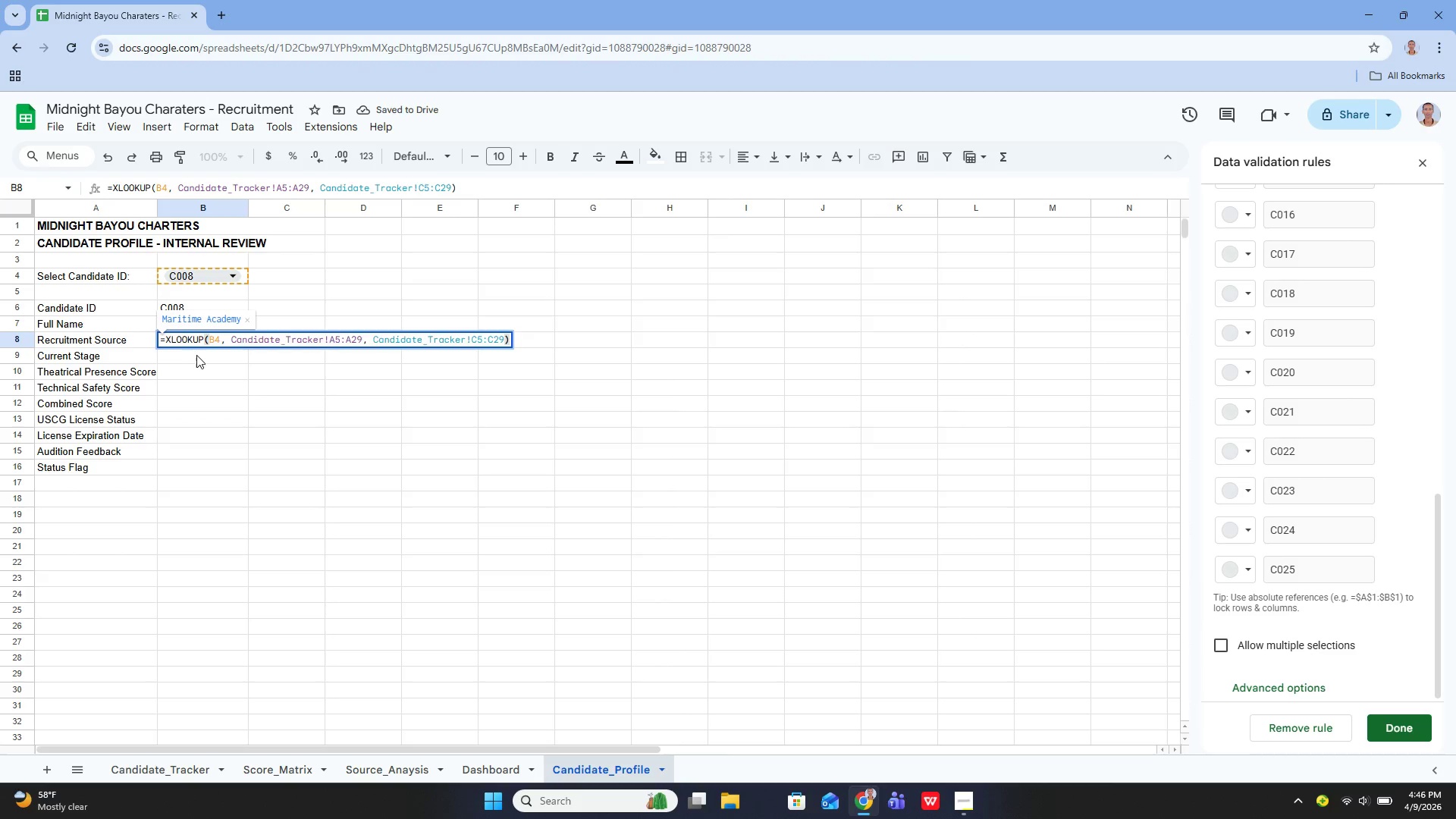 
left_click([197, 356])
 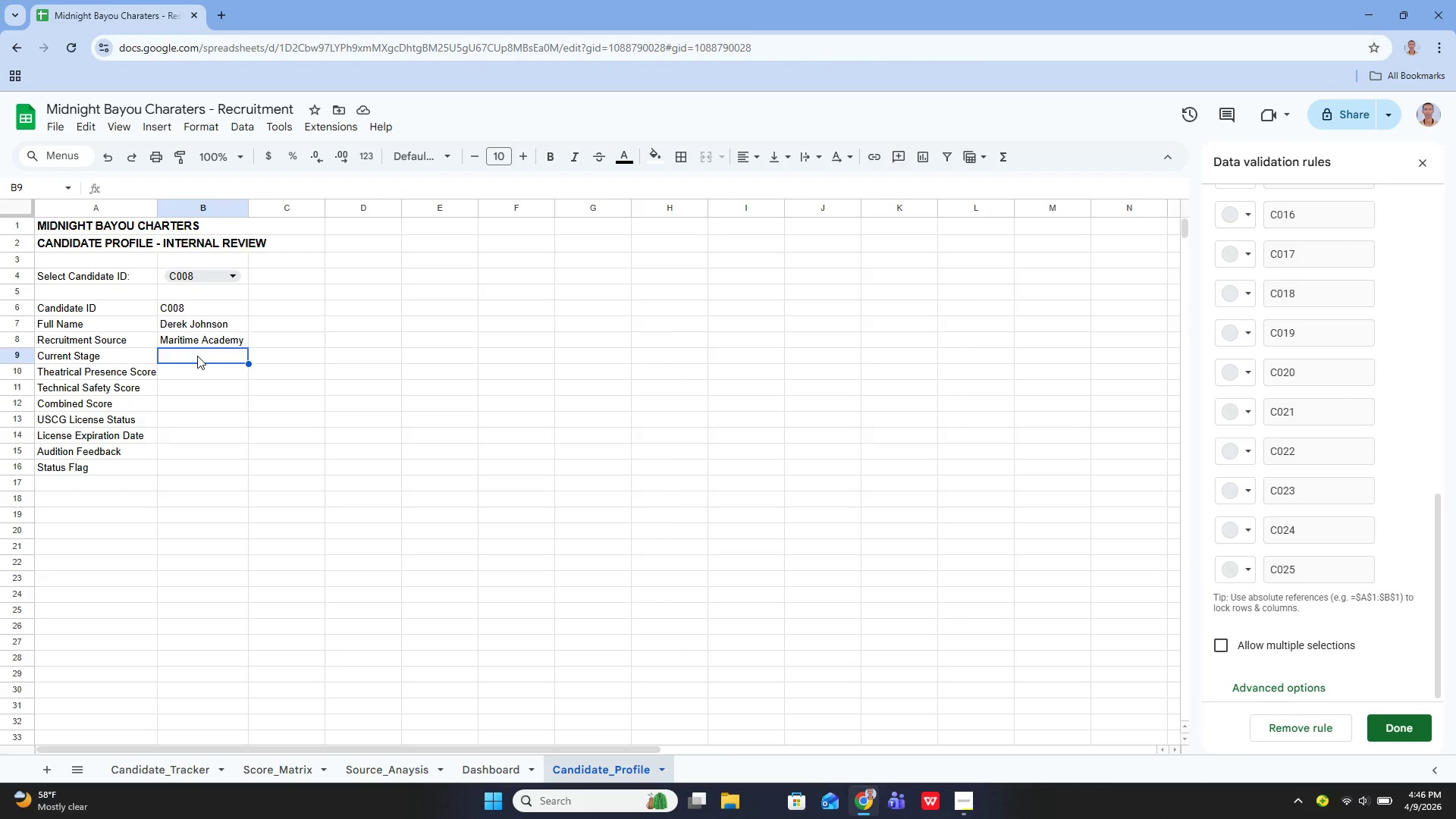 
key(Enter)
 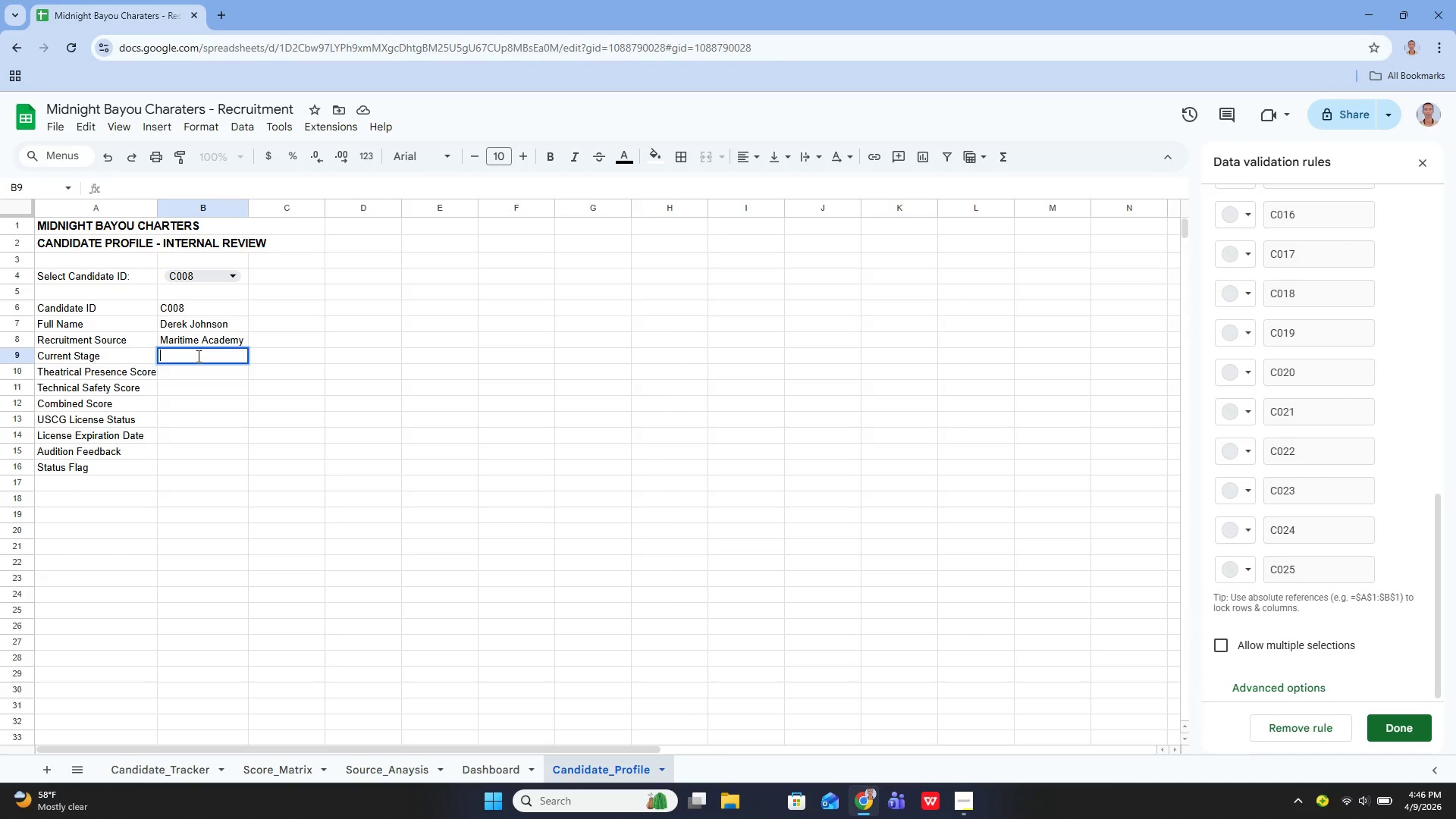 
left_click([197, 356])
 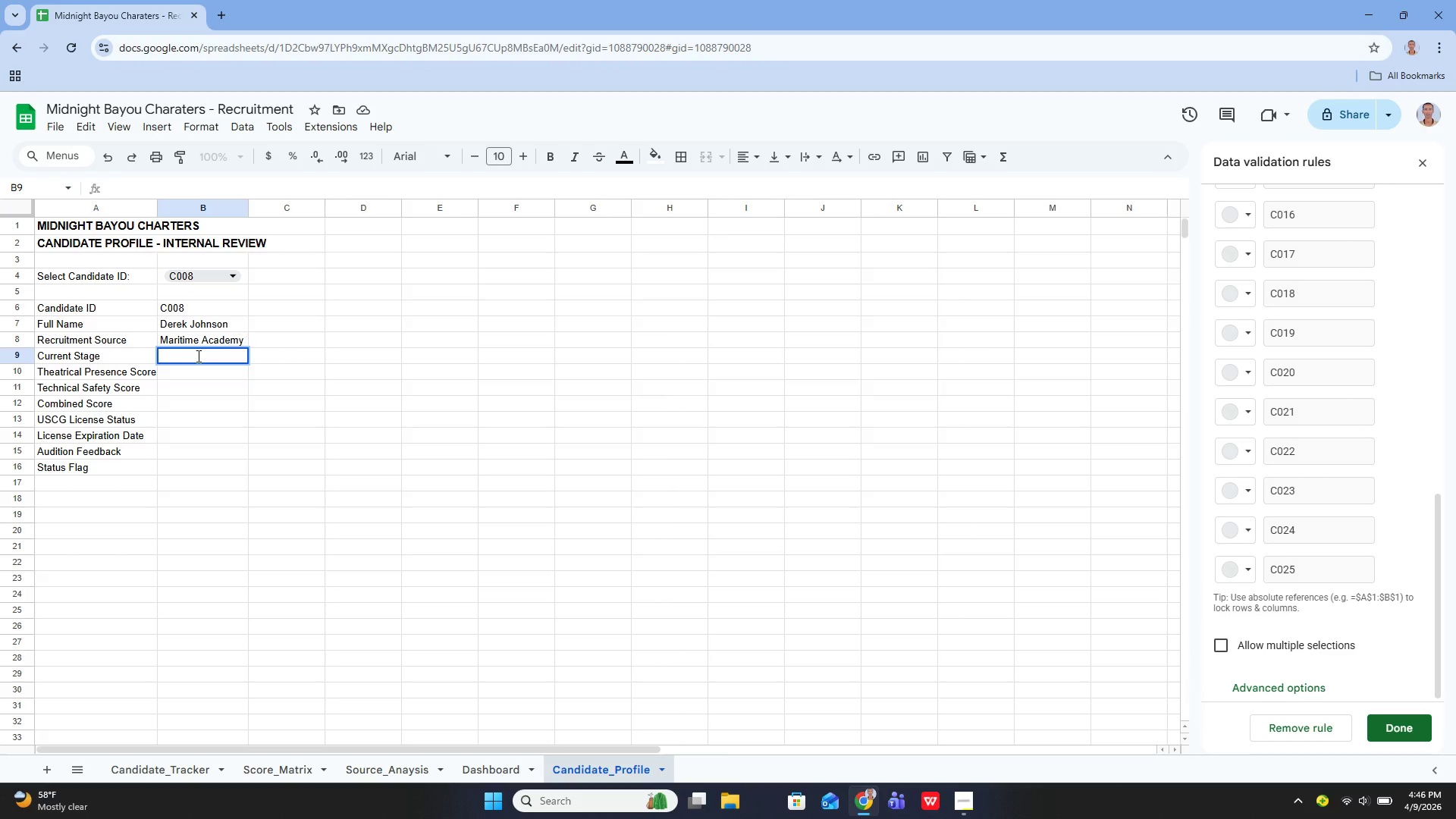 
wait(6.48)
 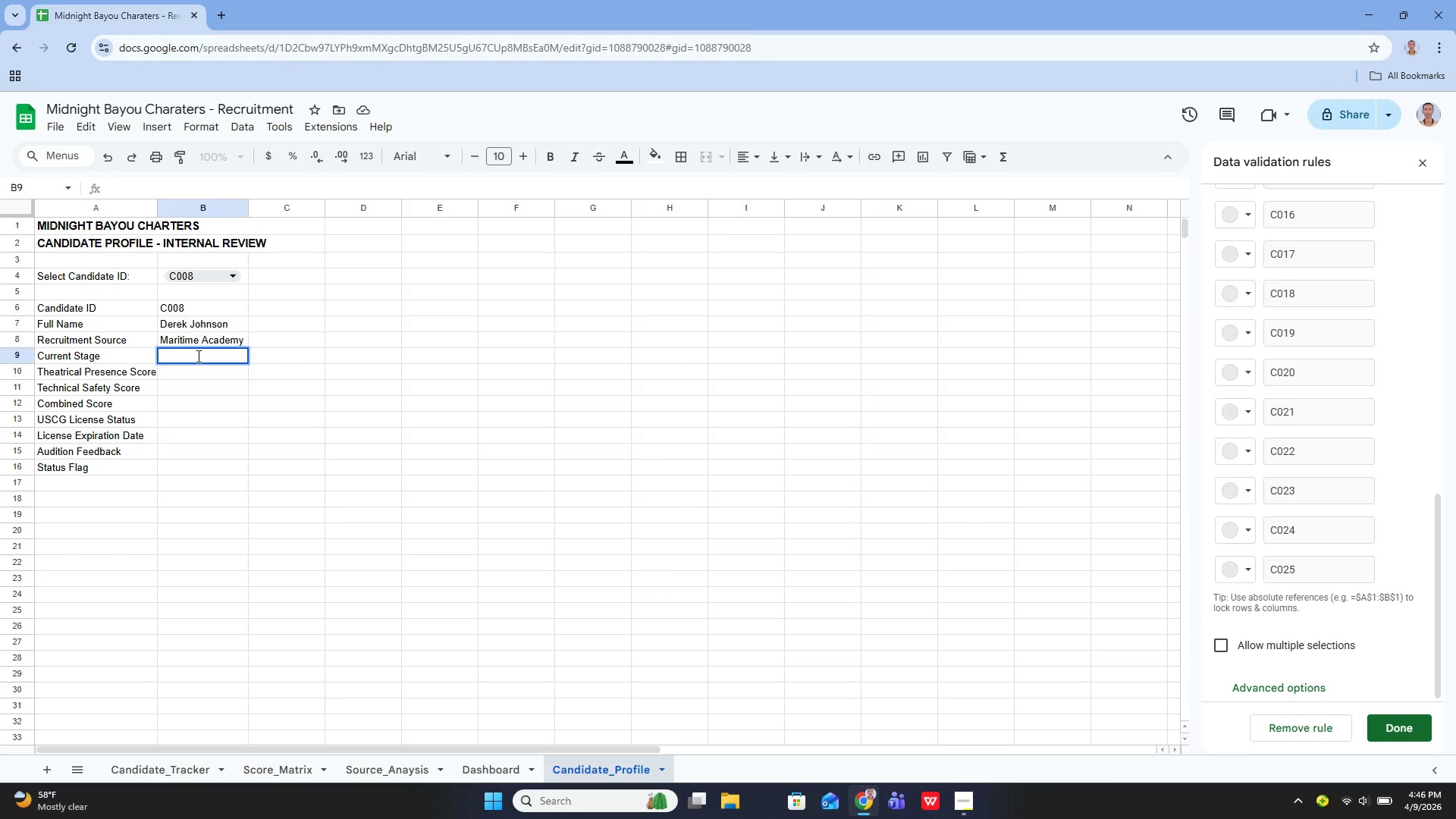 
type(=XLOOK)
 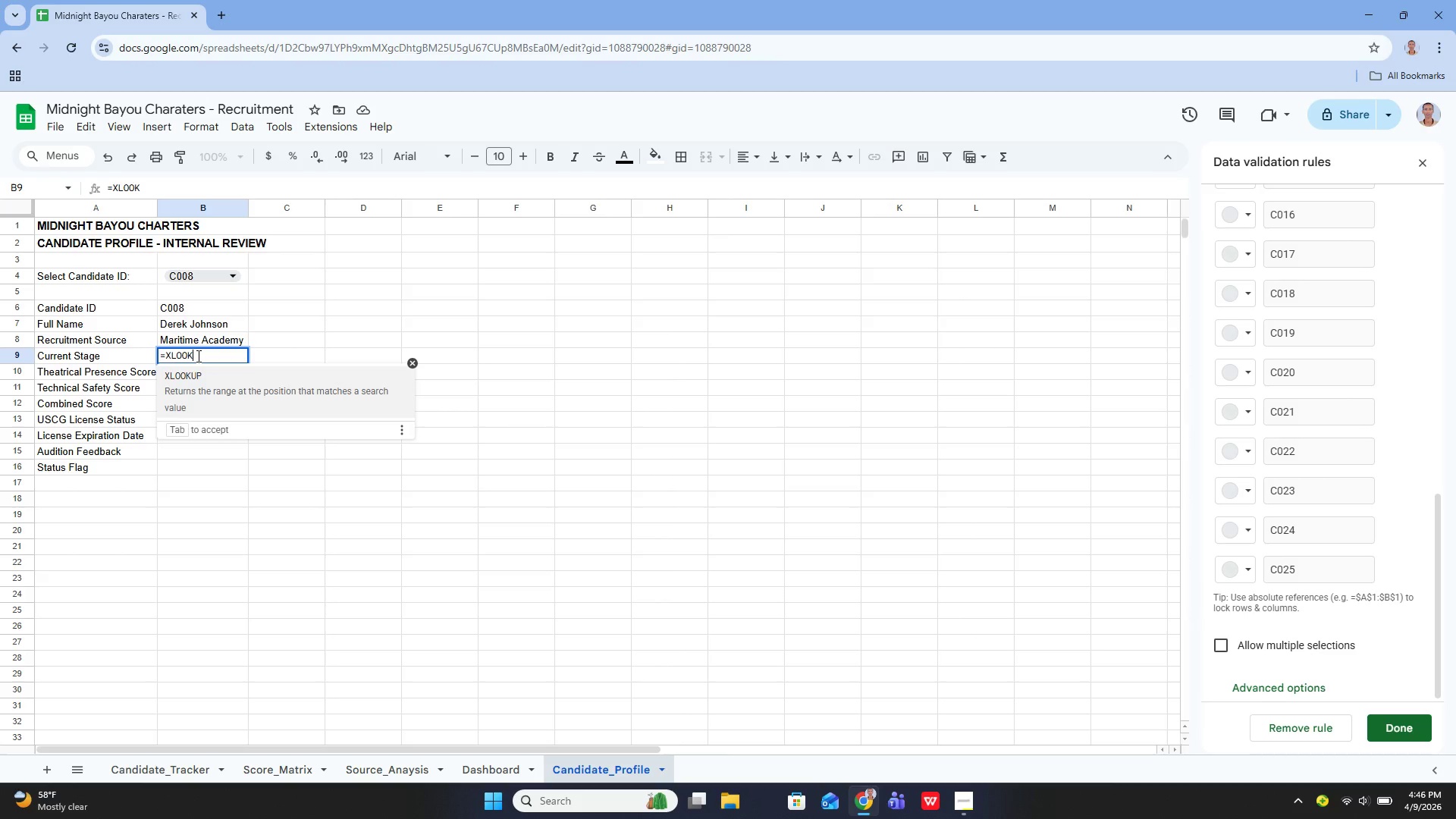 
key(Enter)
 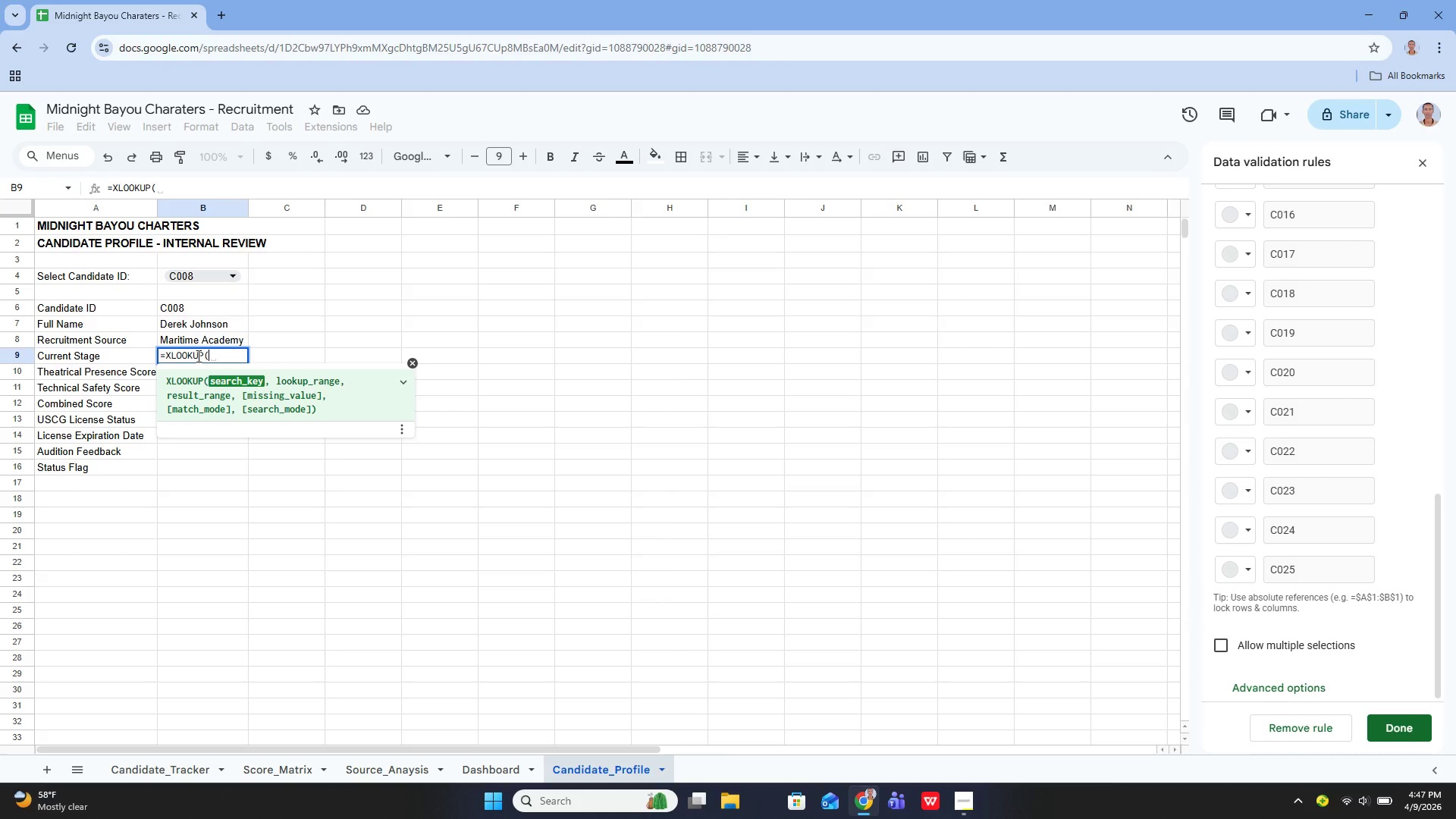 
type(B4, '')
 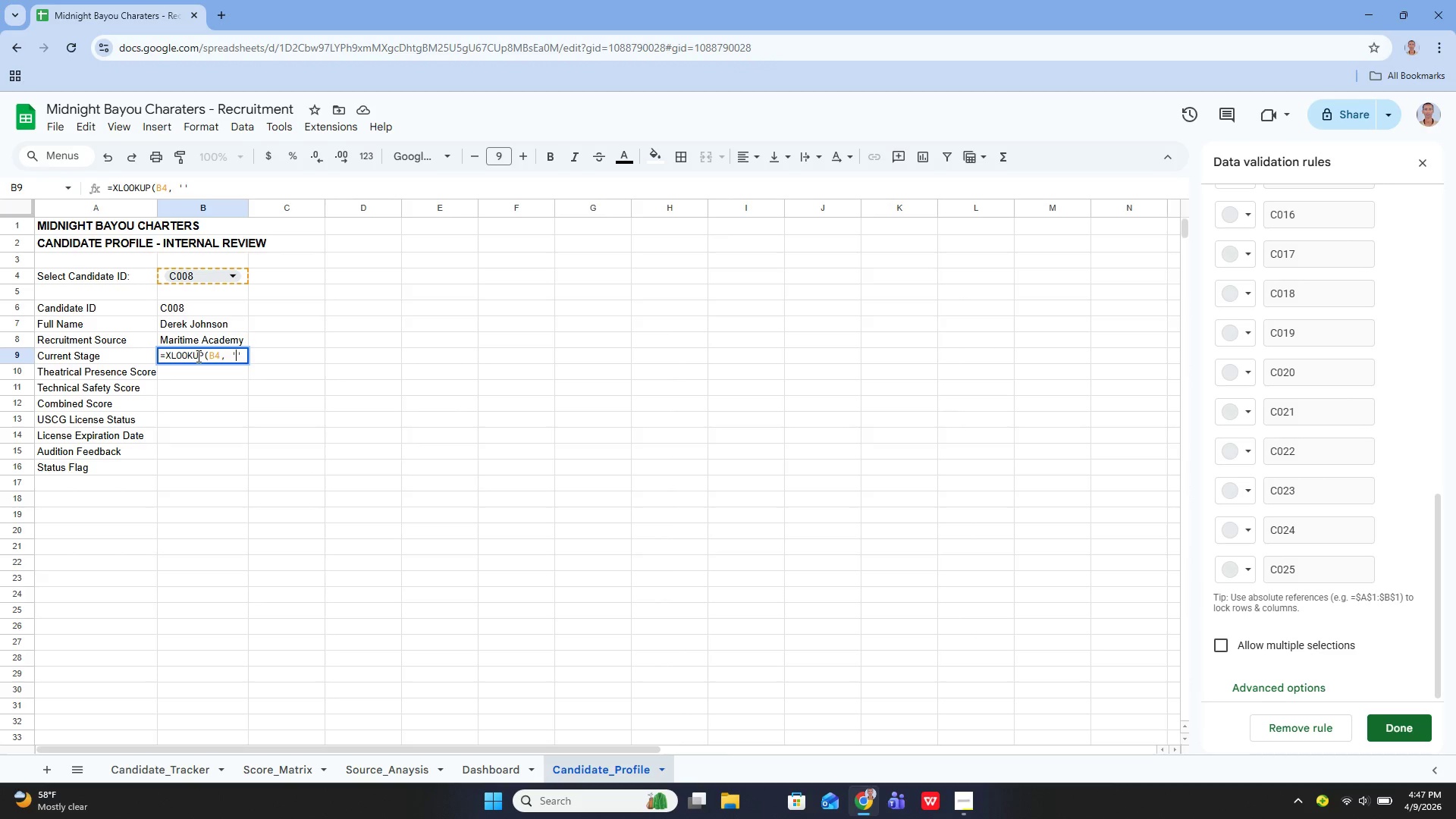 
key(ArrowLeft)
 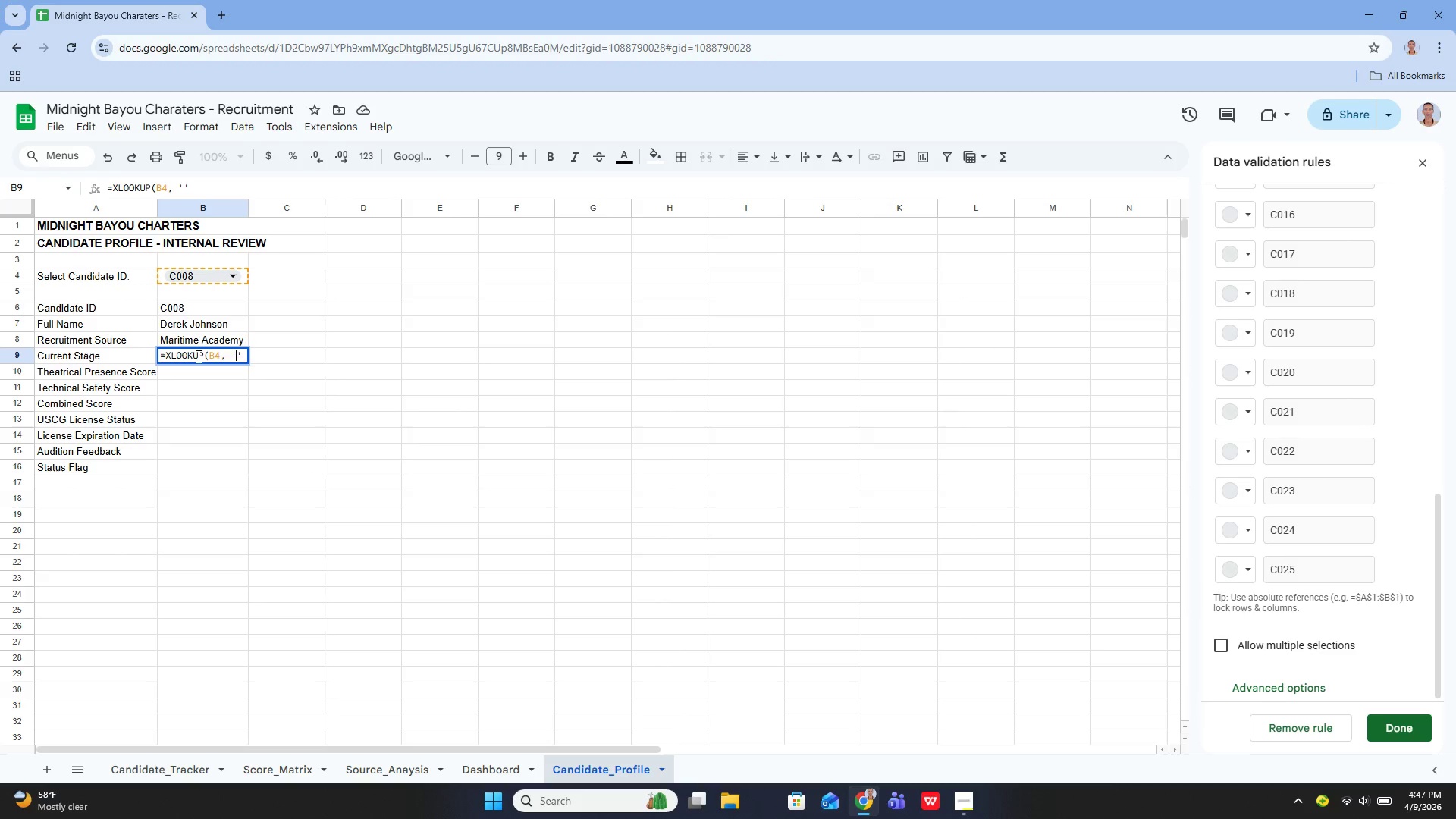 
type(Candidate_Tracker)
 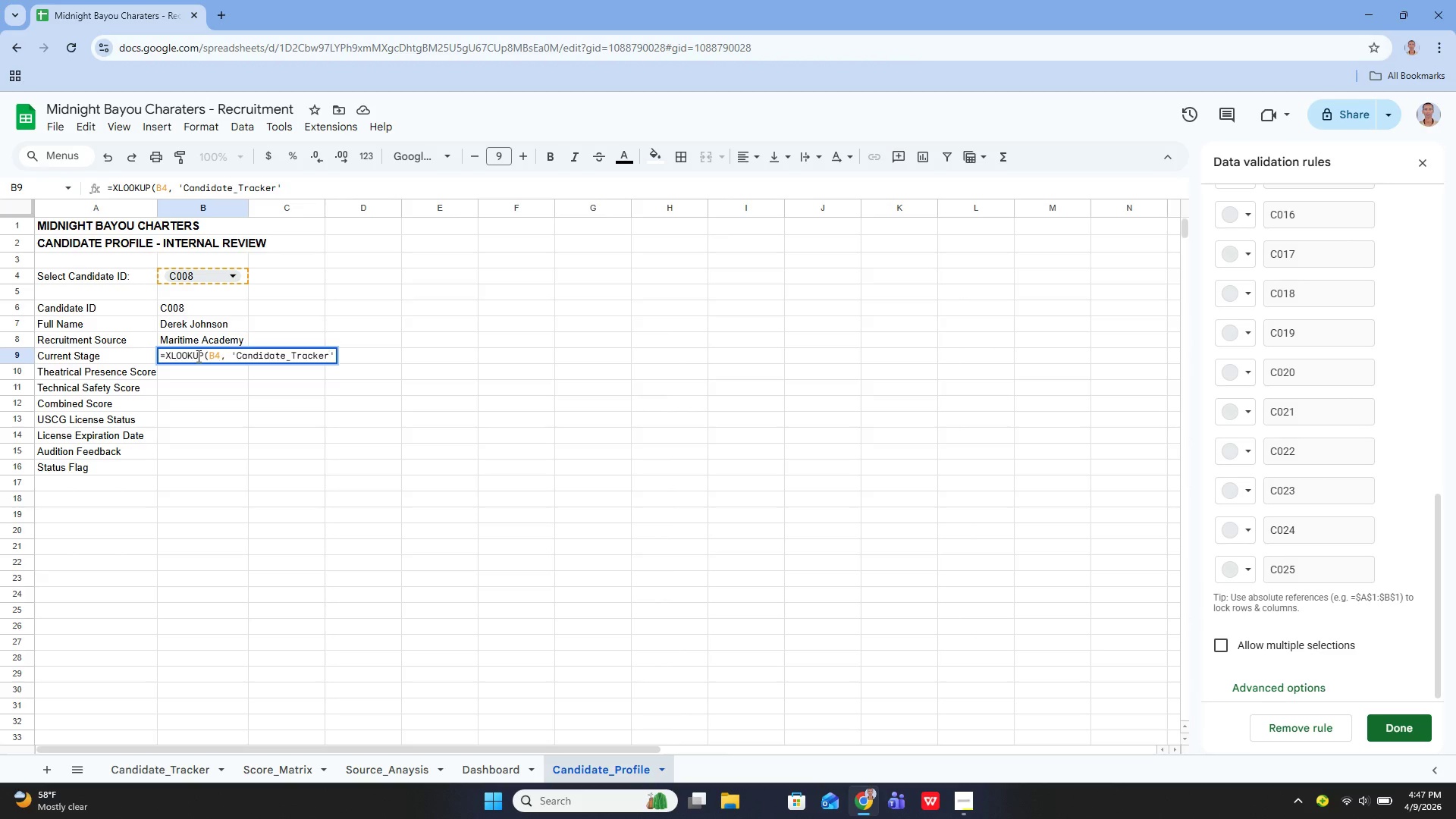 
key(ArrowRight)
 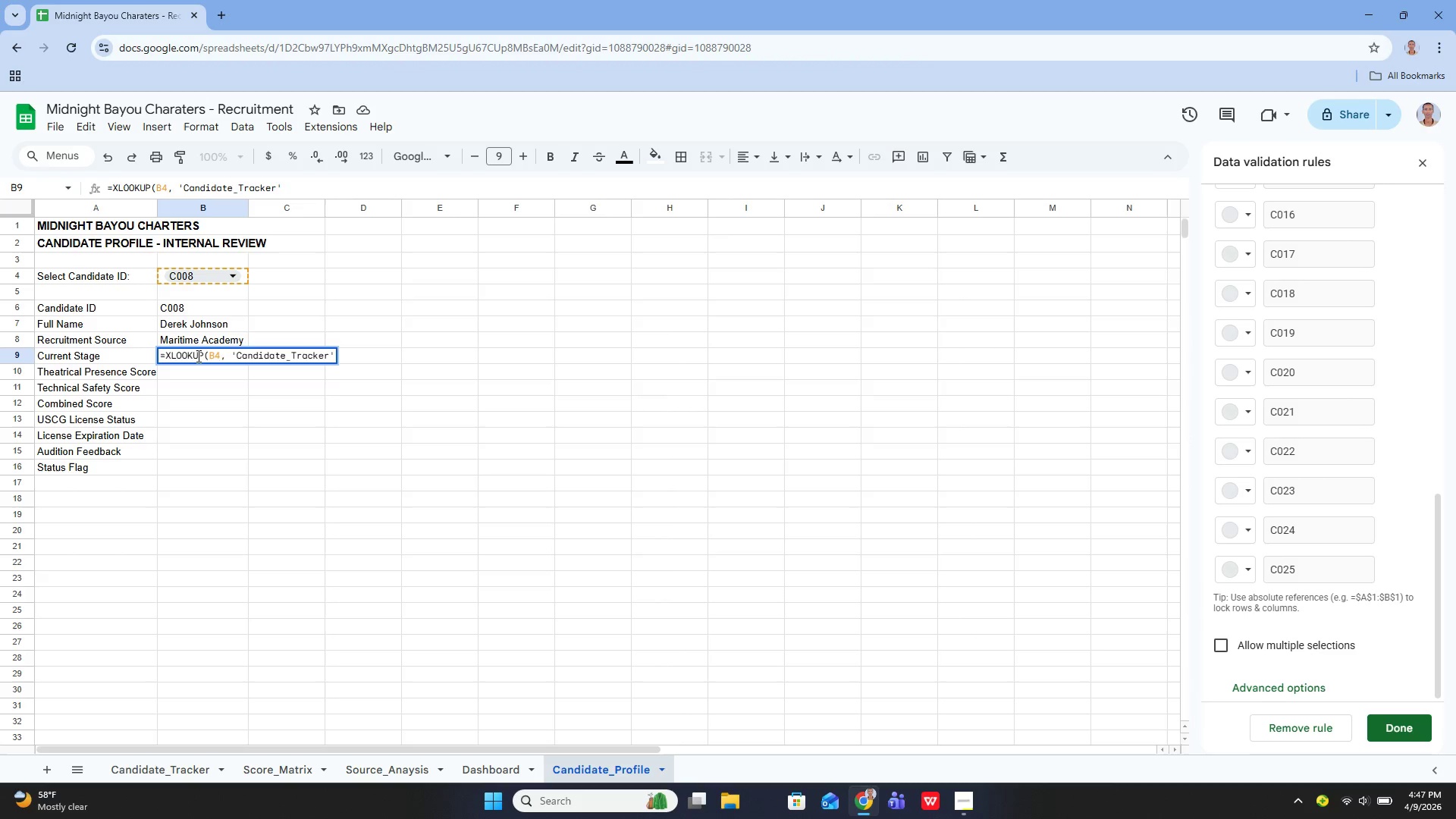 
type(!A5:A29, '')
 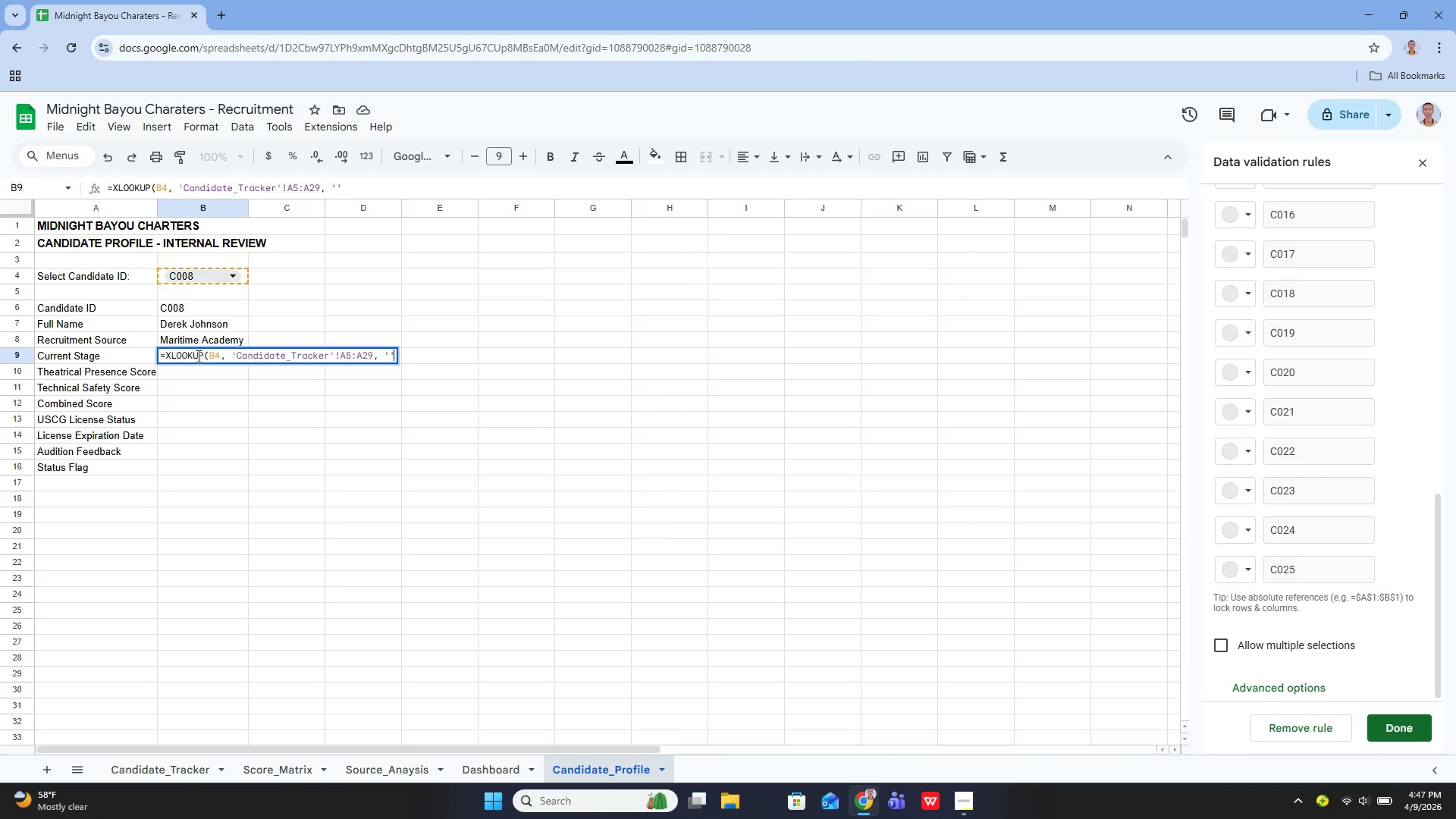 
key(ArrowLeft)
 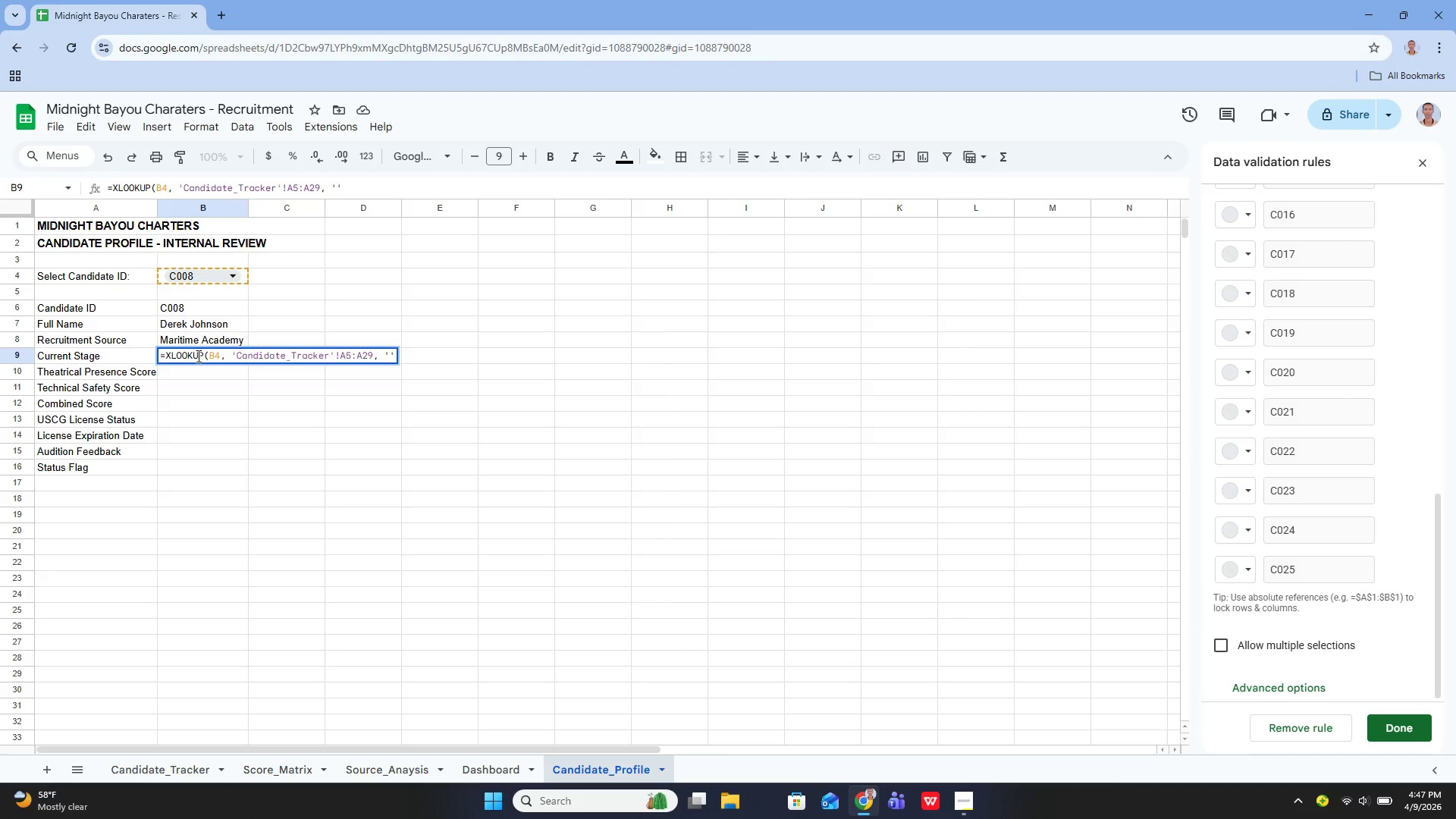 
type(Candidate_Tracker)
 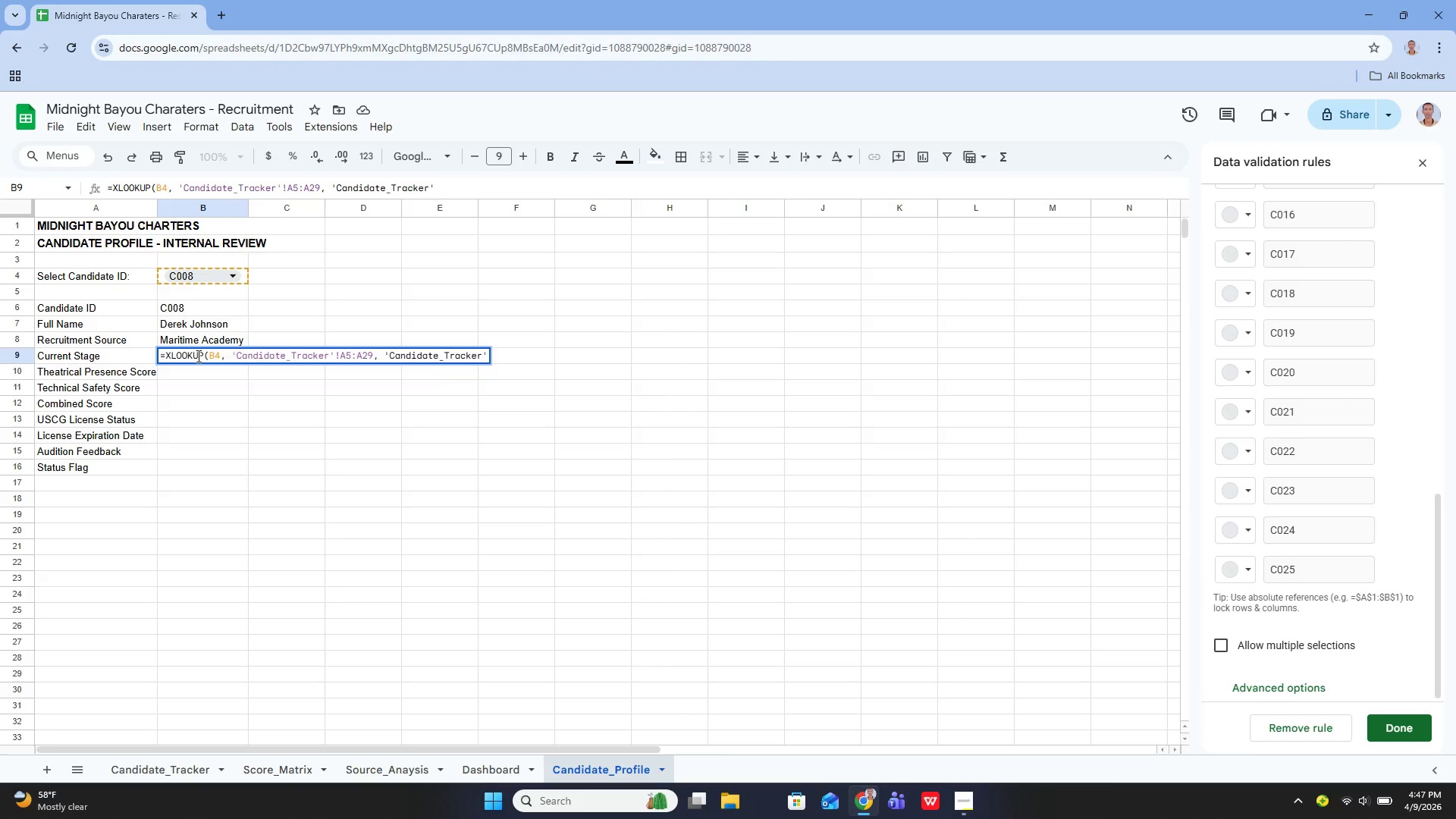 
key(ArrowRight)
 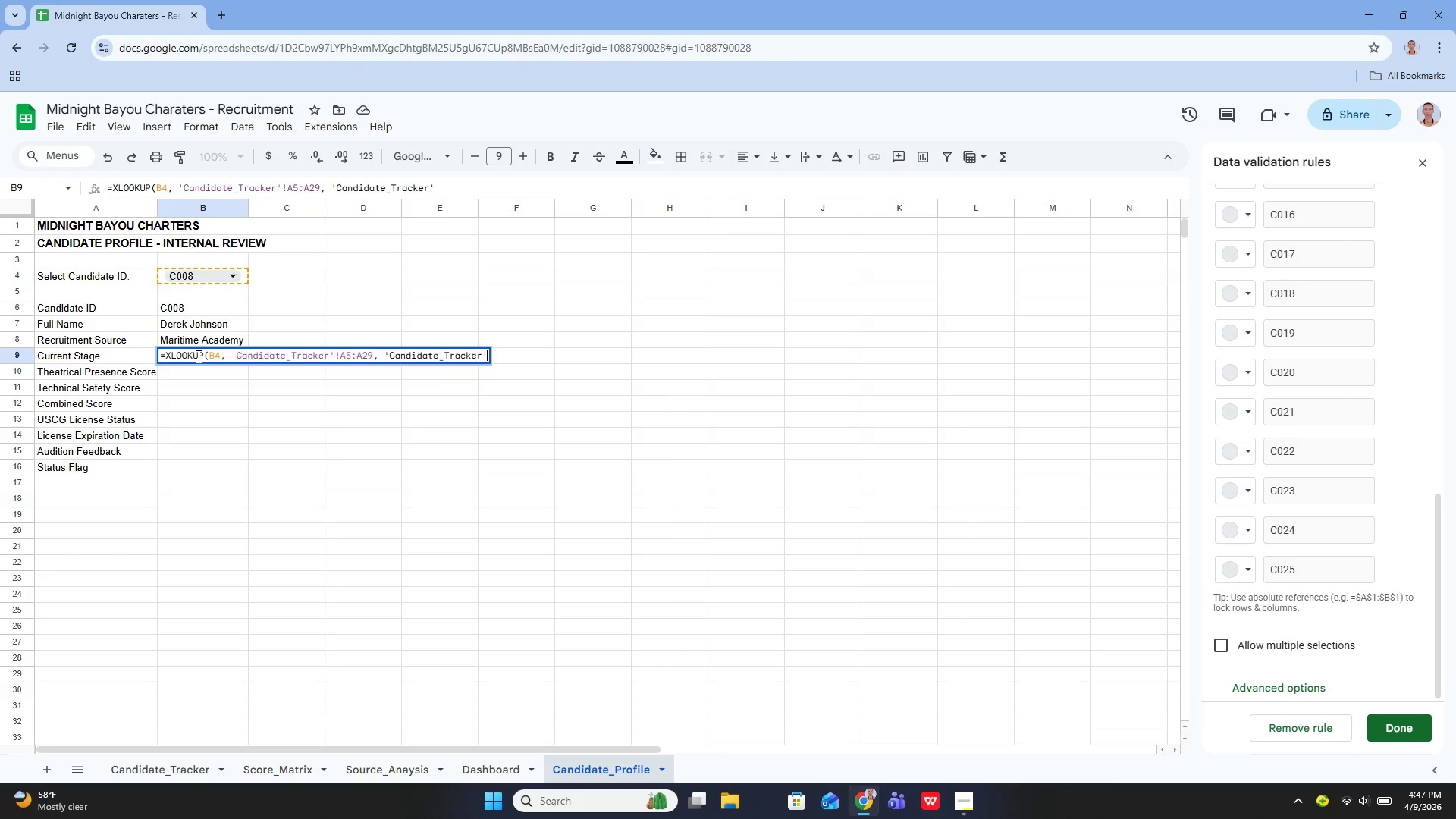 
type(!D5:D29)
 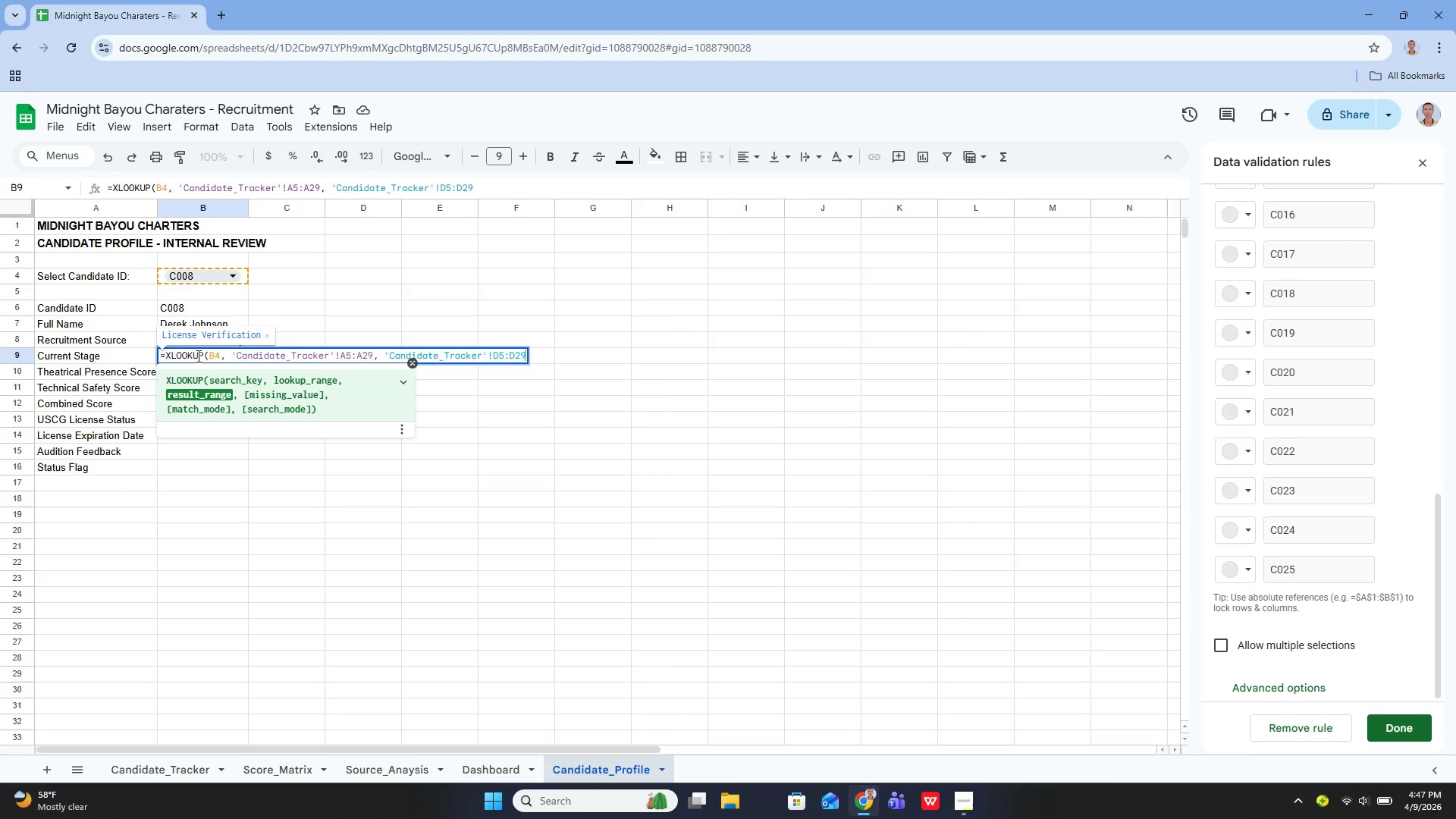 
key(Enter)
 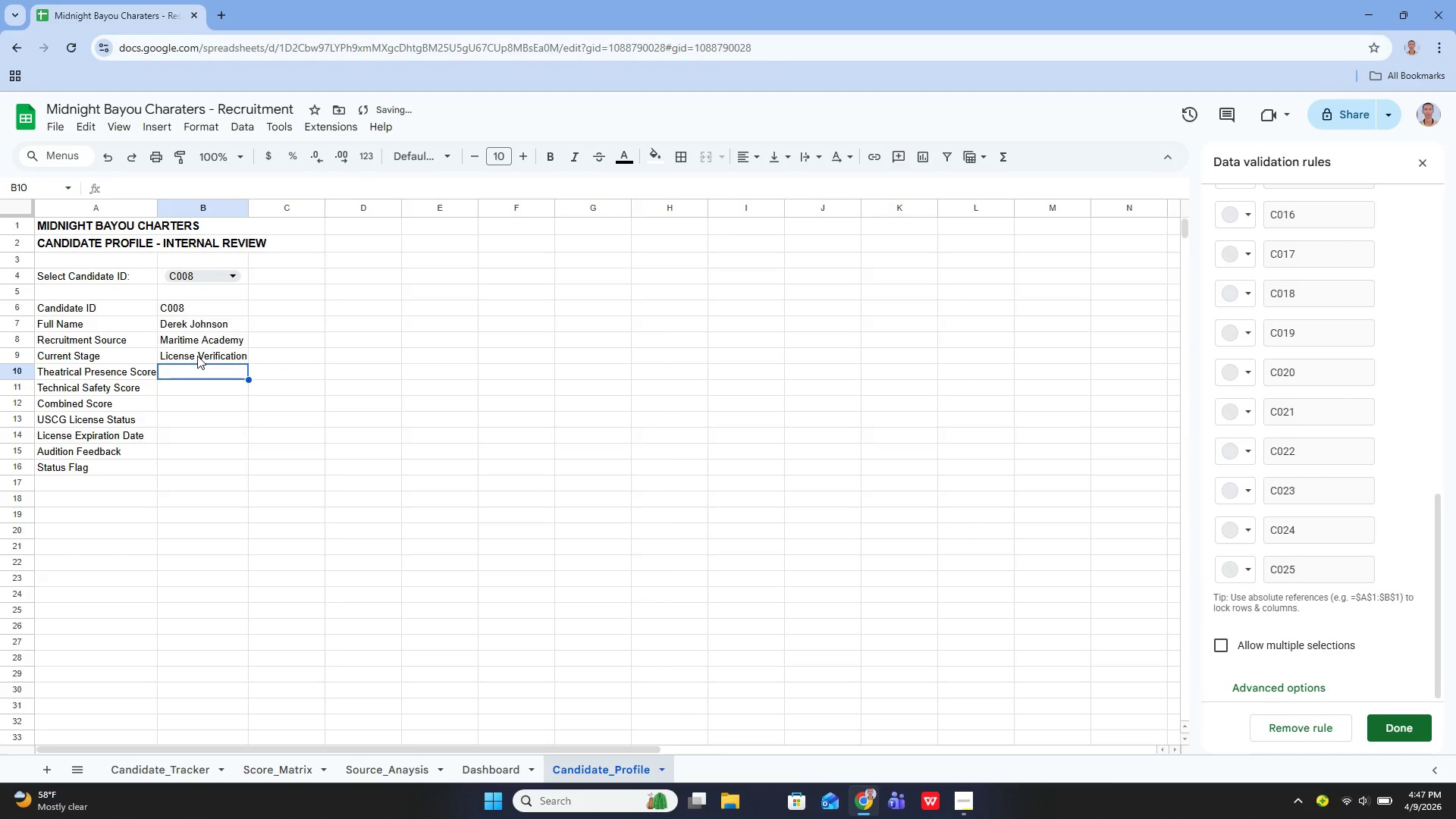 
key(Enter)
 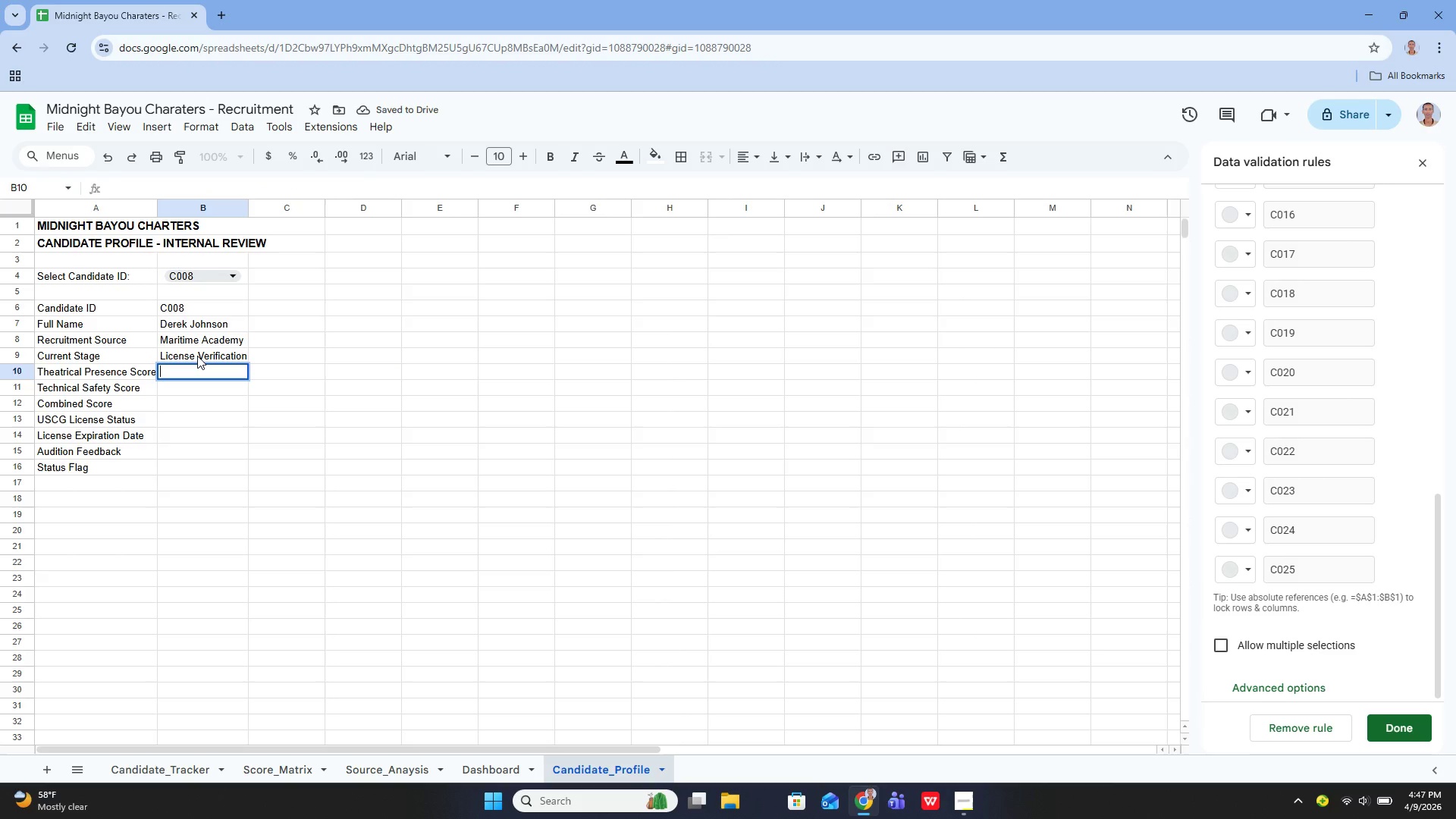 
key(ArrowUp)
 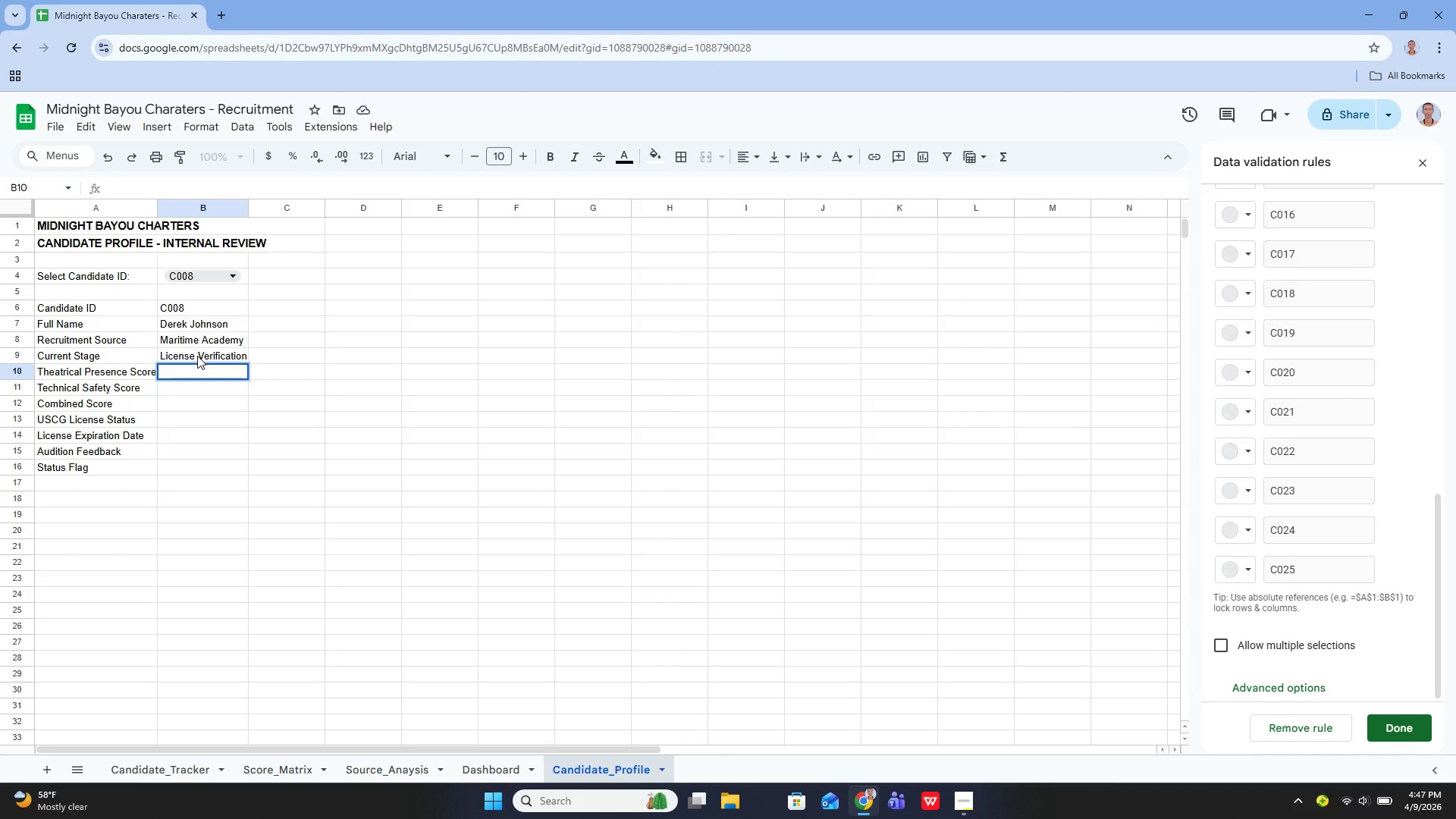 
key(Equal)
 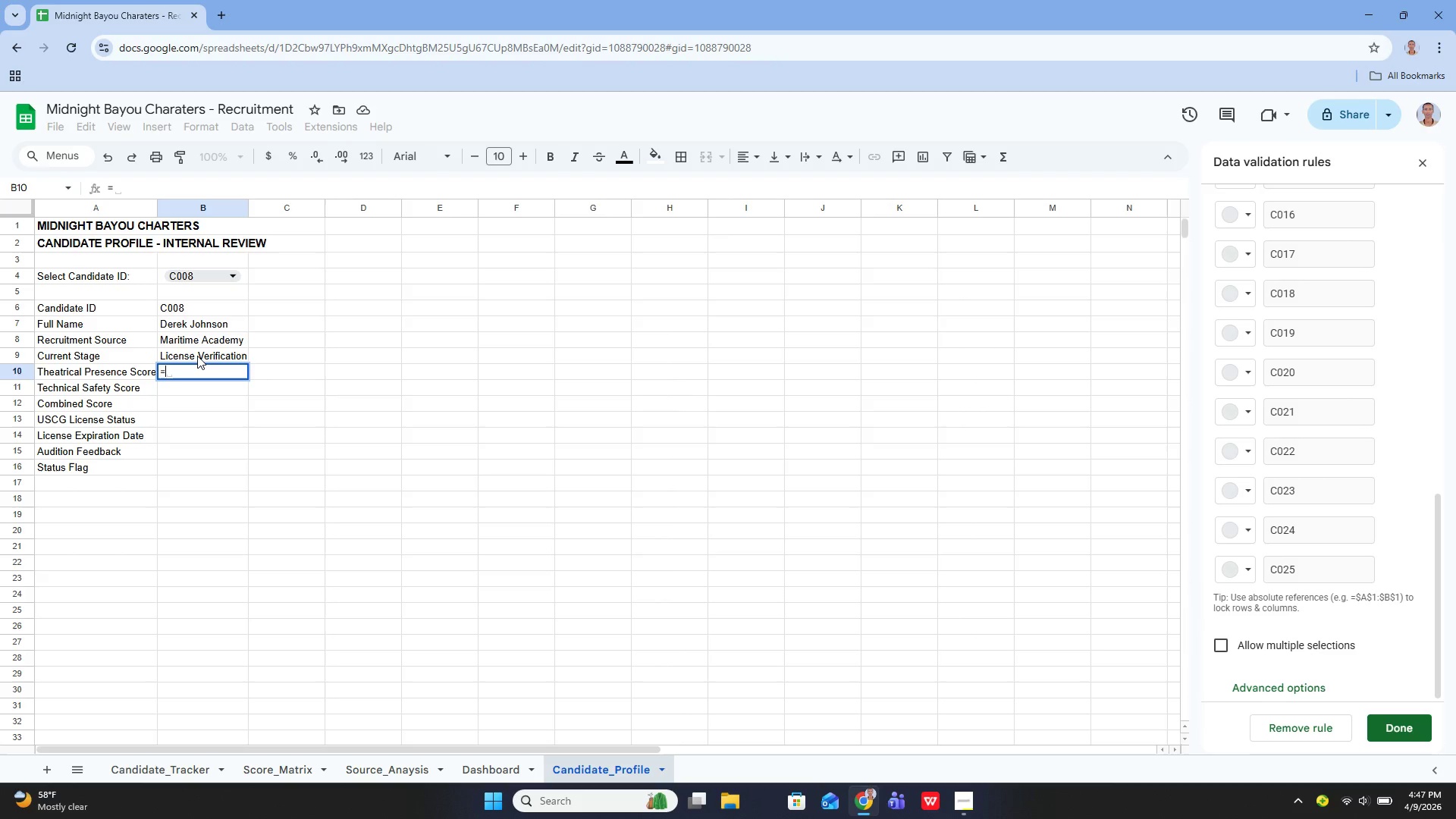 
key(Shift+X)
 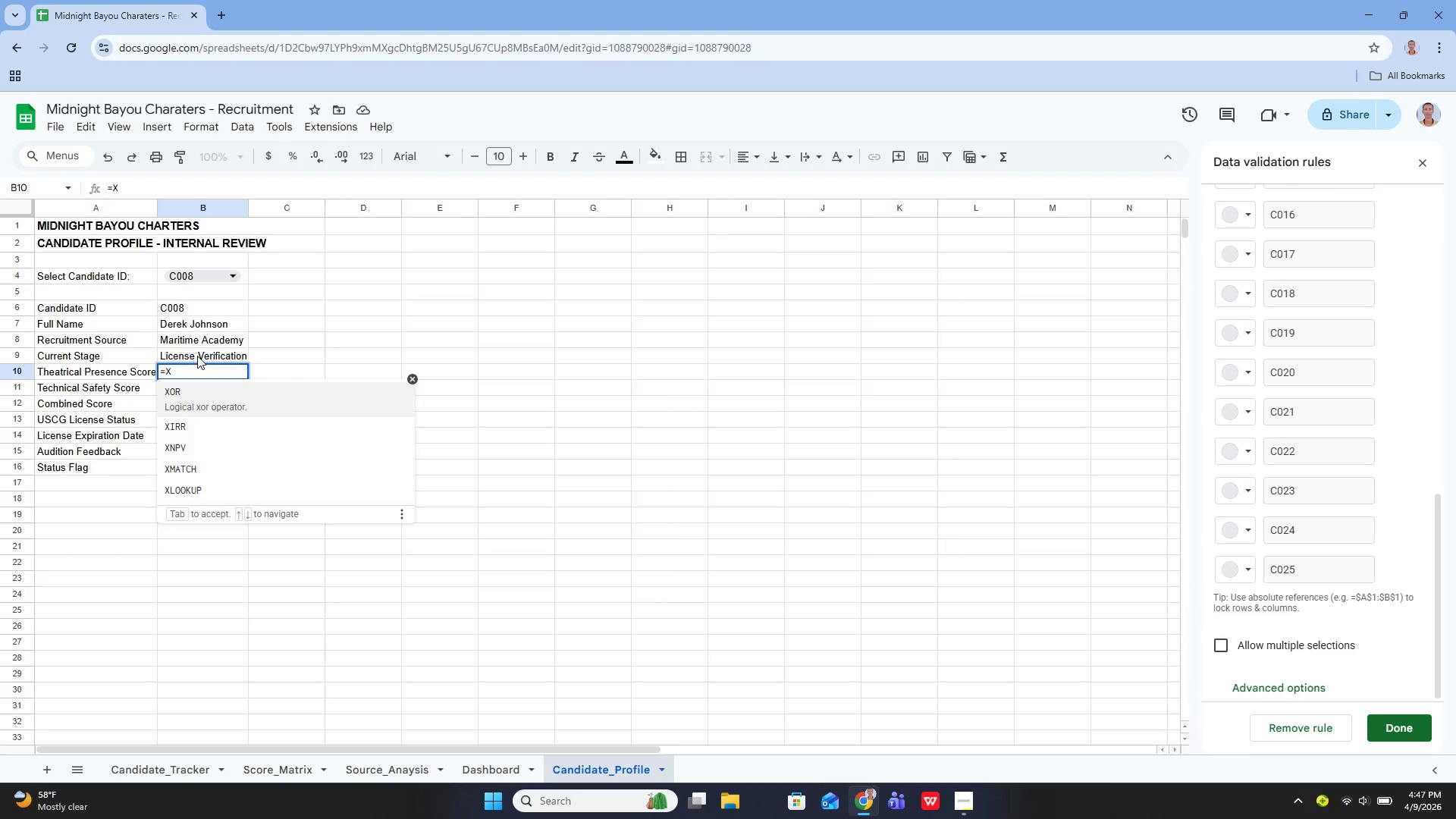 
key(ArrowUp)
 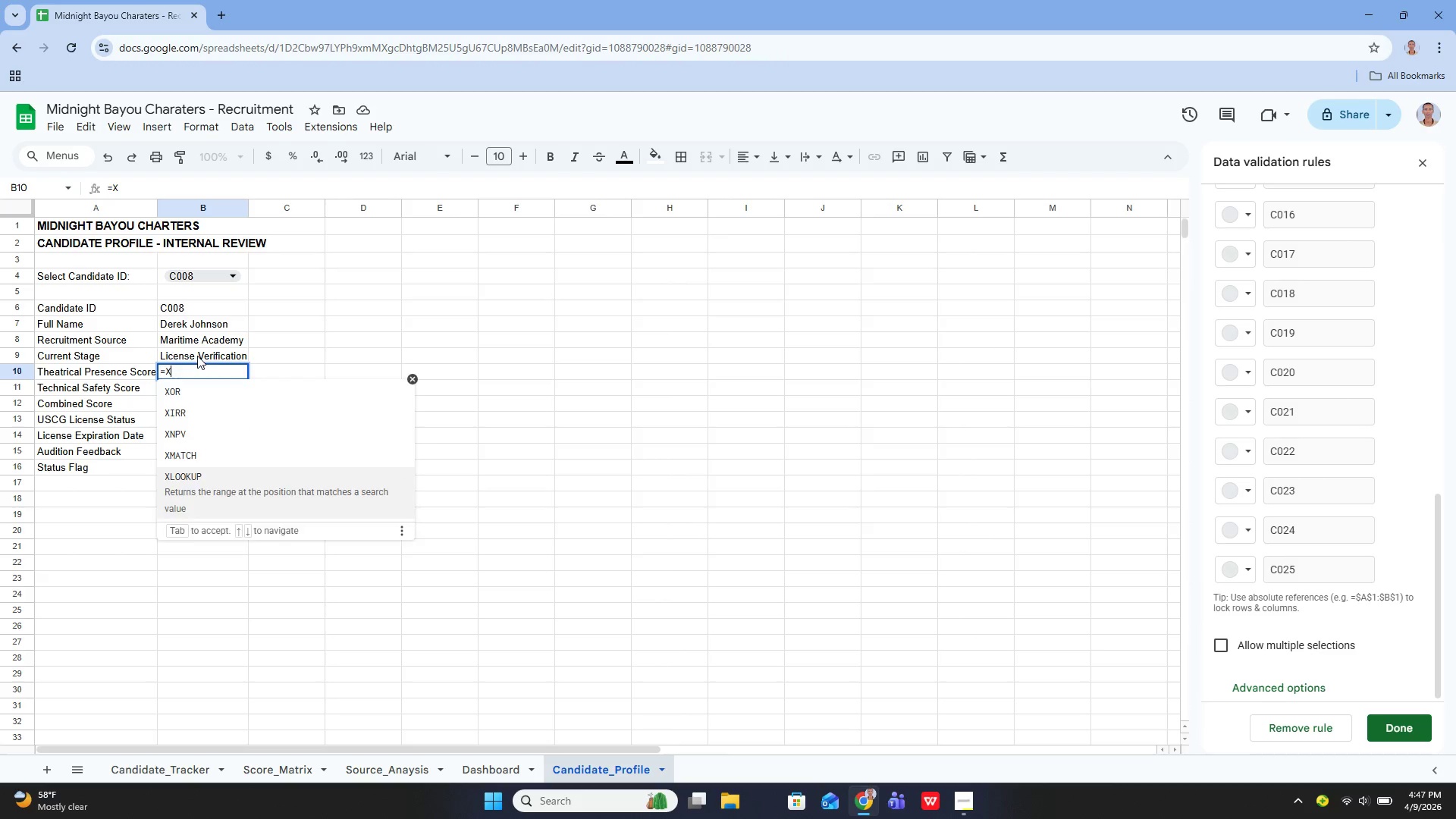 
key(Enter)
 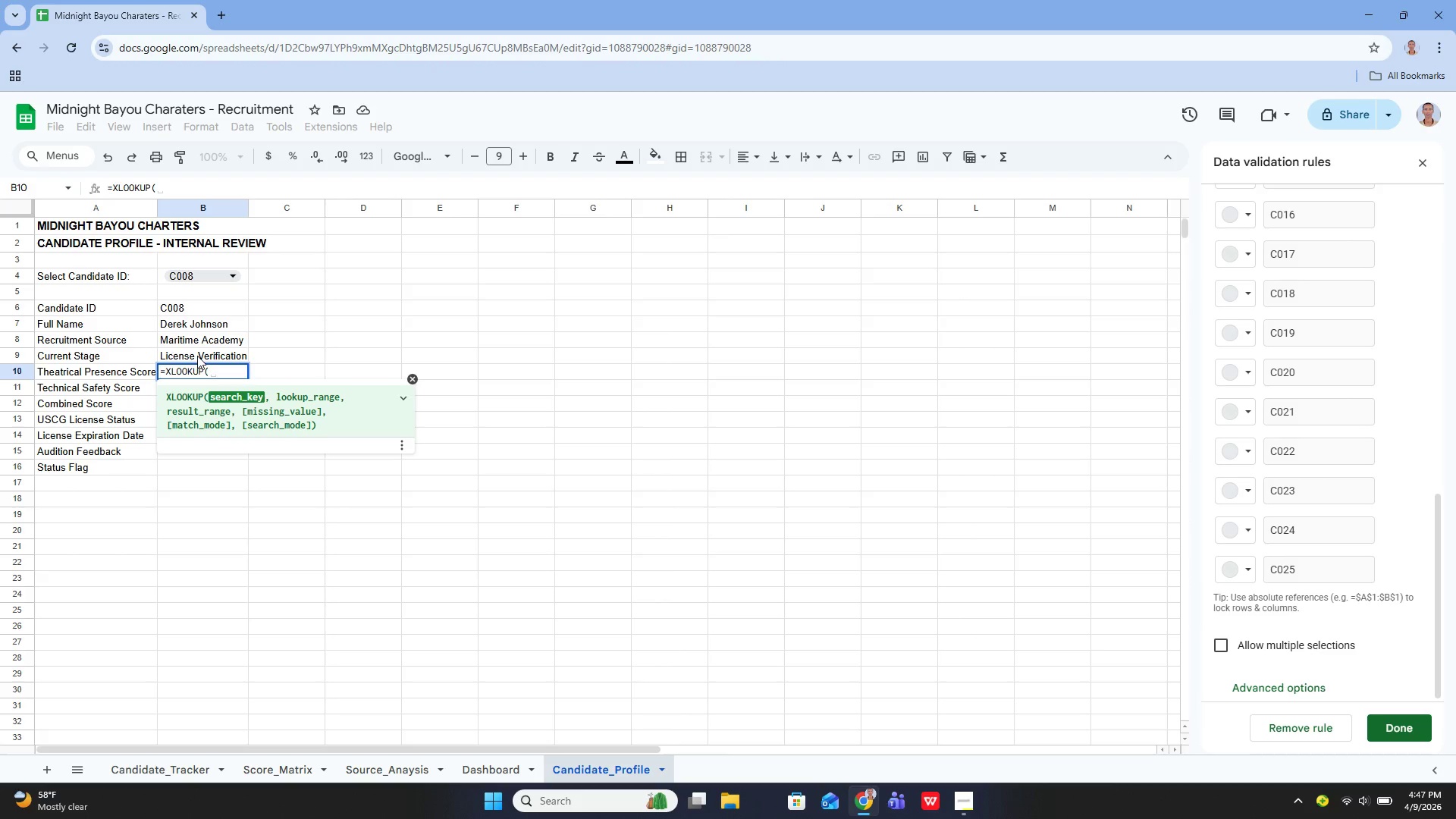 
hold_key(key=ShiftLeft, duration=0.38)
 